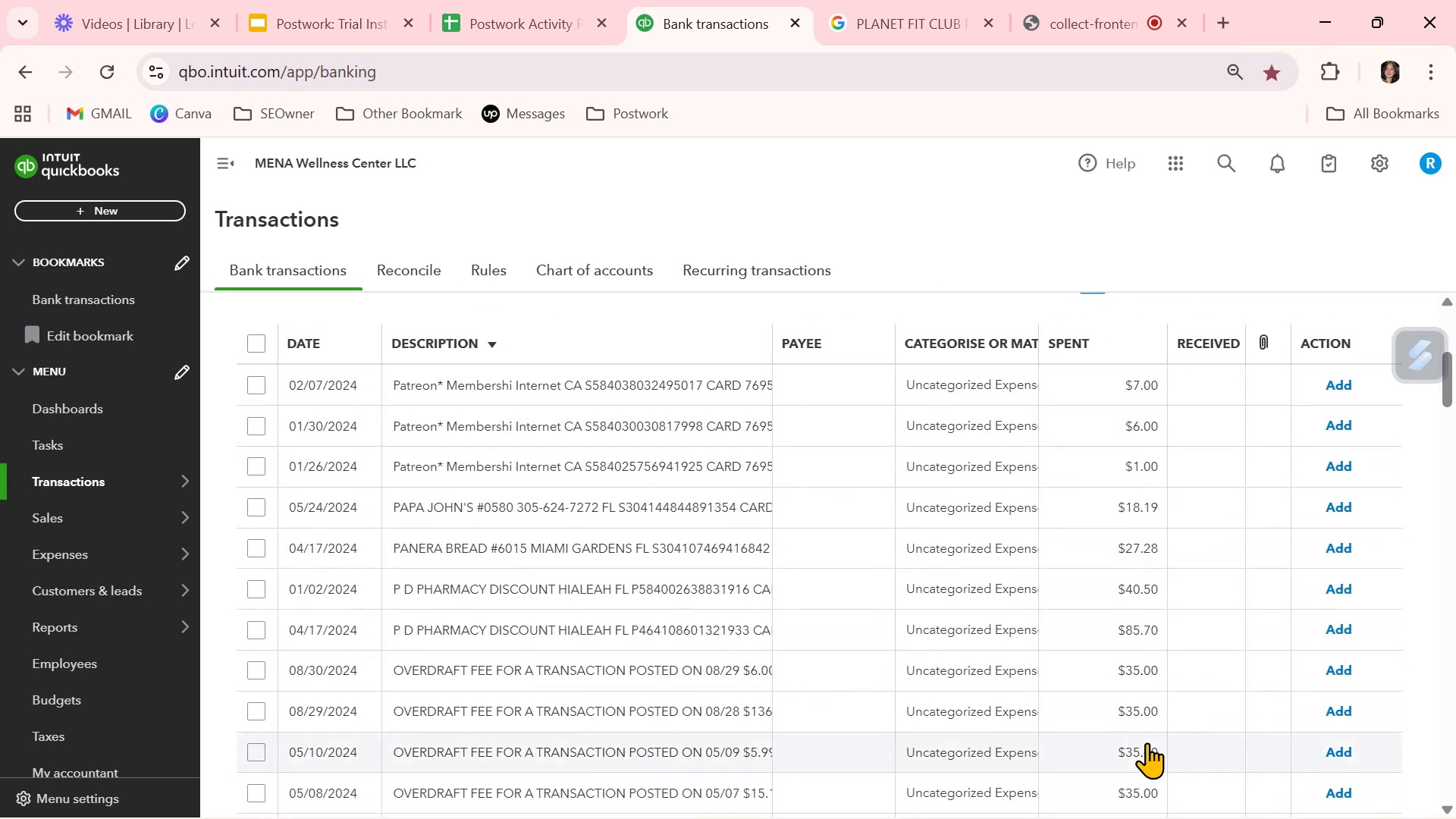 
scroll: coordinate [893, 590], scroll_direction: up, amount: 1.0
 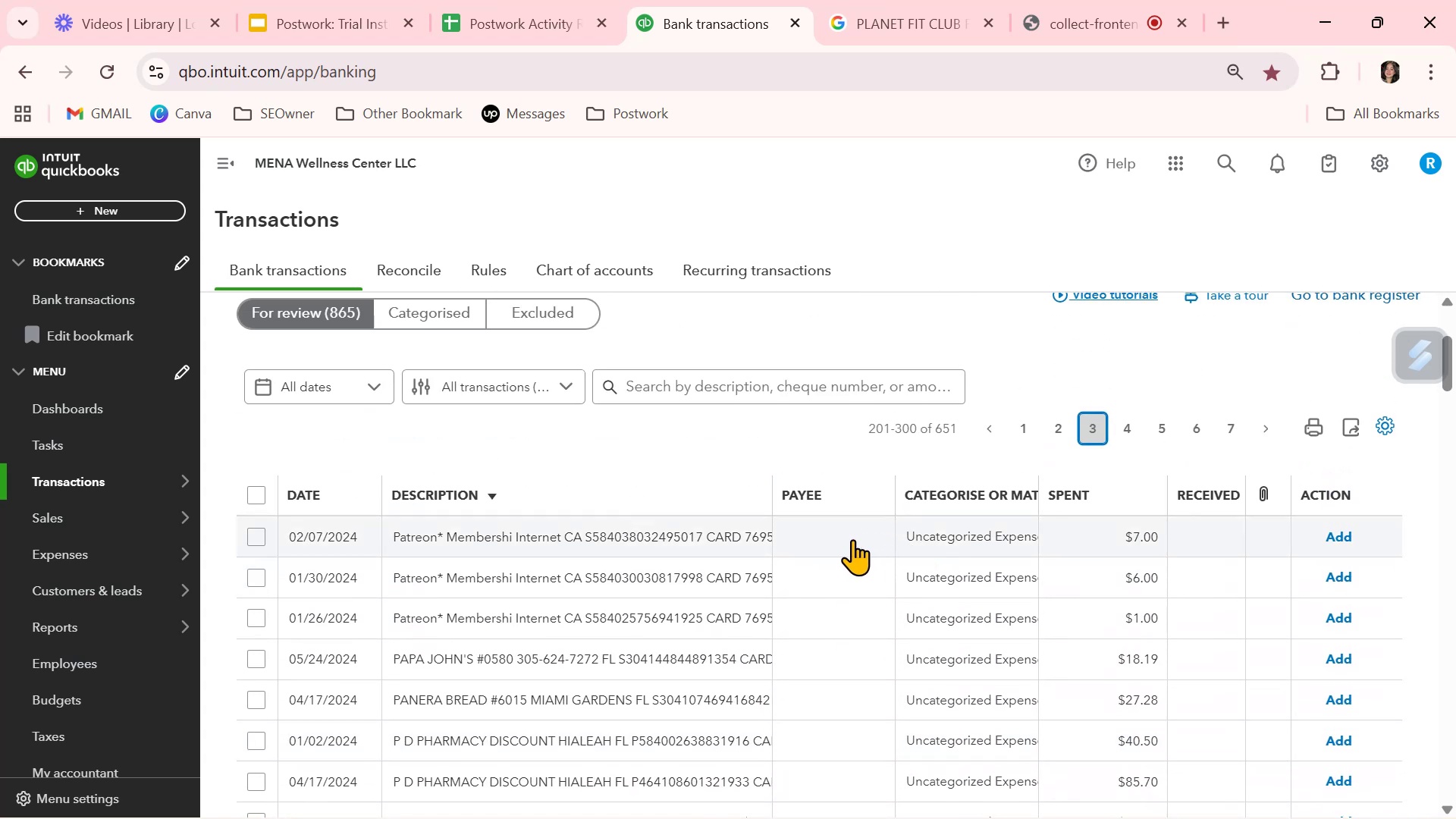 
left_click([839, 536])
 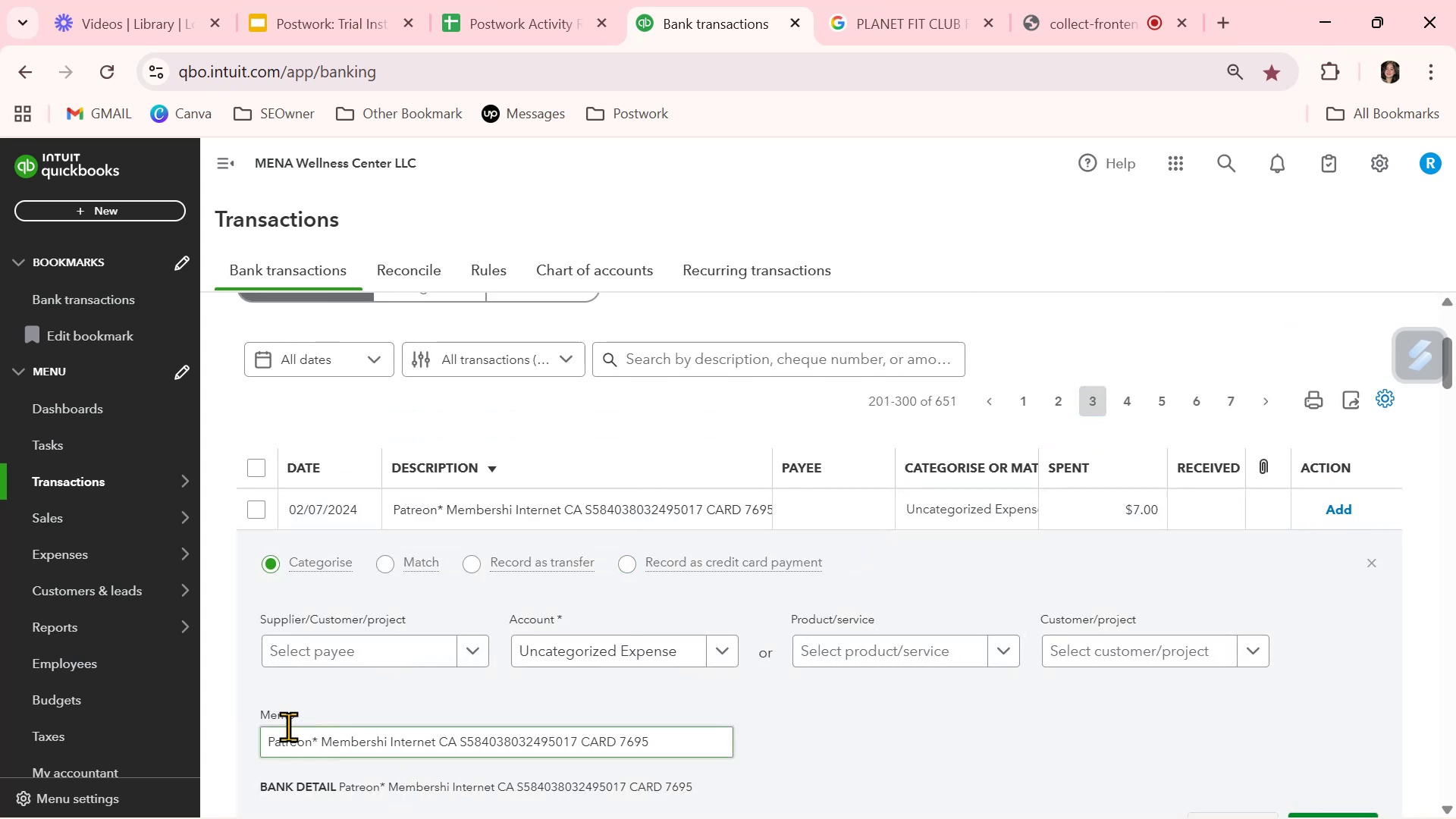 
double_click([290, 743])
 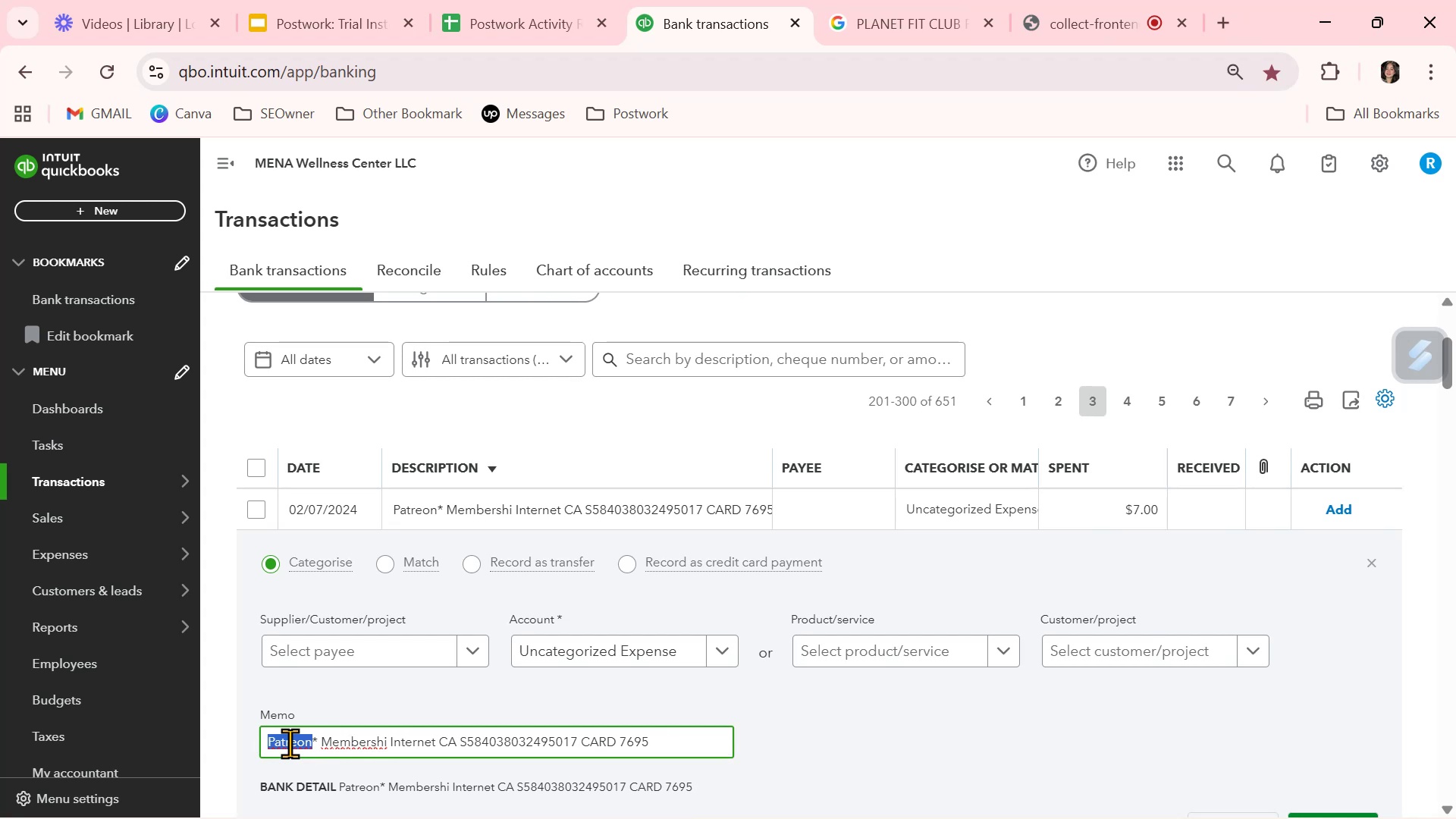 
key(Control+ControlLeft)
 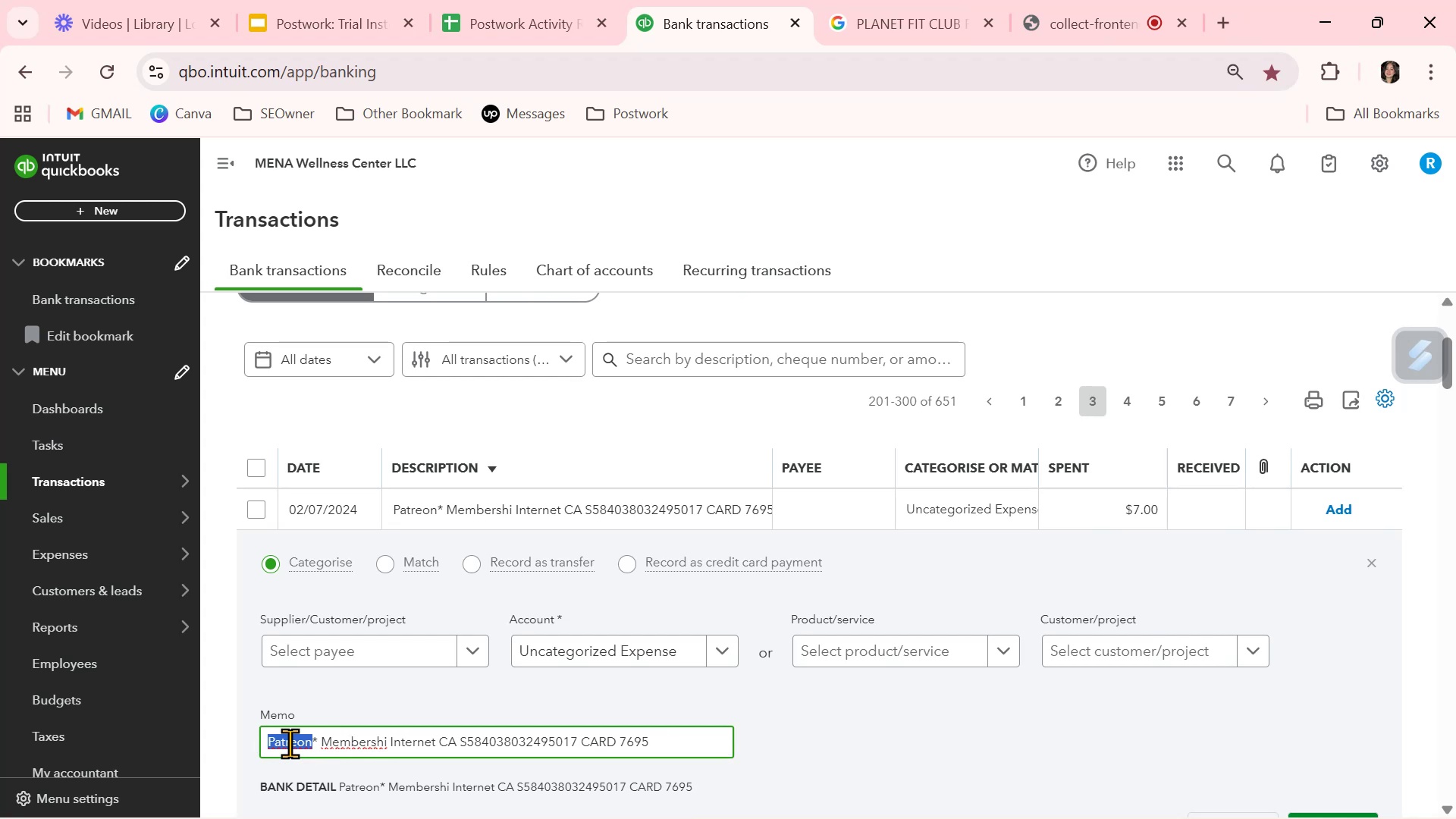 
key(Control+C)
 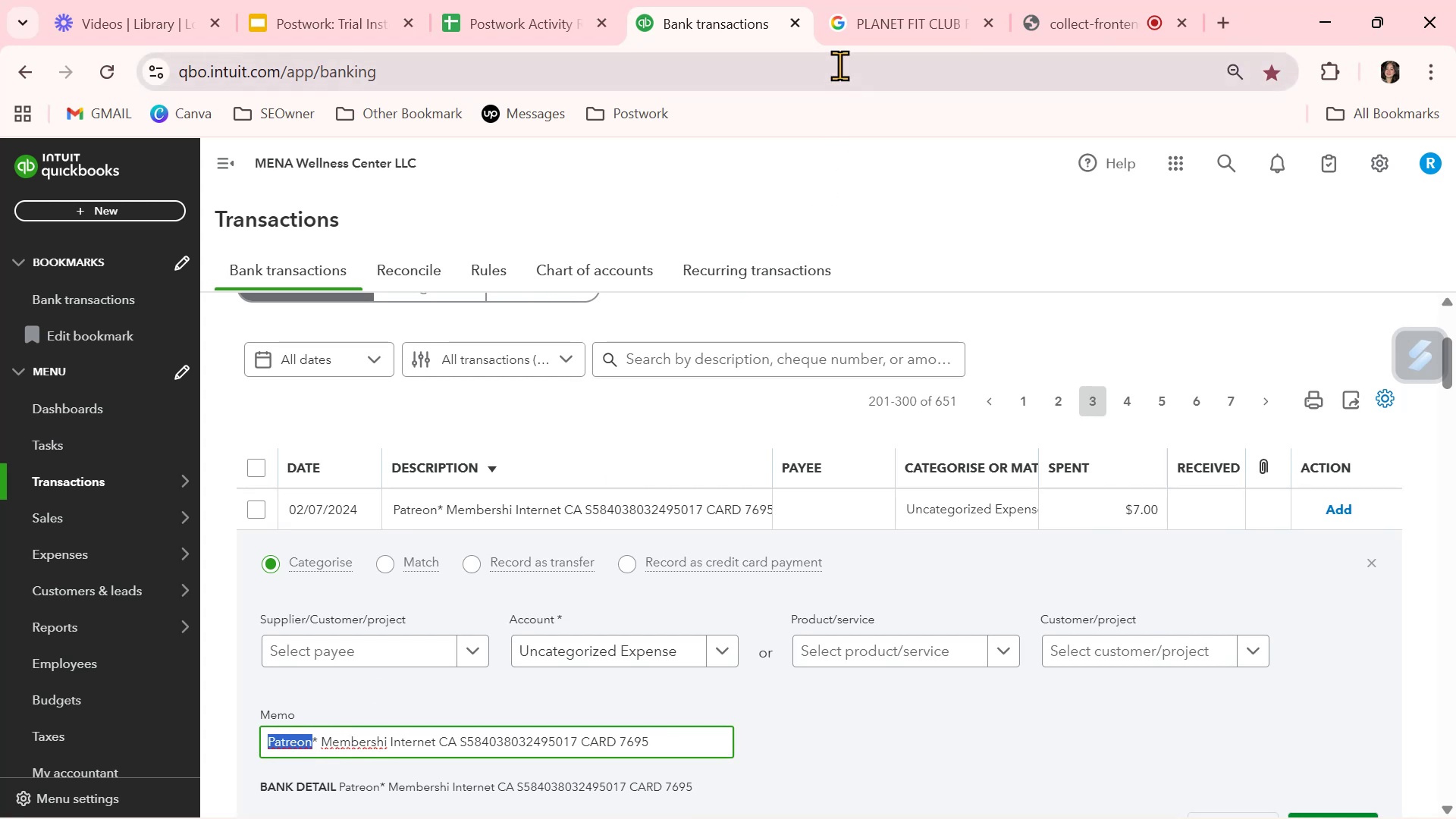 
left_click([862, 14])
 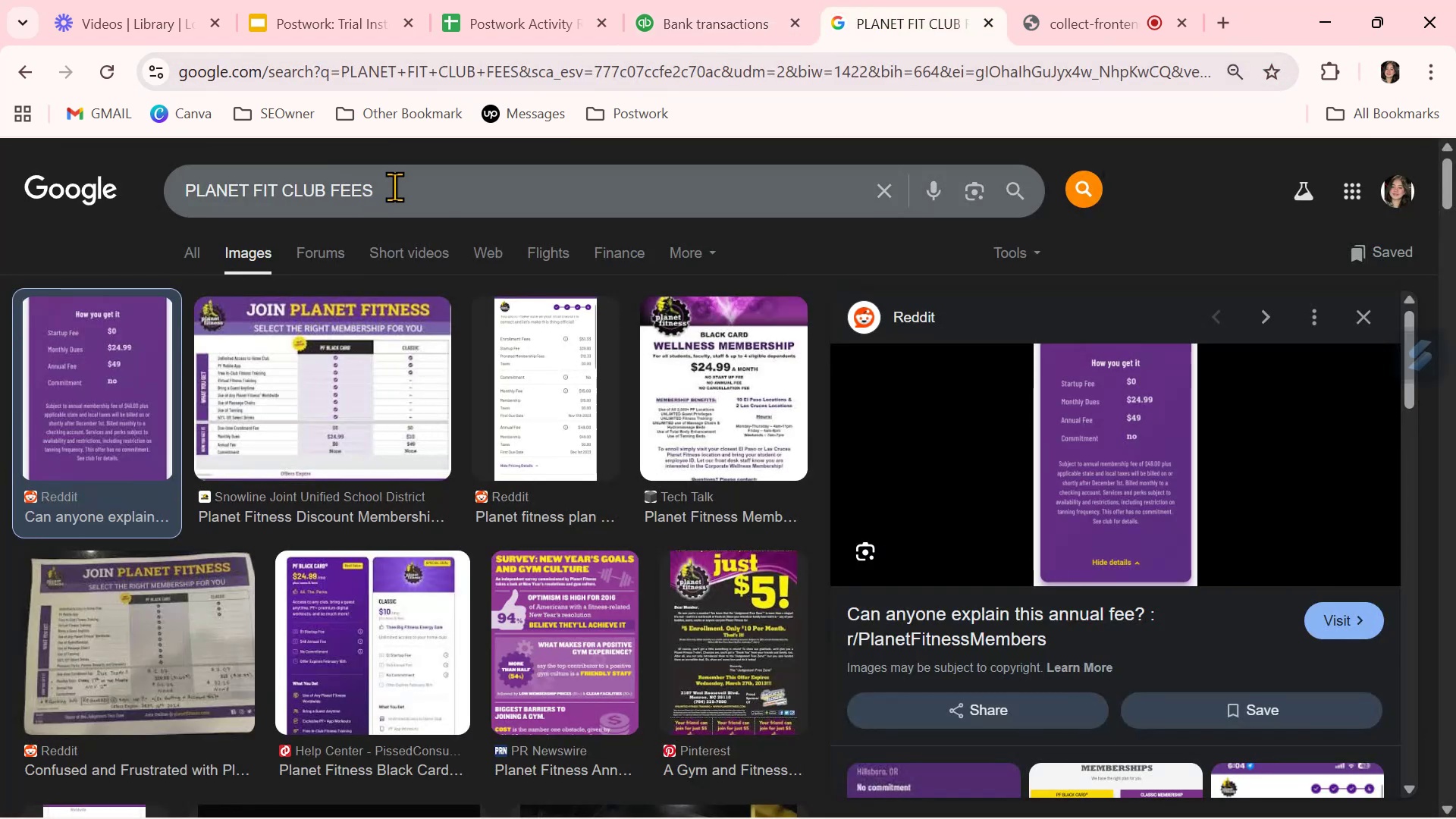 
double_click([403, 184])
 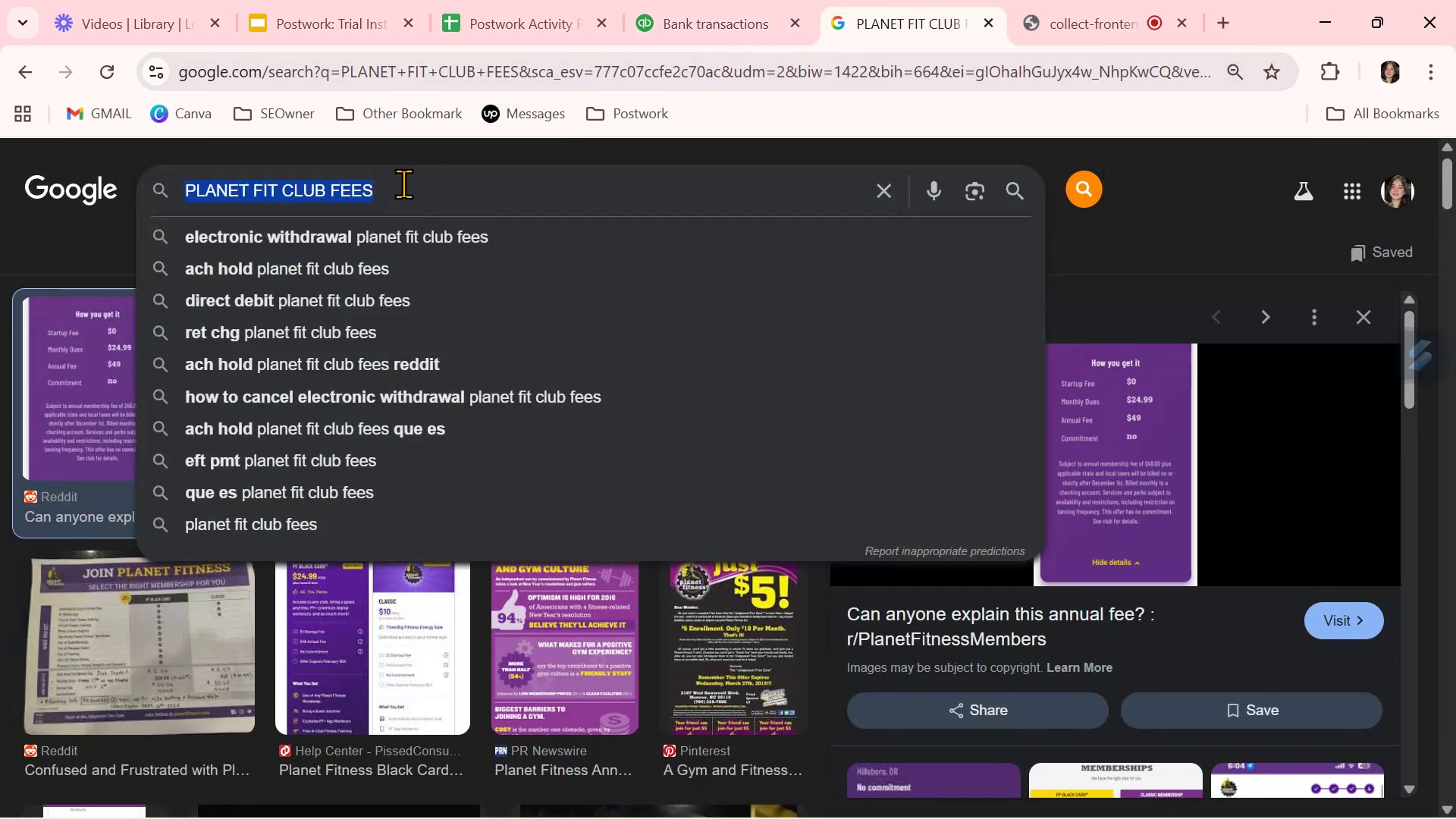 
triple_click([403, 184])
 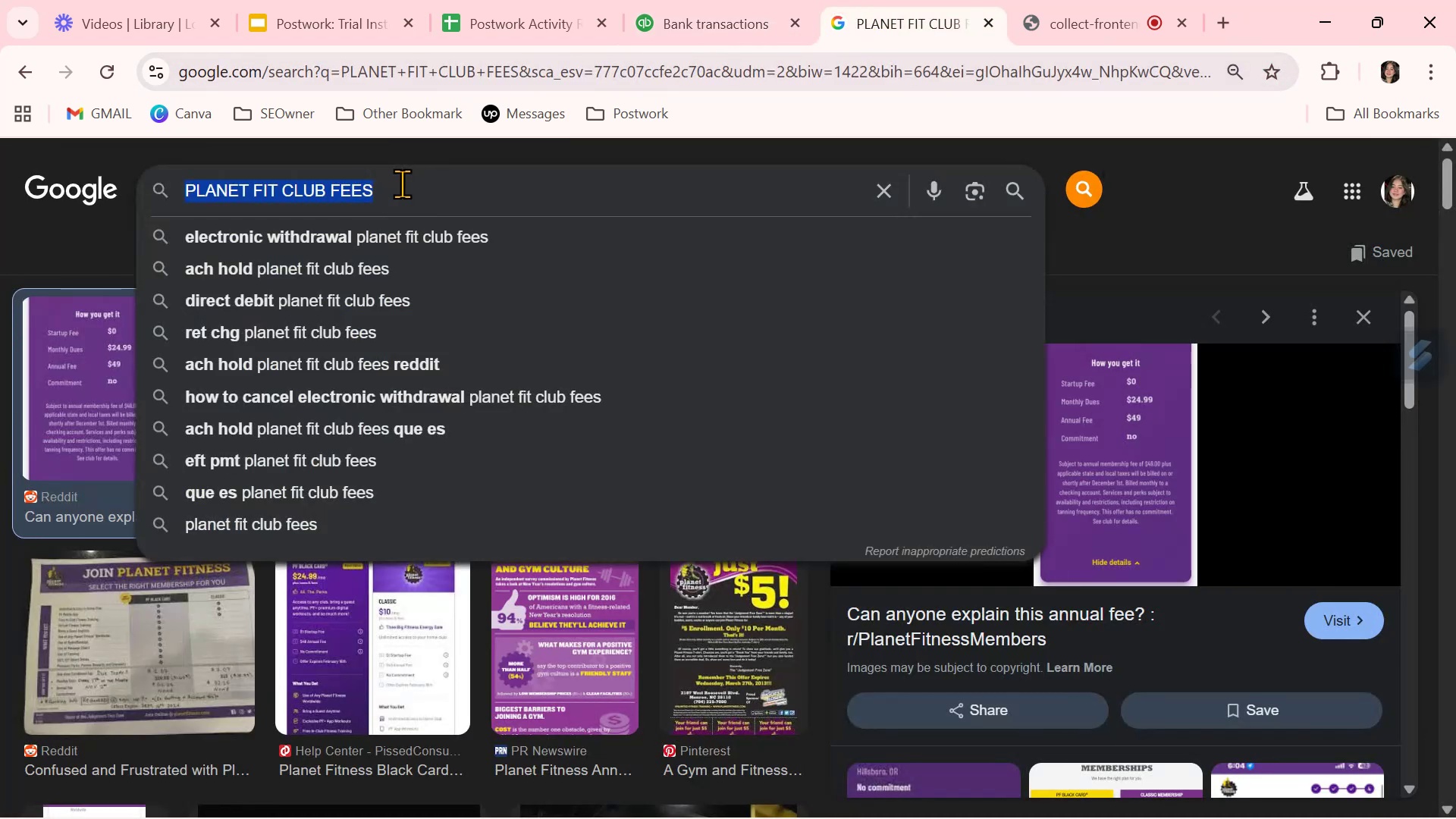 
key(Control+ControlLeft)
 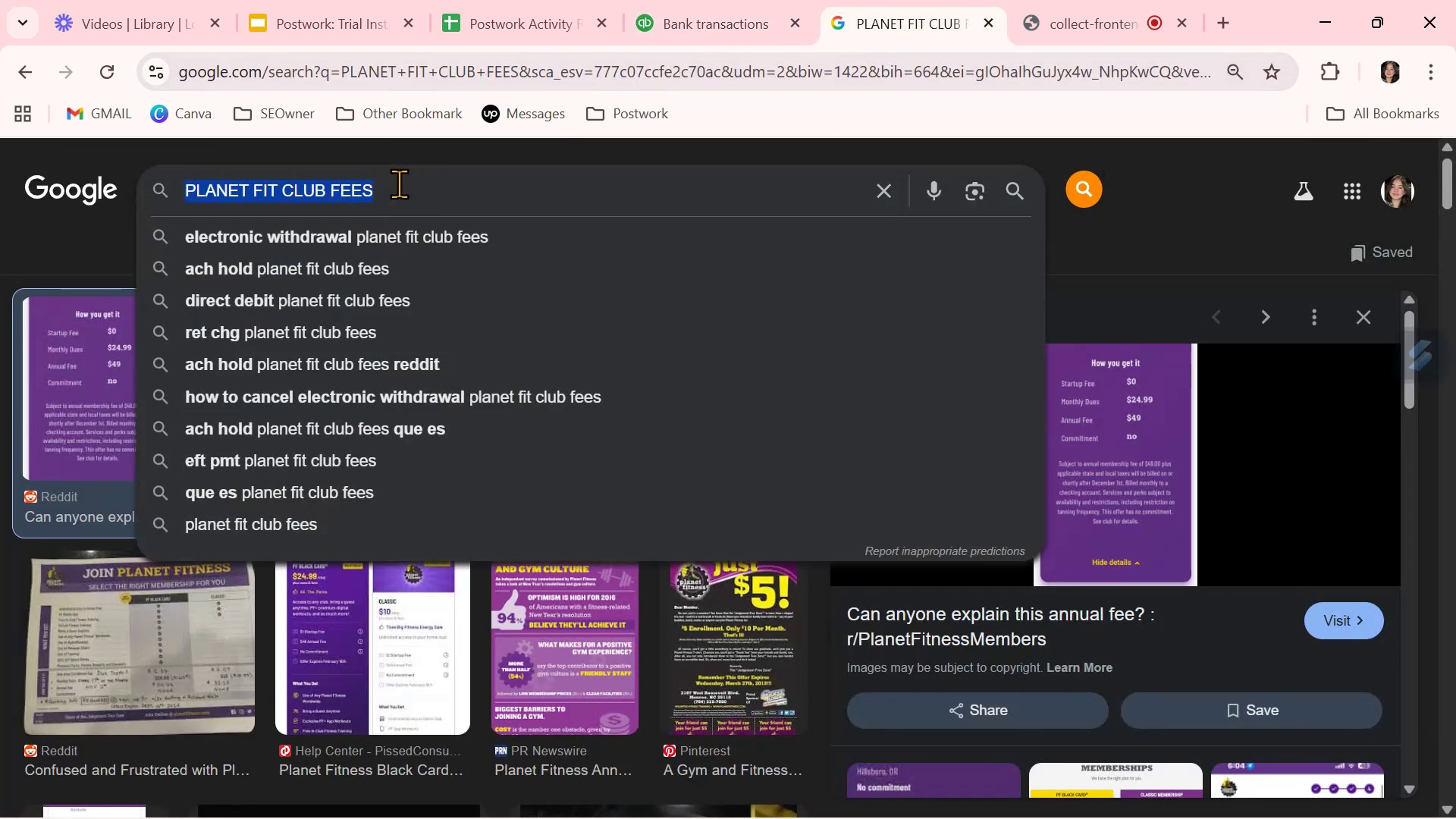 
key(Control+V)
 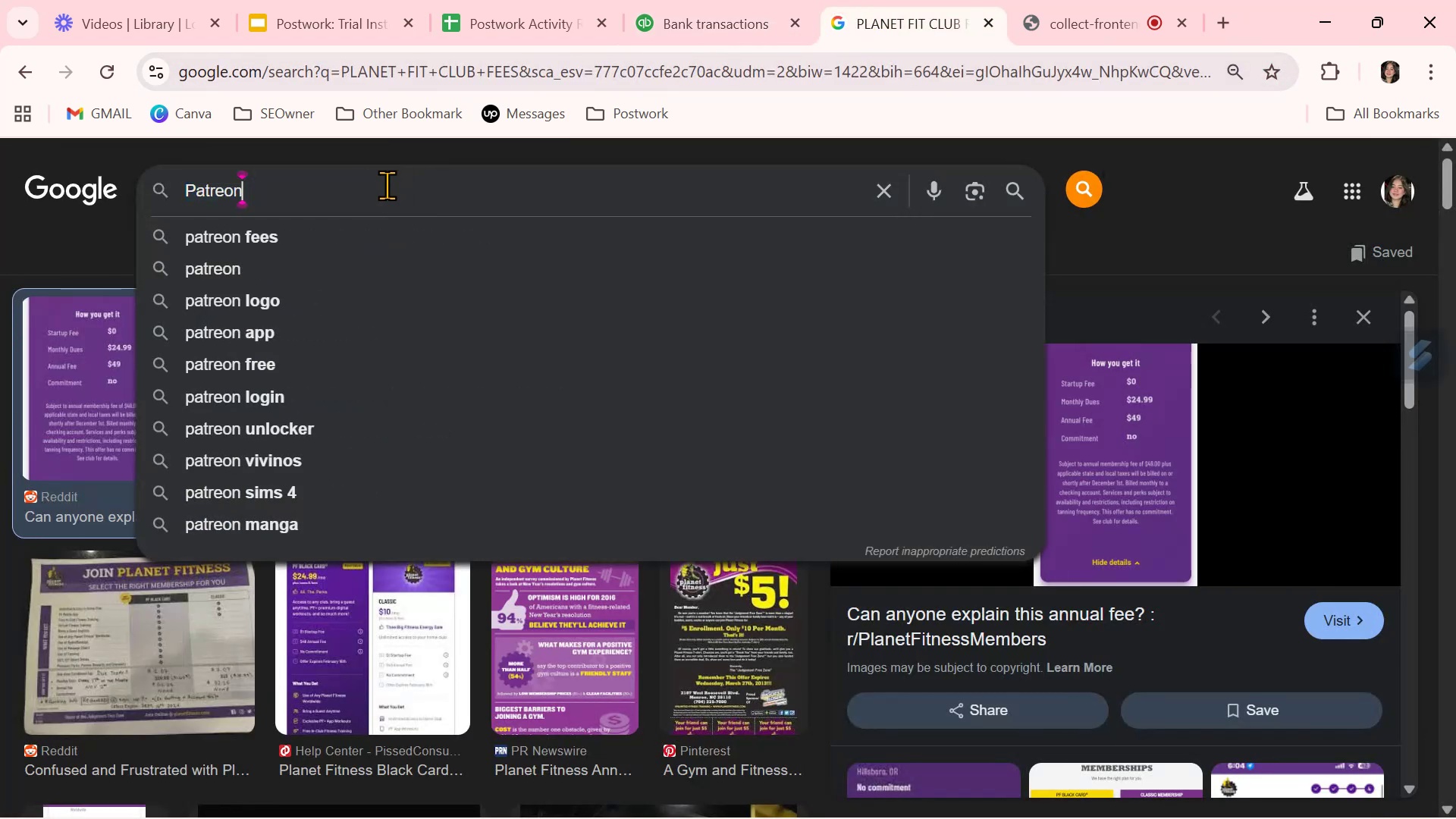 
key(NumpadEnter)
 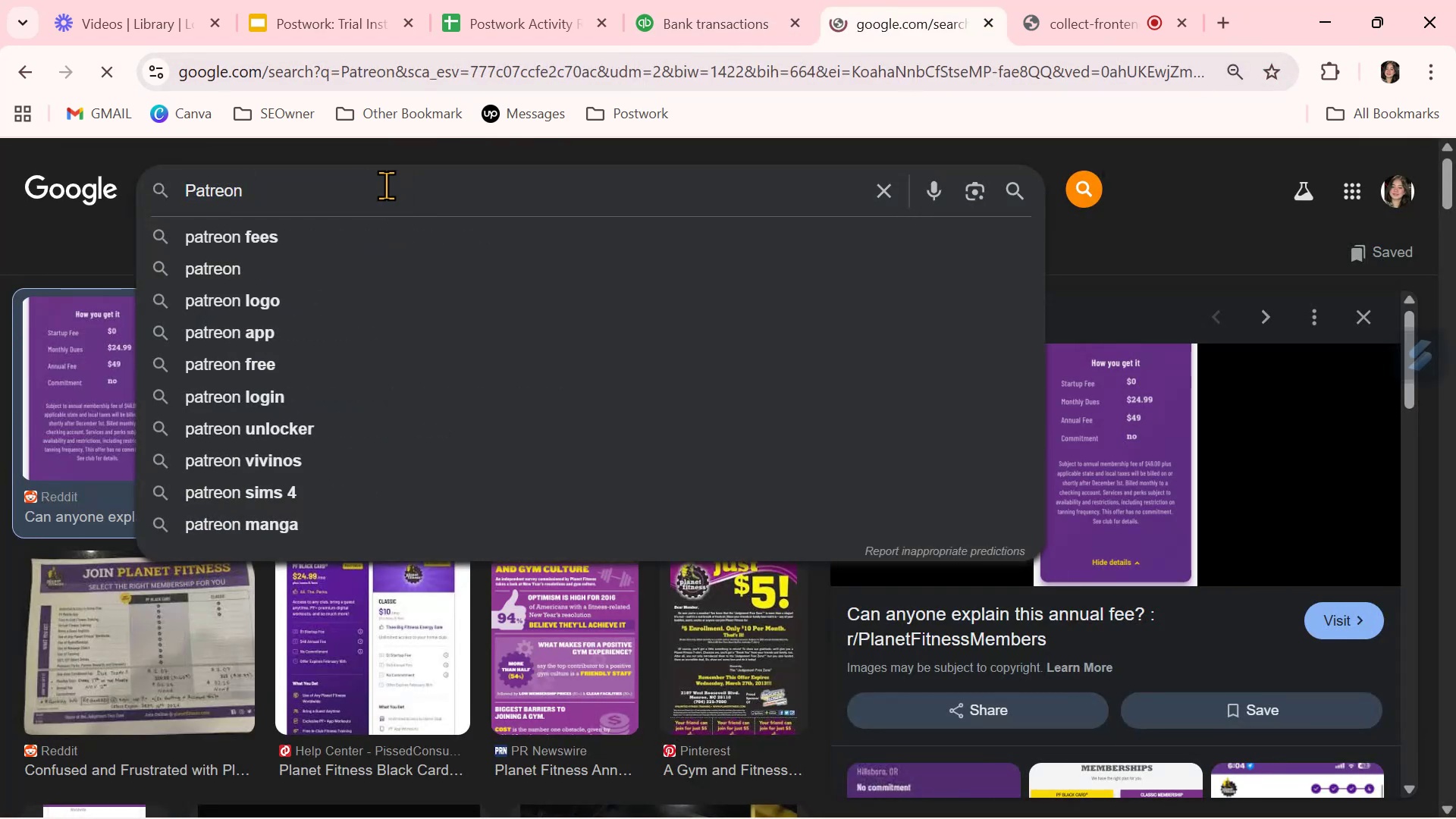 
mouse_move([469, 488])
 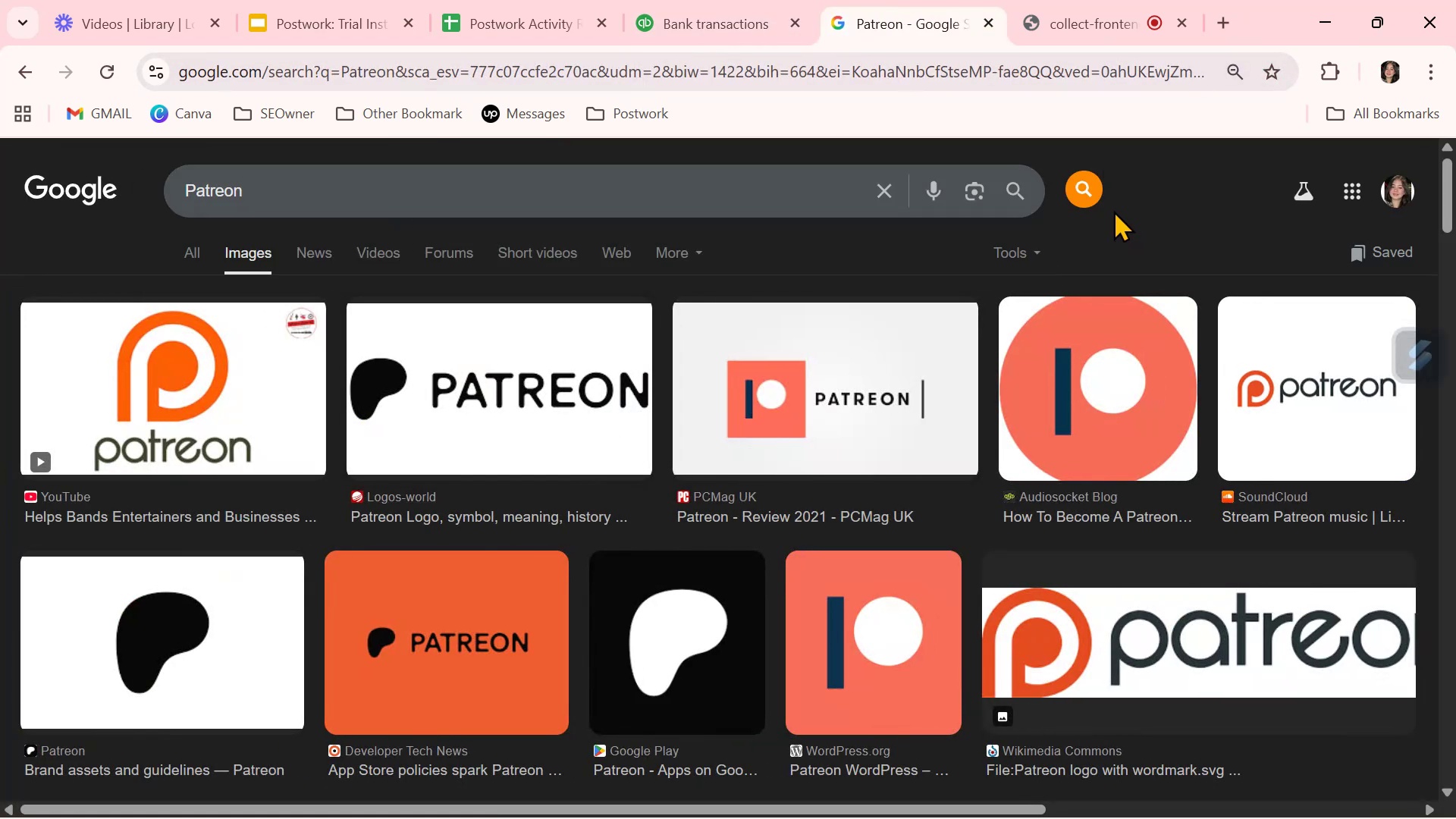 
left_click([711, 15])
 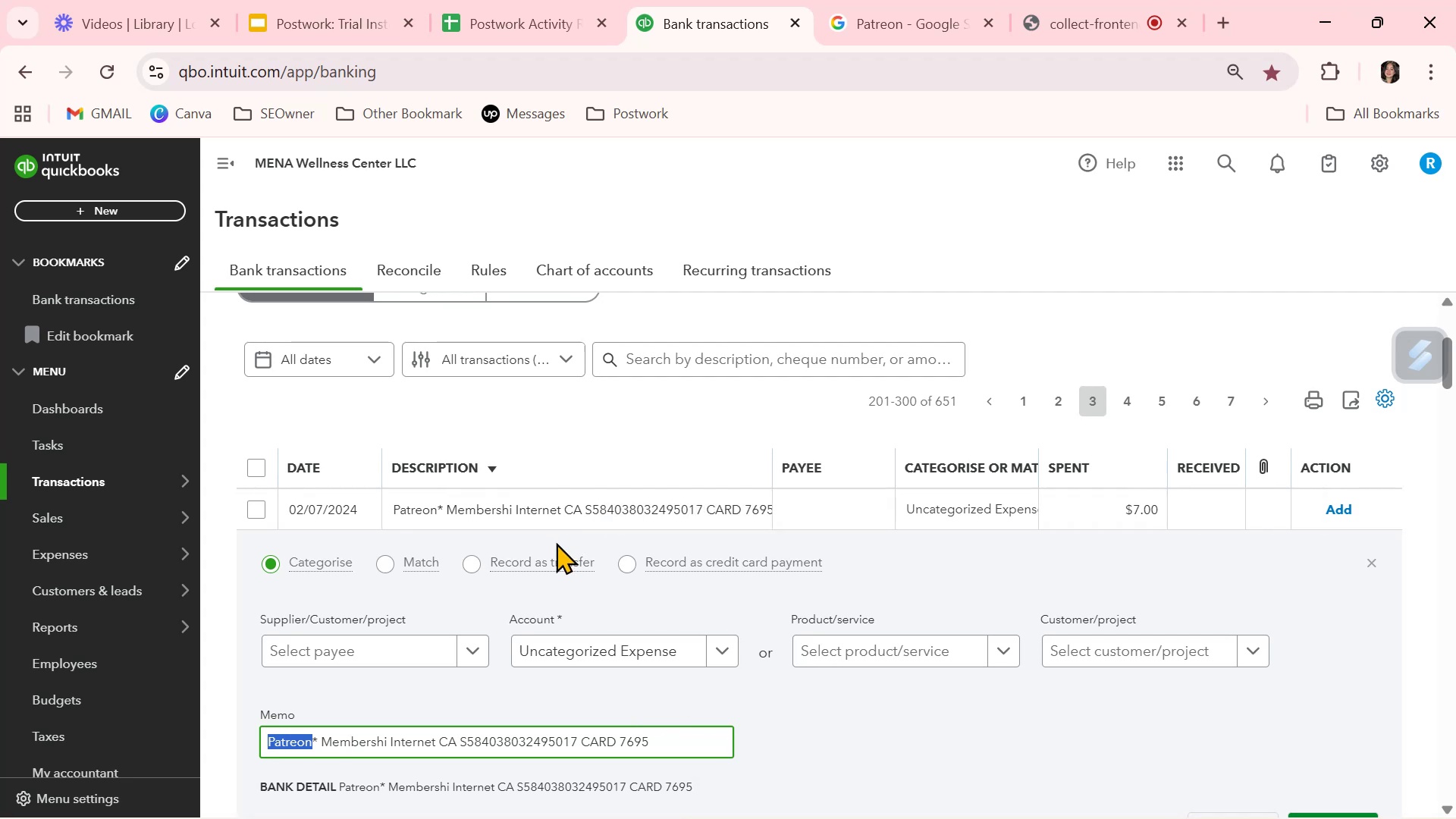 
left_click([400, 651])
 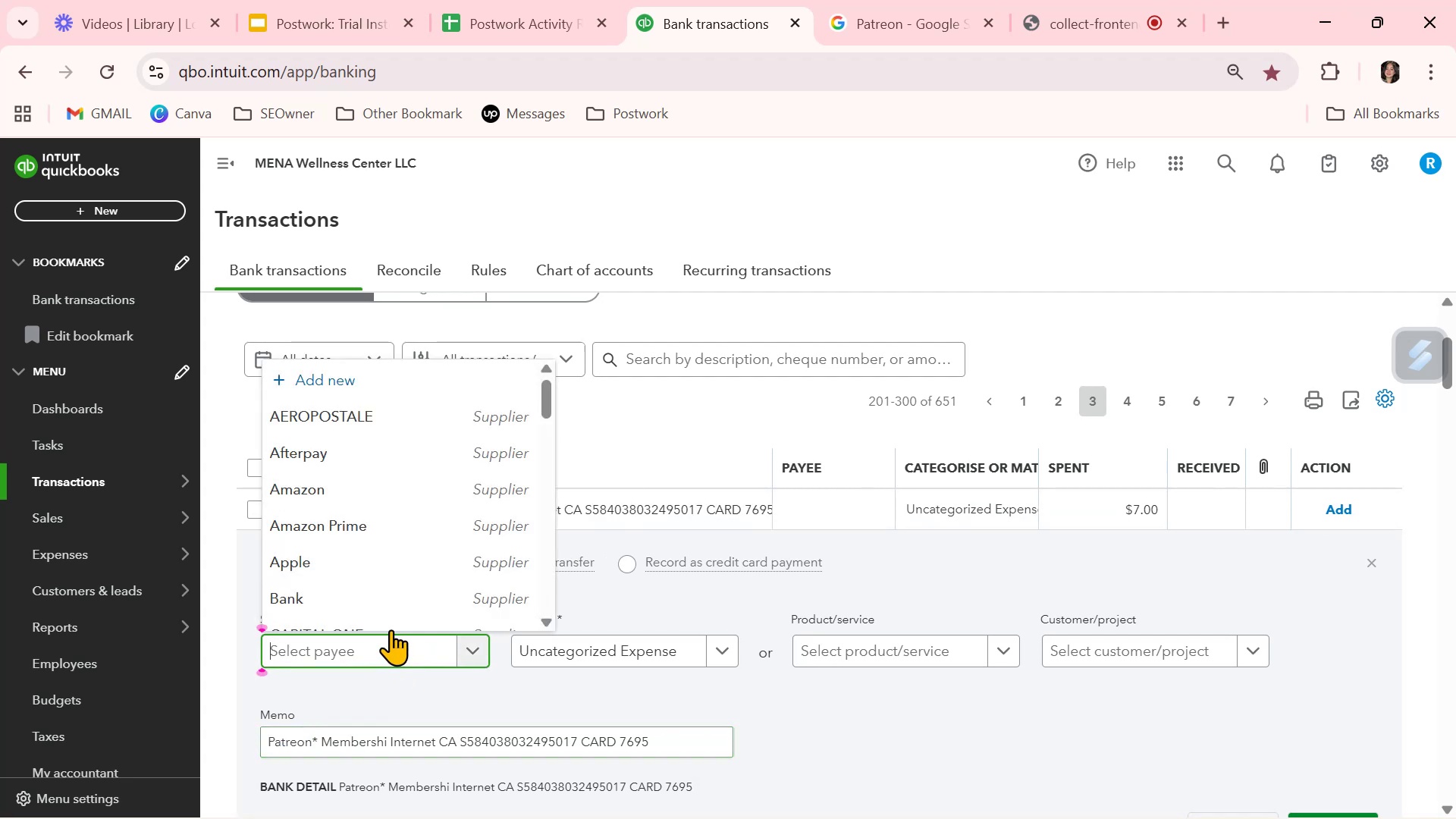 
key(Control+ControlLeft)
 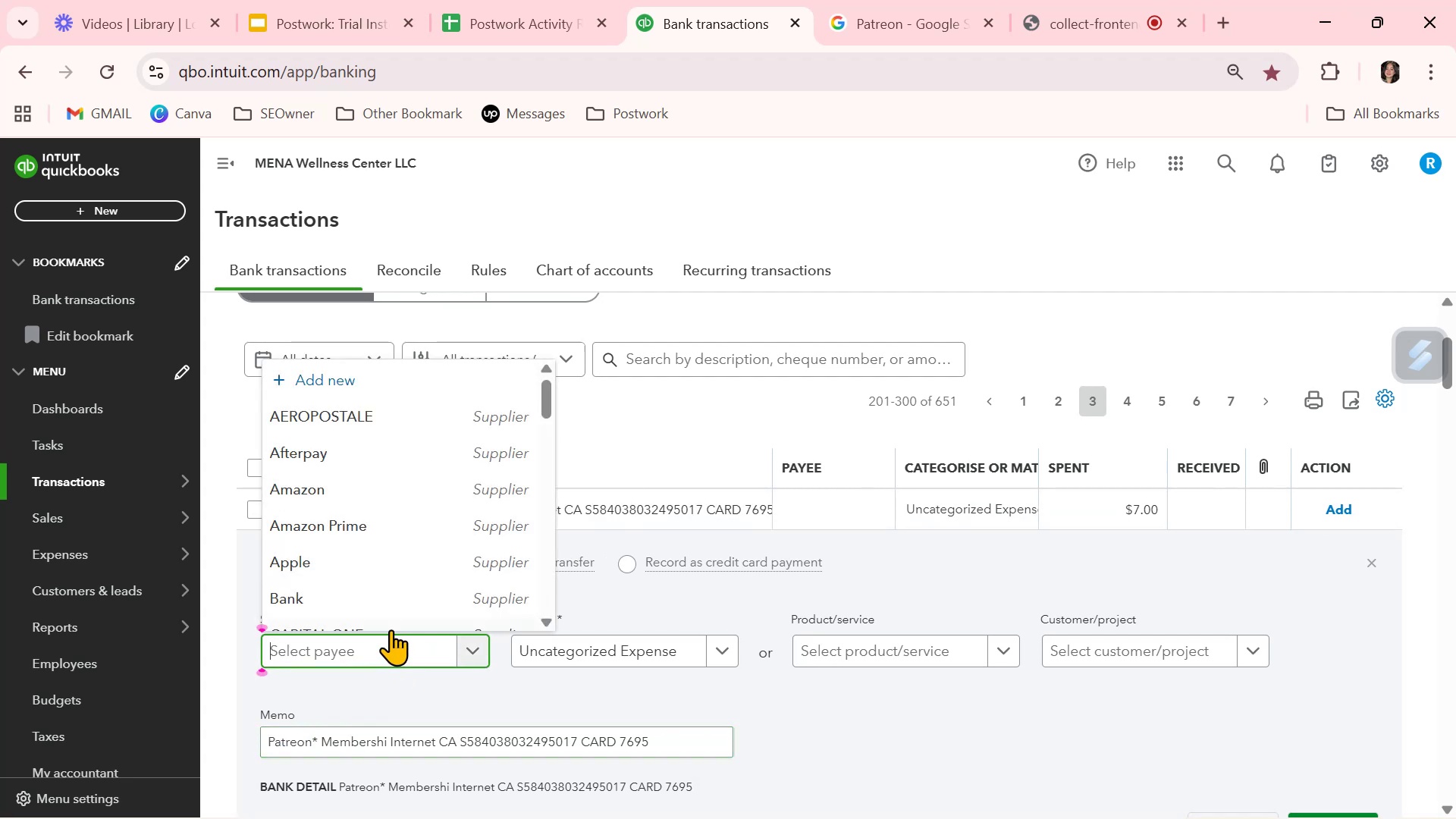 
key(Control+V)
 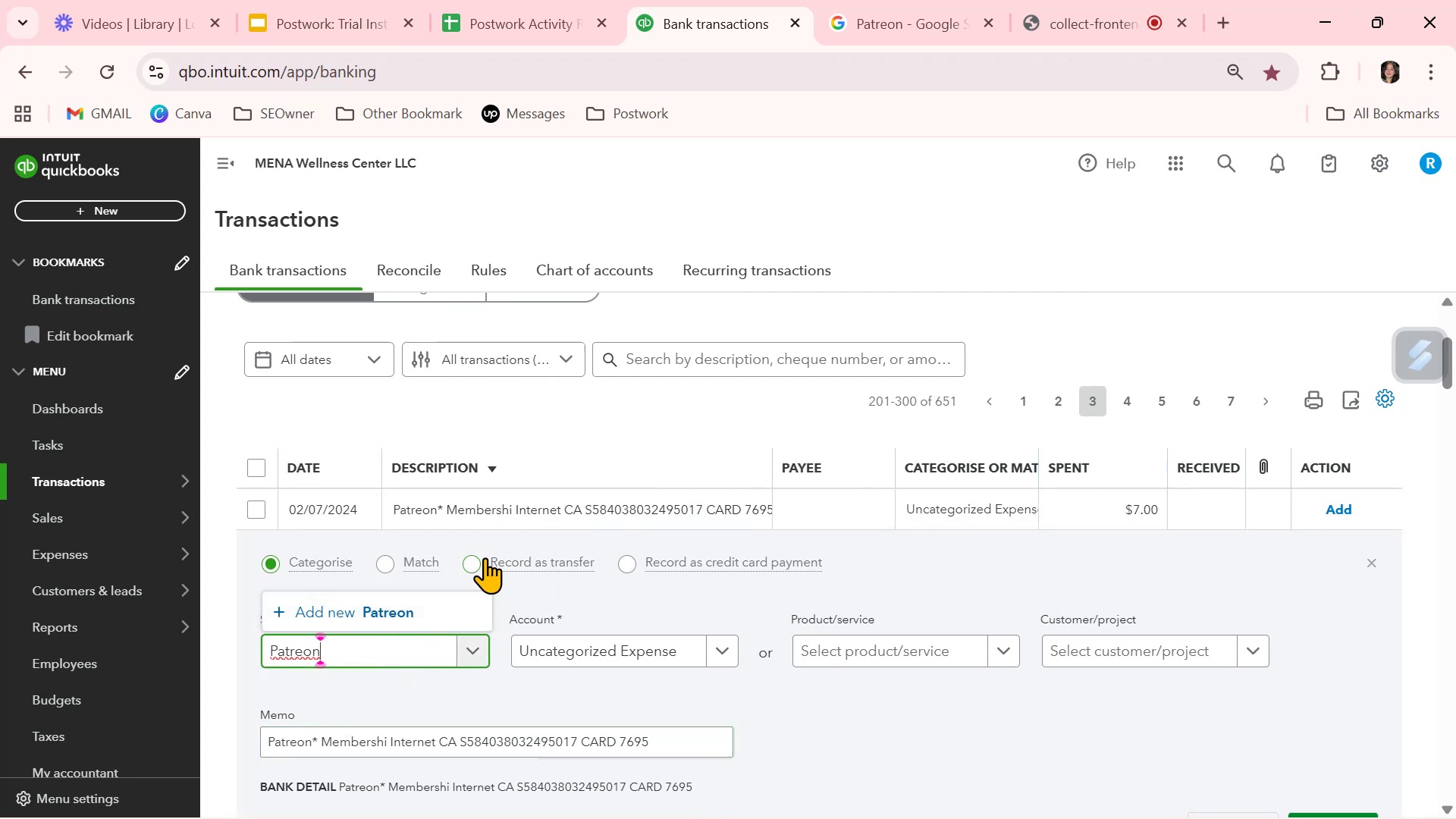 
left_click([425, 604])
 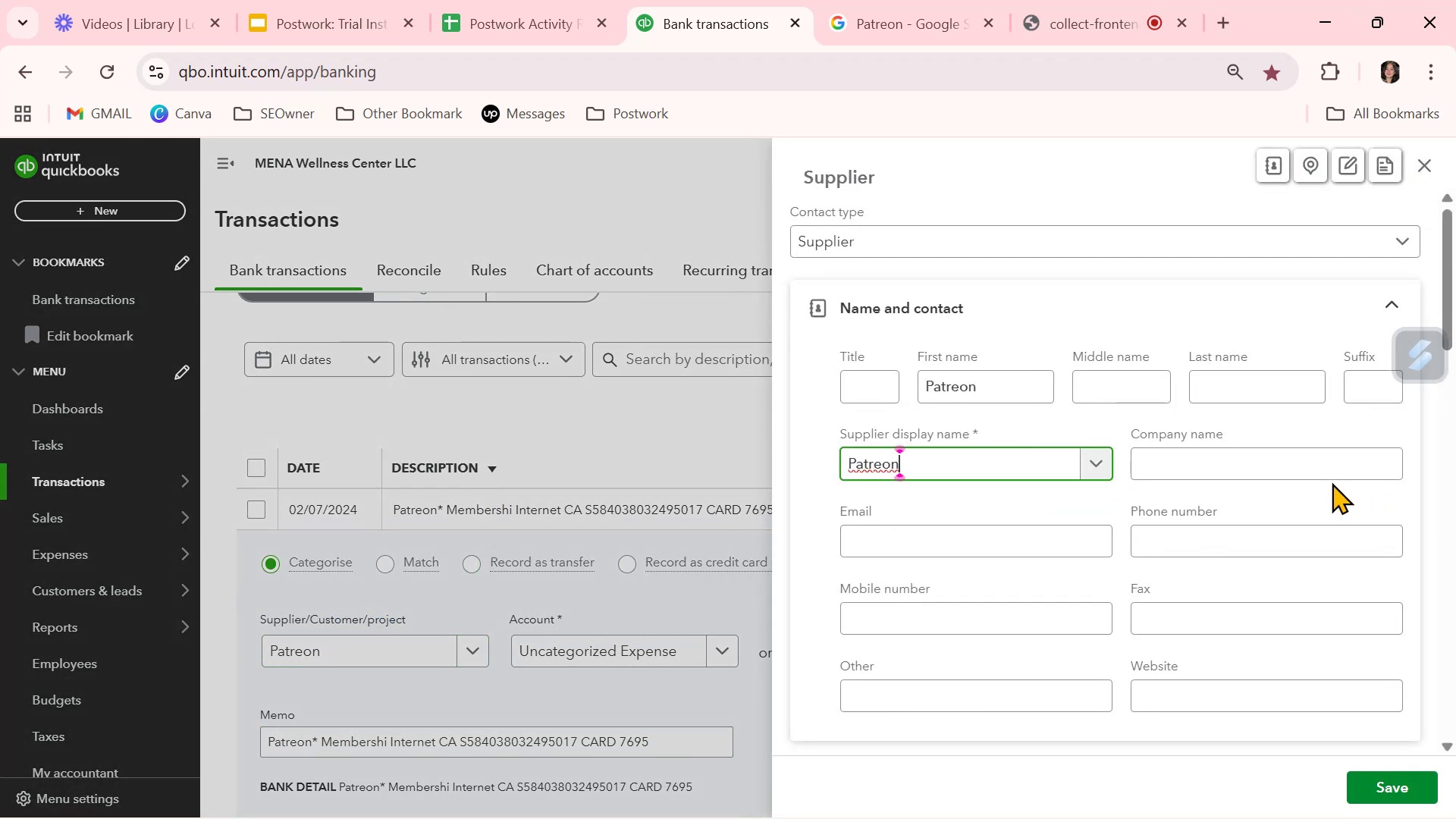 
left_click_drag(start_coordinate=[1005, 394], to_coordinate=[798, 392])
 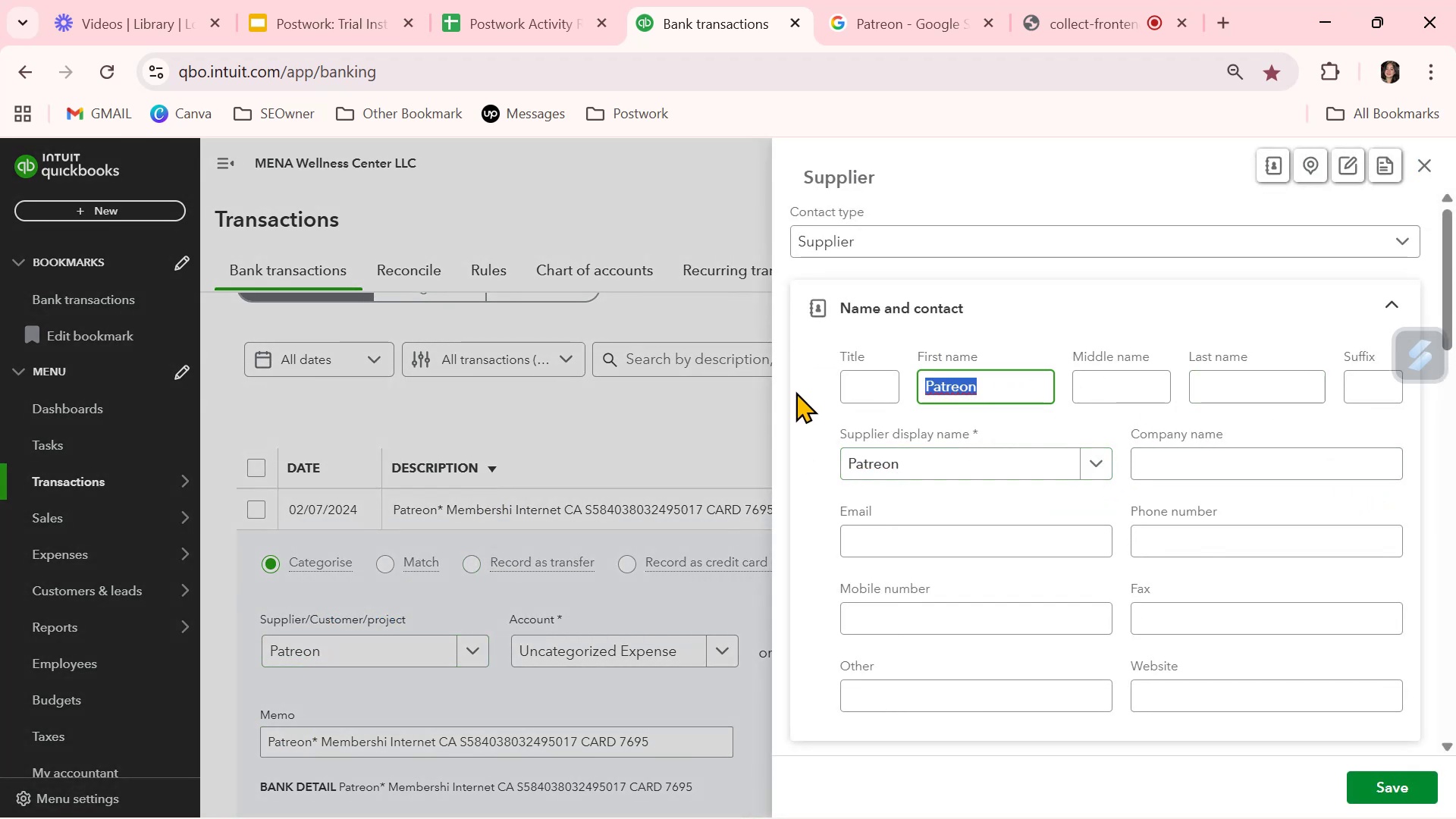 
key(Backspace)
 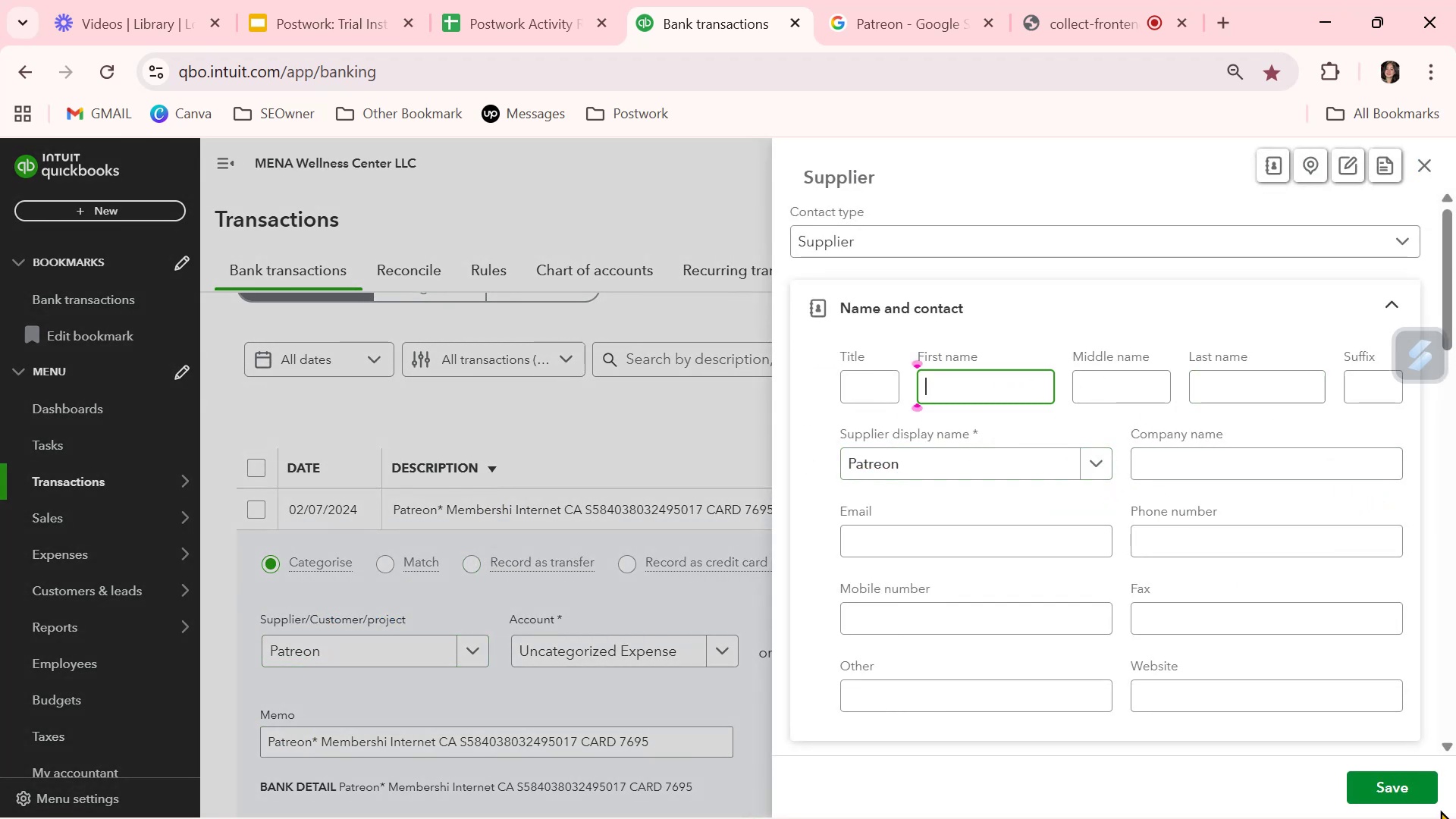 
left_click([1425, 798])
 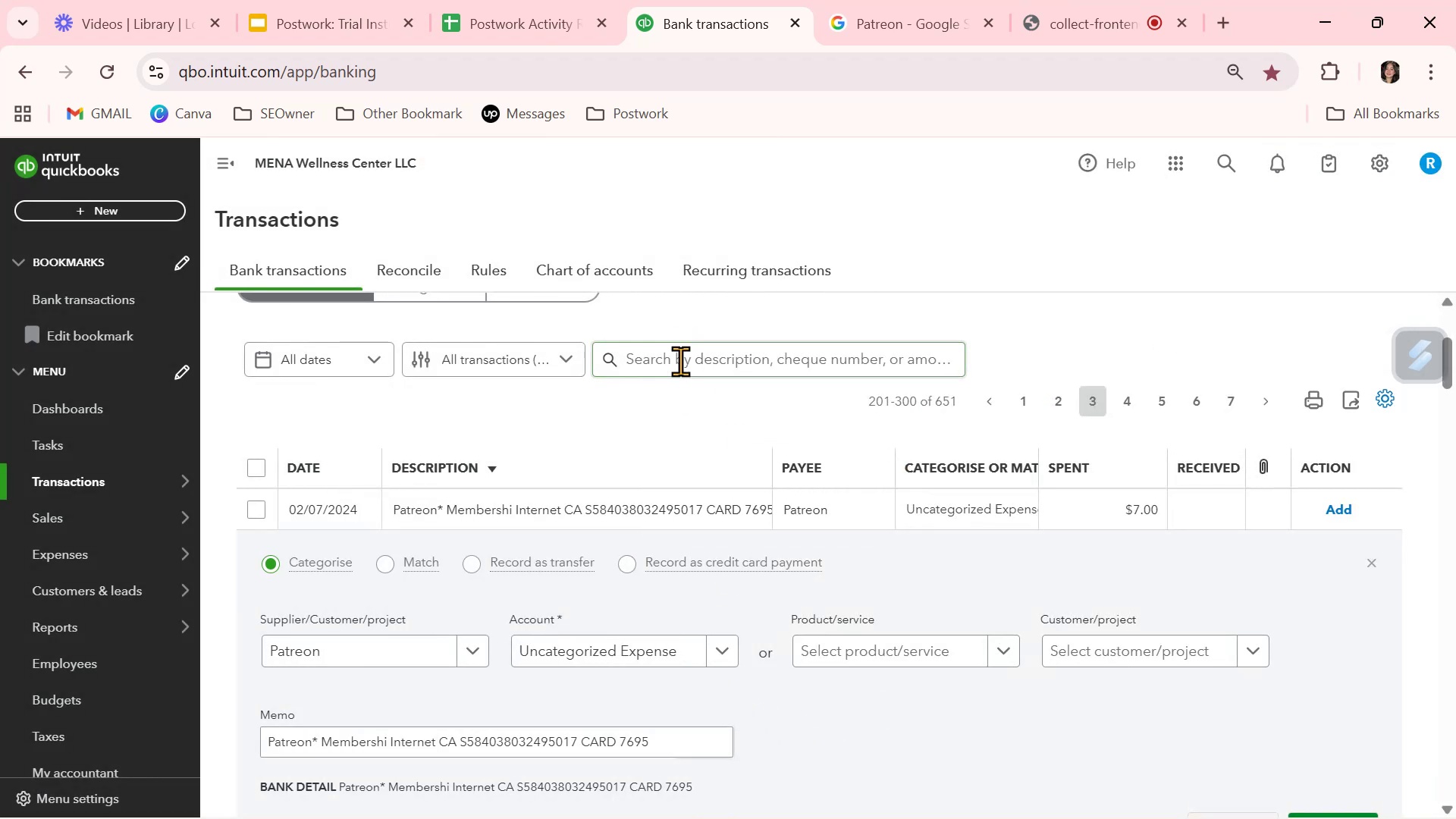 
double_click([696, 359])
 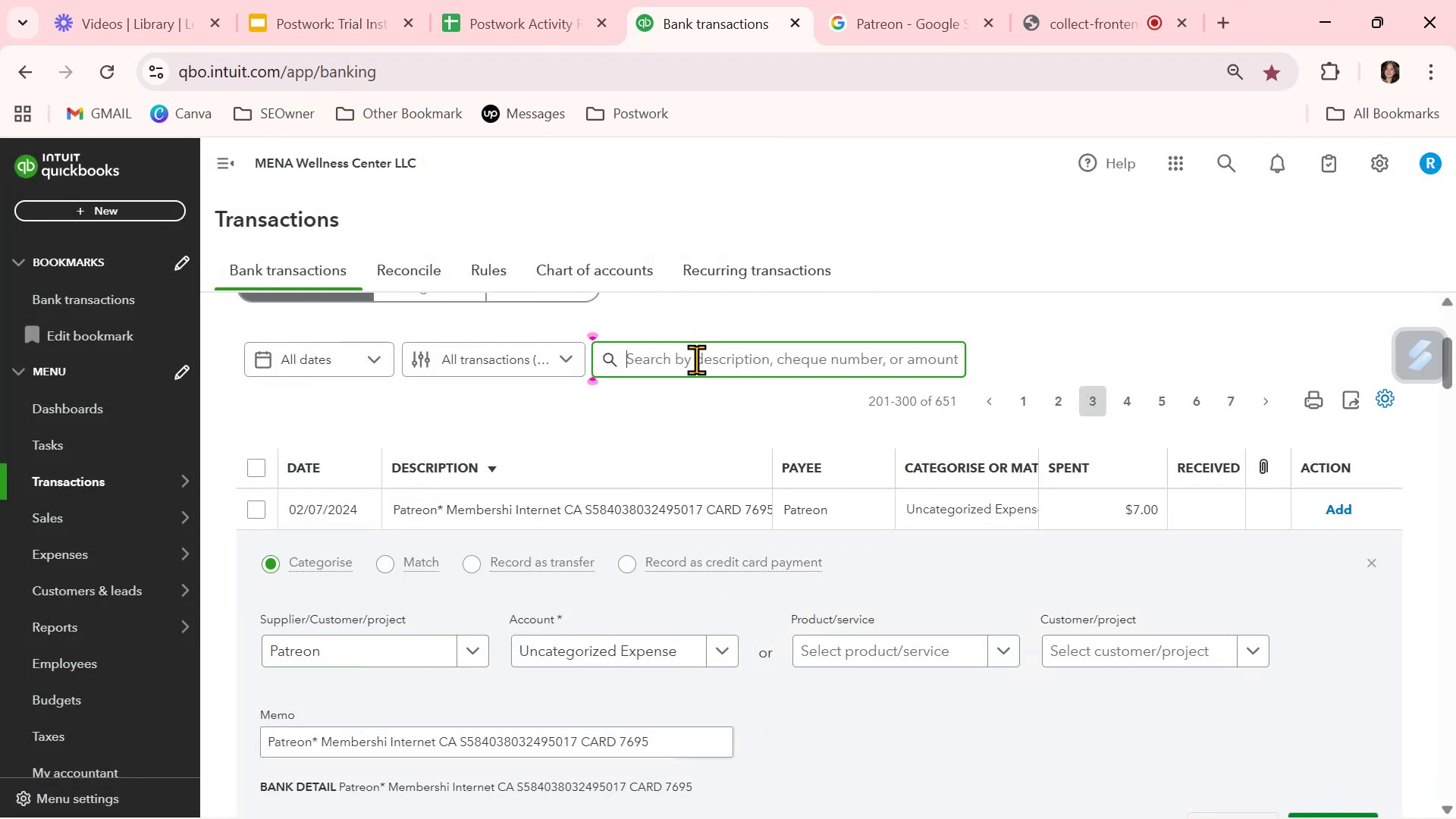 
key(Control+ControlLeft)
 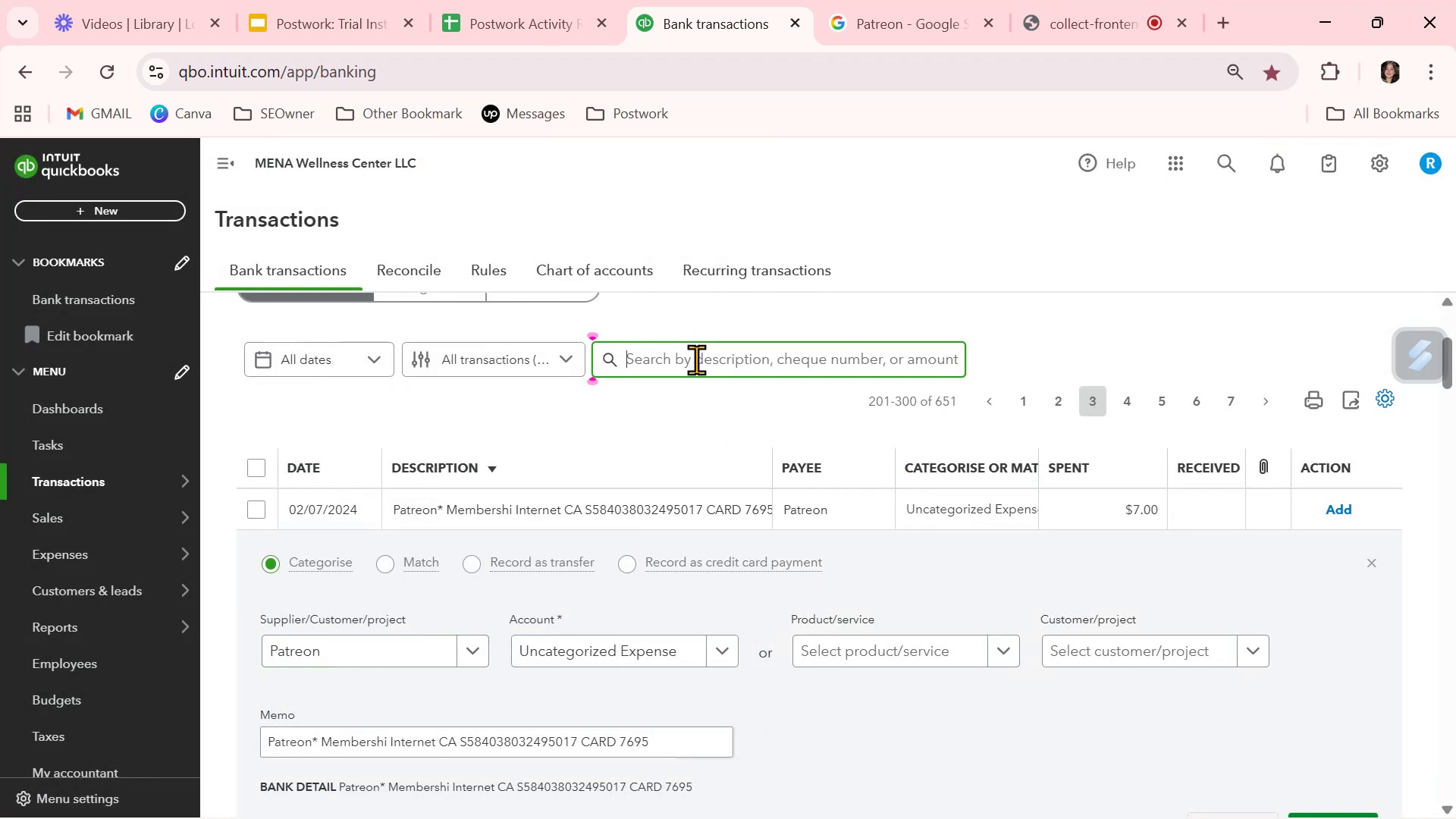 
key(Control+V)
 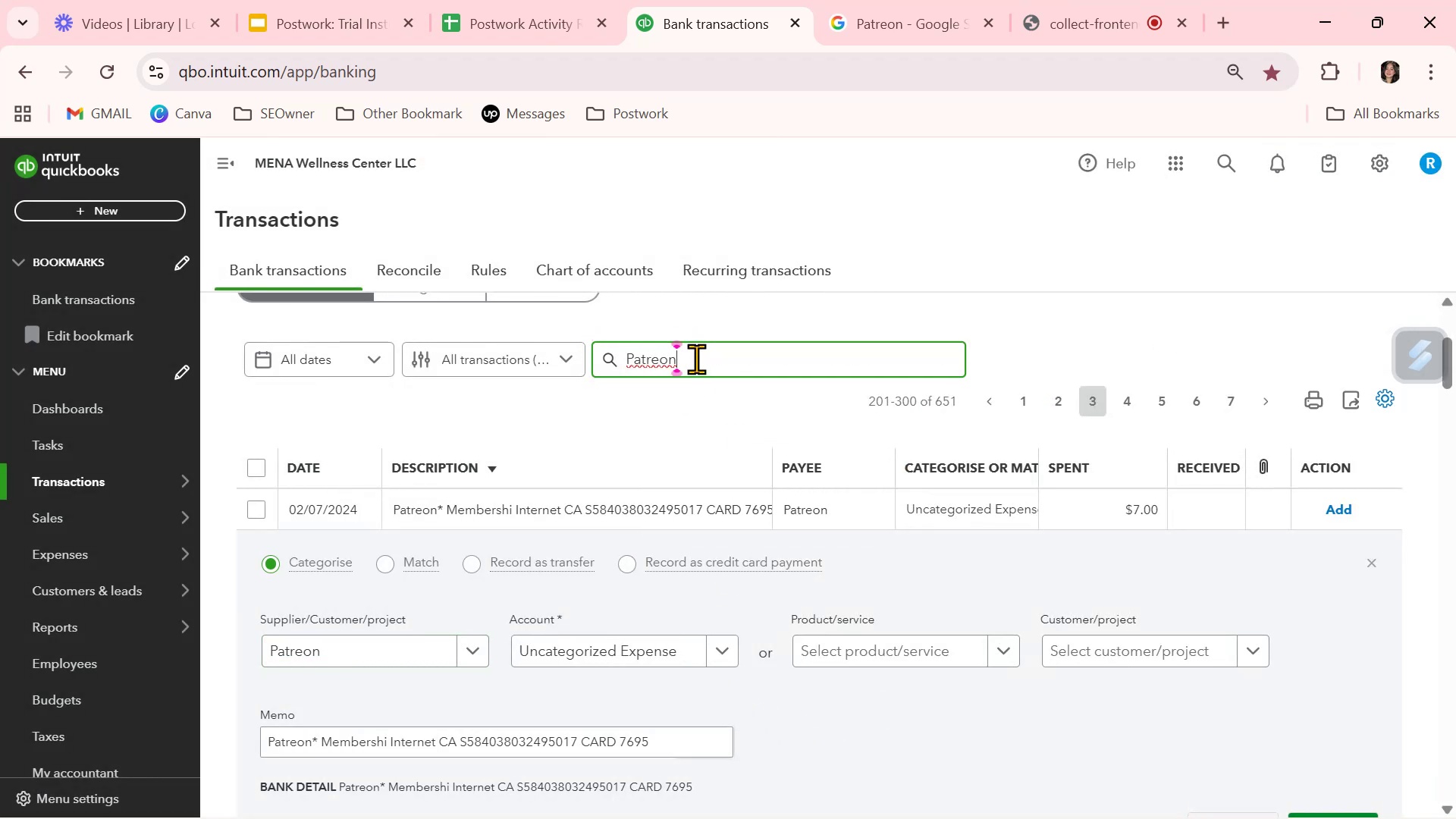 
key(NumpadEnter)
 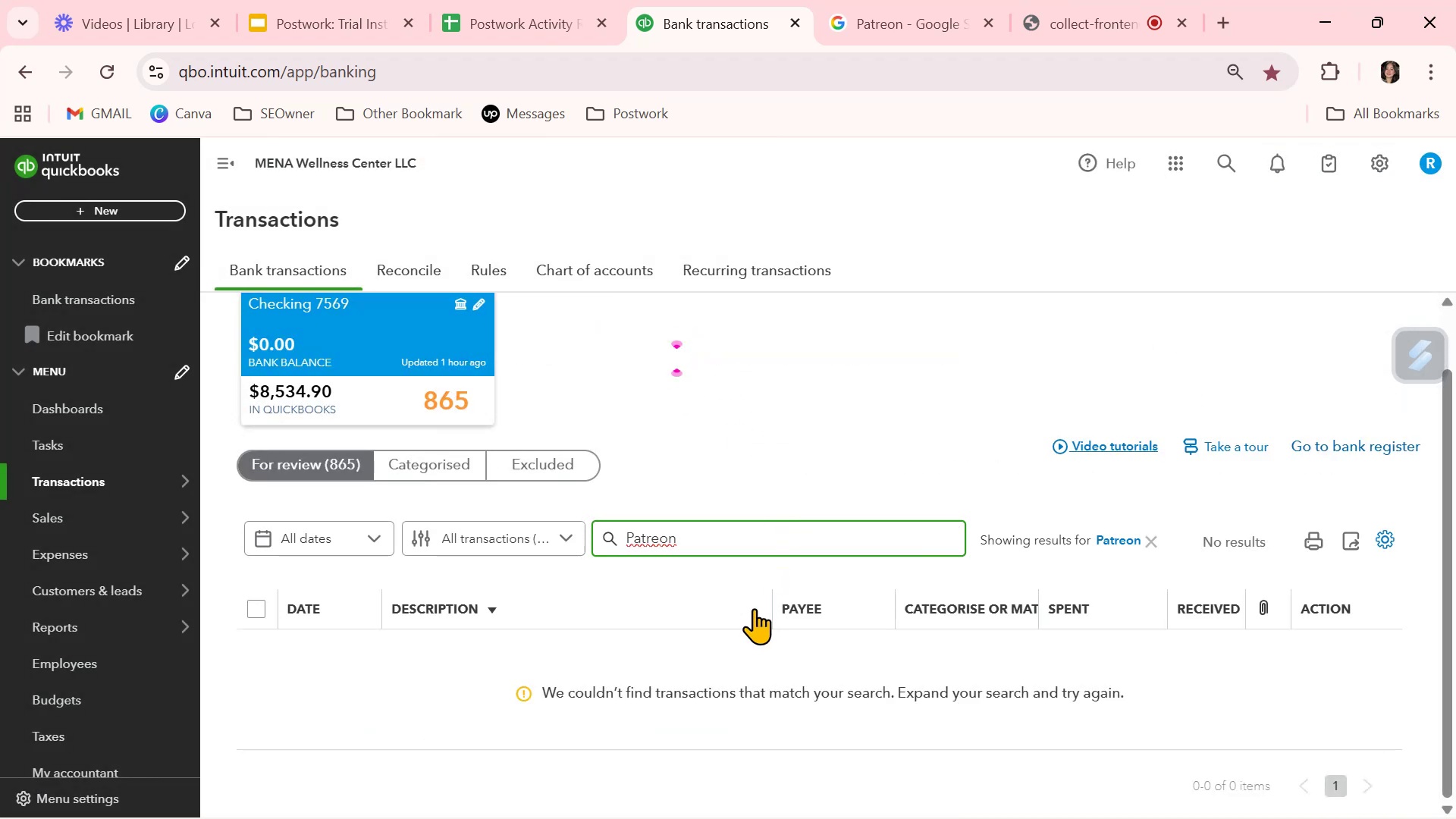 
scroll: coordinate [626, 697], scroll_direction: down, amount: 2.0
 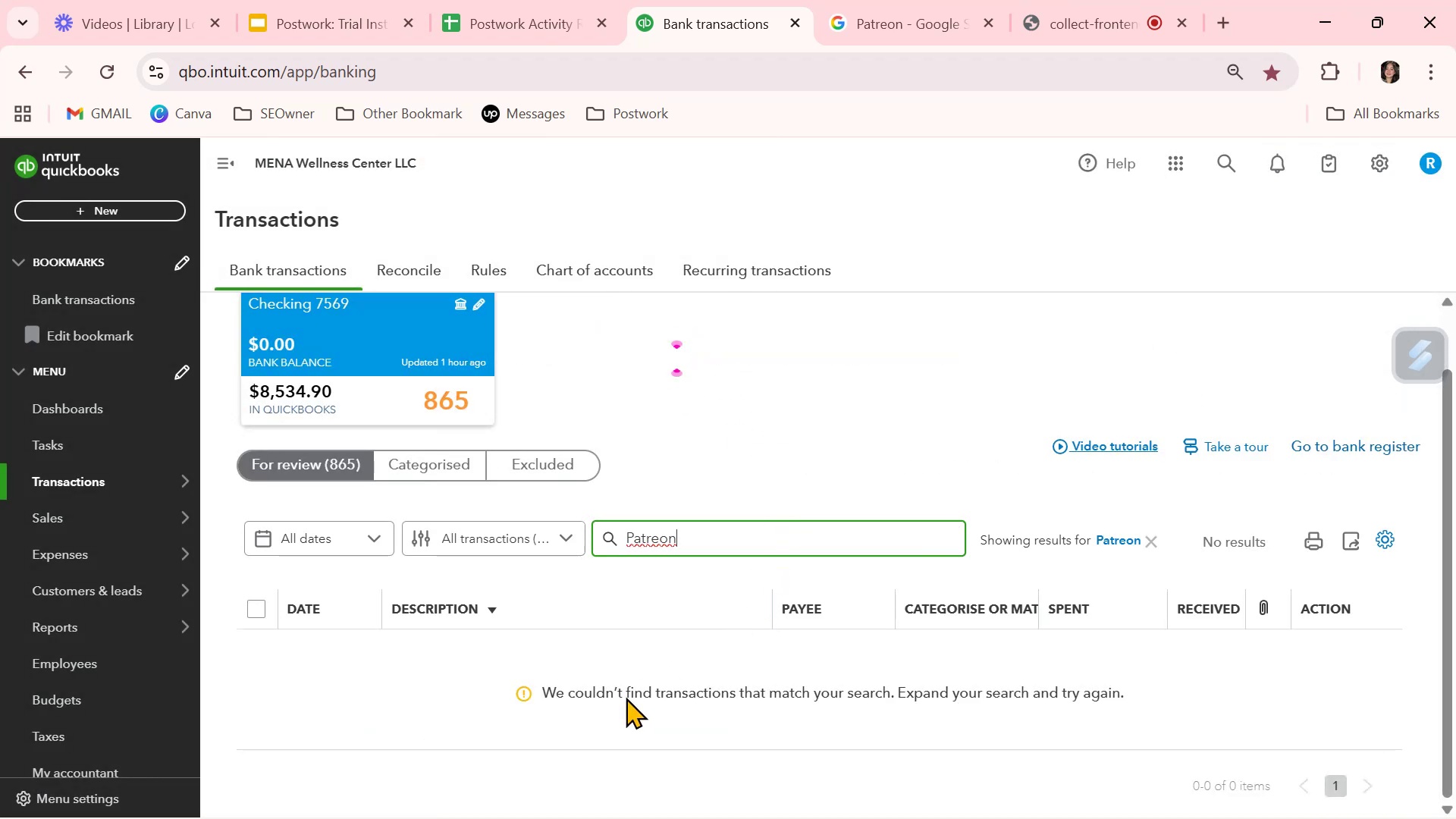 
scroll: coordinate [626, 697], scroll_direction: up, amount: 1.0
 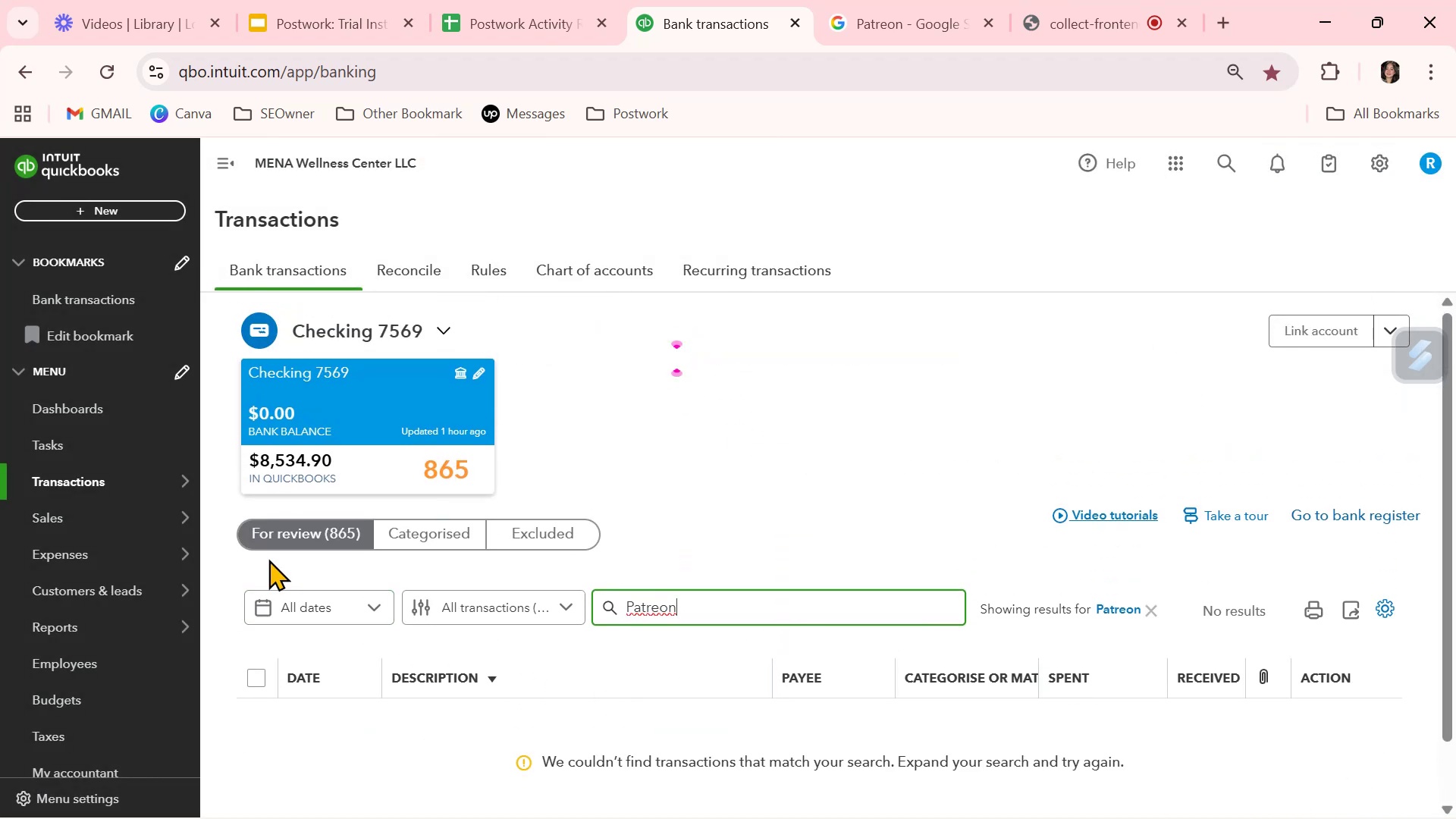 
left_click([284, 533])
 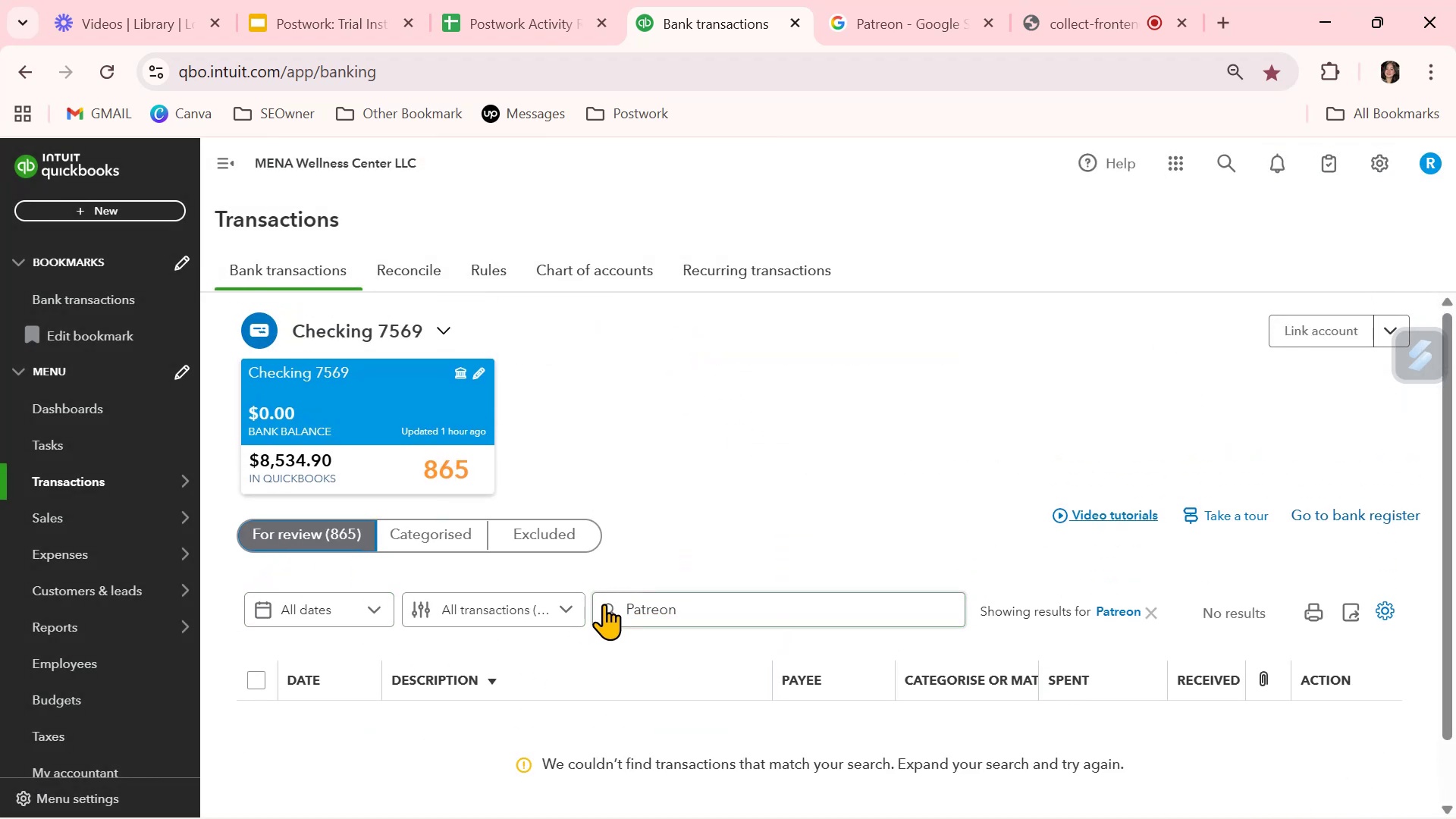 
left_click([659, 602])
 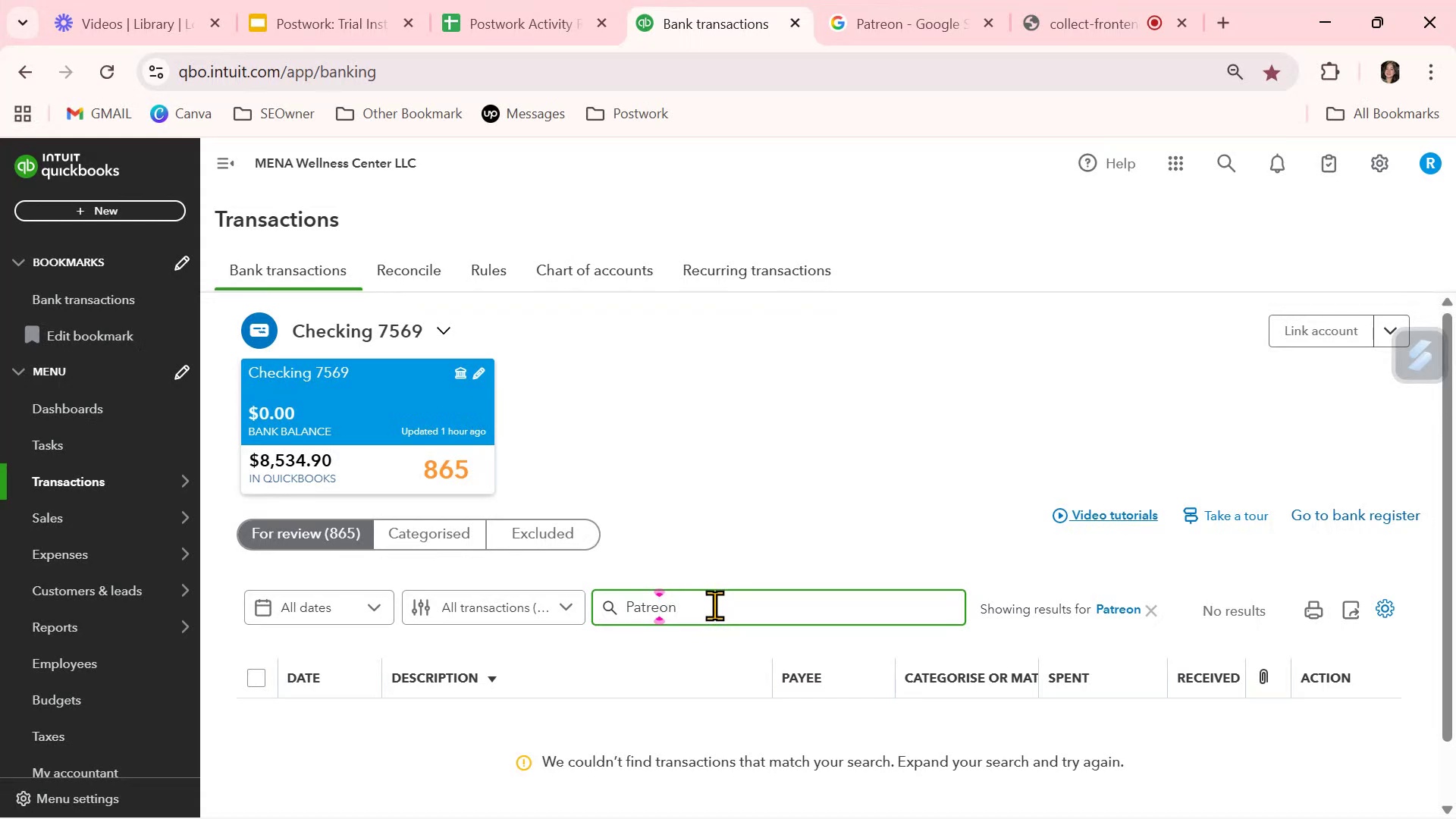 
left_click([714, 605])
 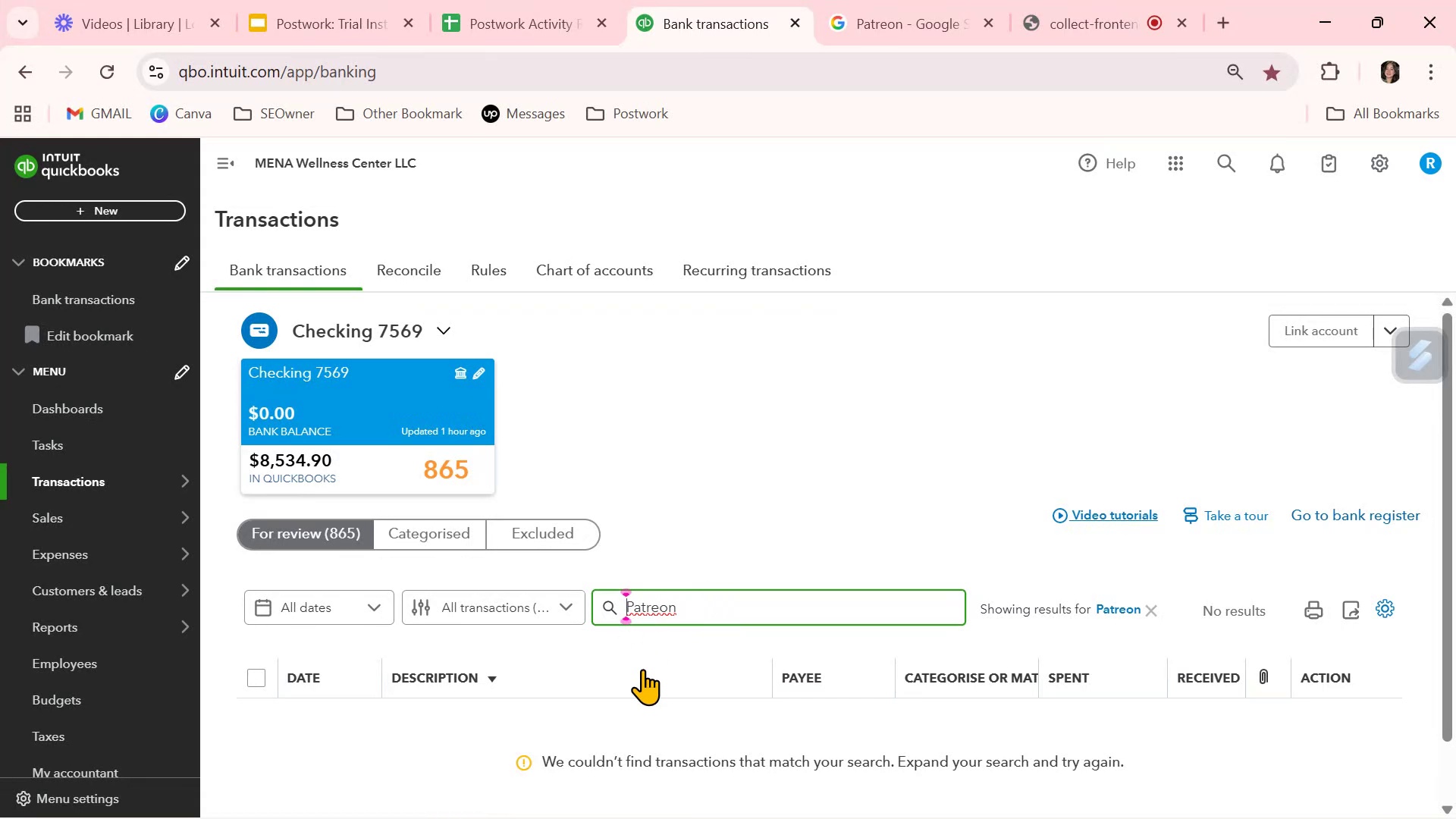 
key(Backspace)
 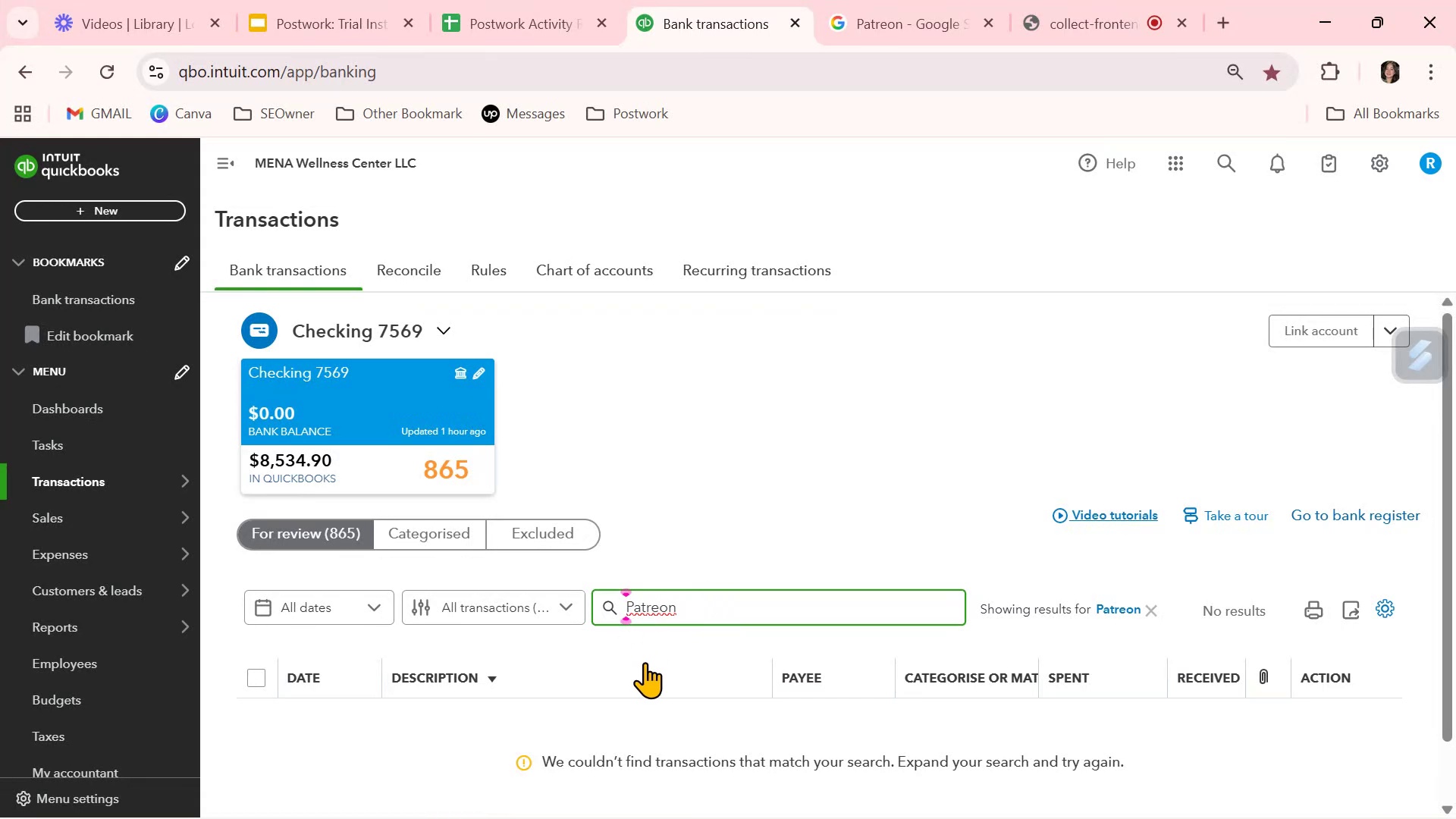 
key(Backspace)
 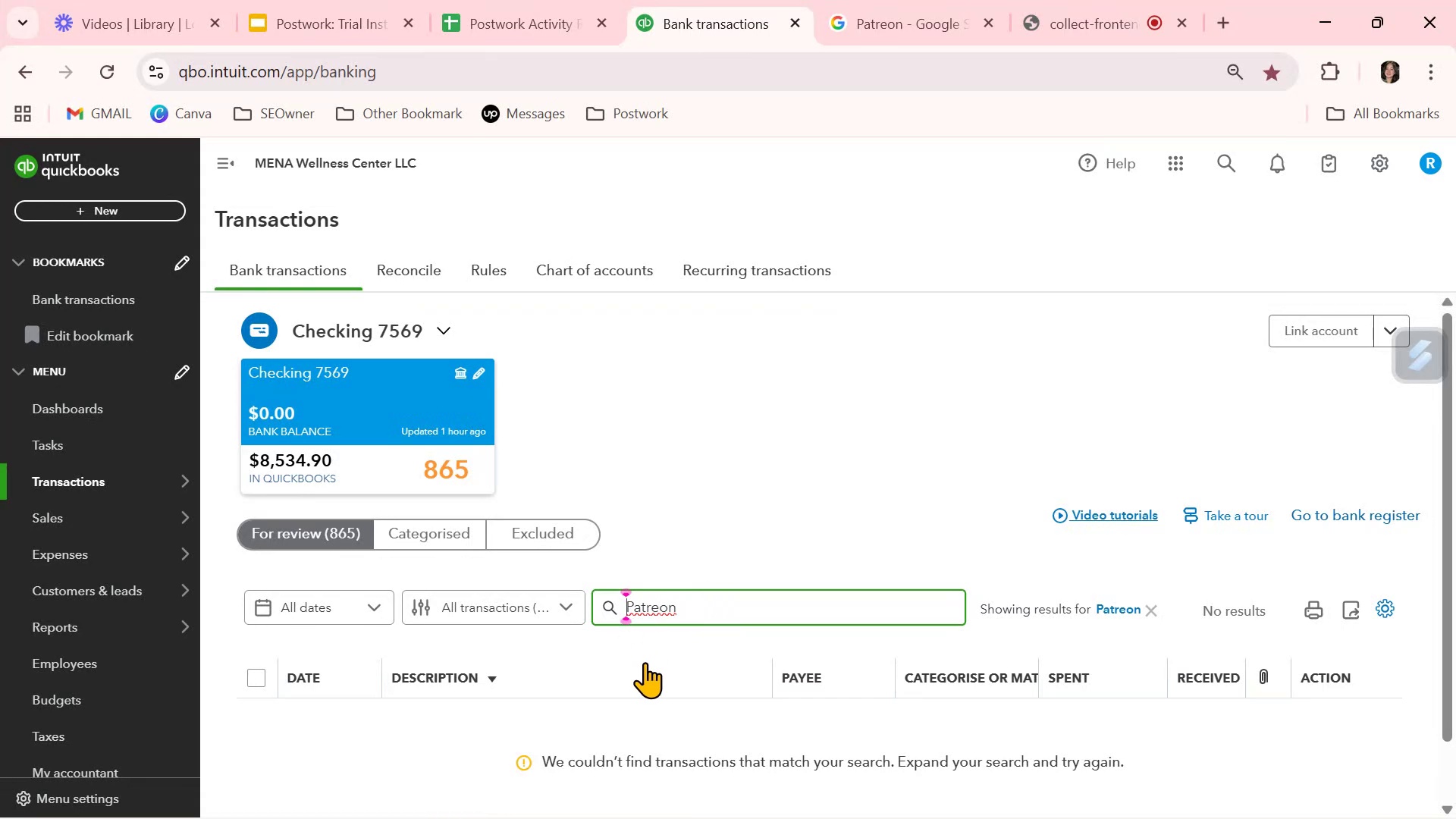 
key(Backspace)
 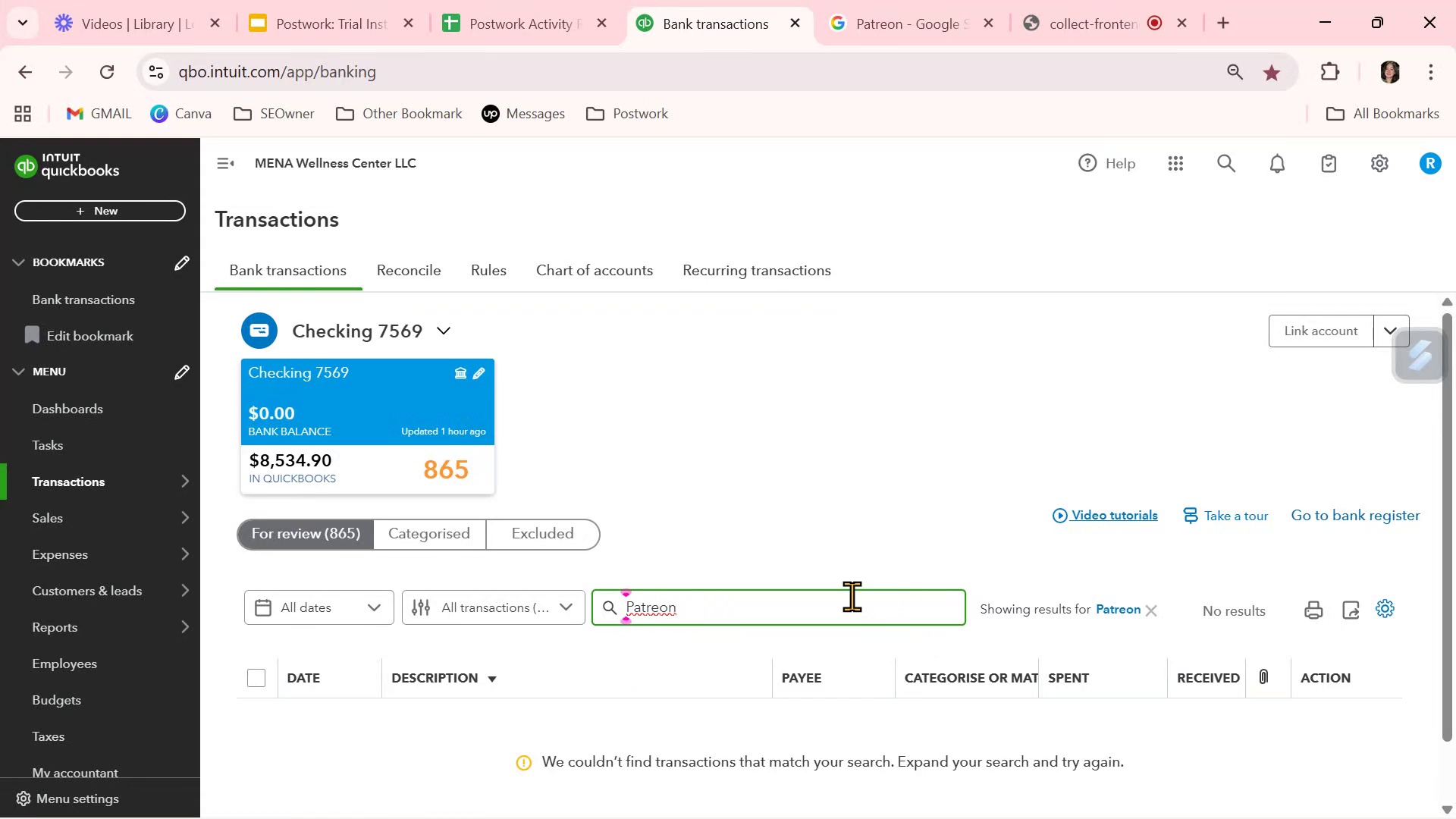 
left_click([802, 618])
 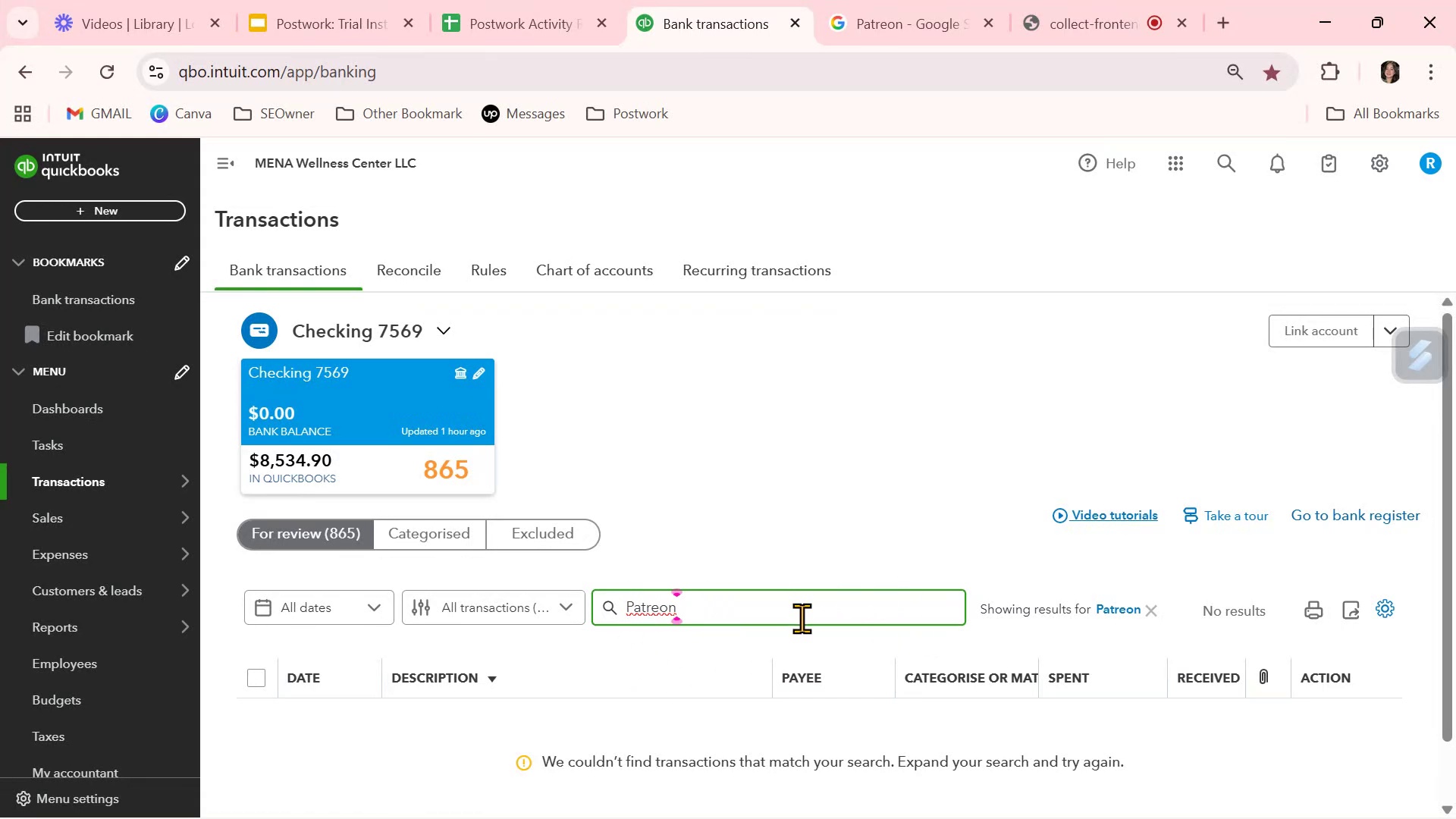 
key(Space)
 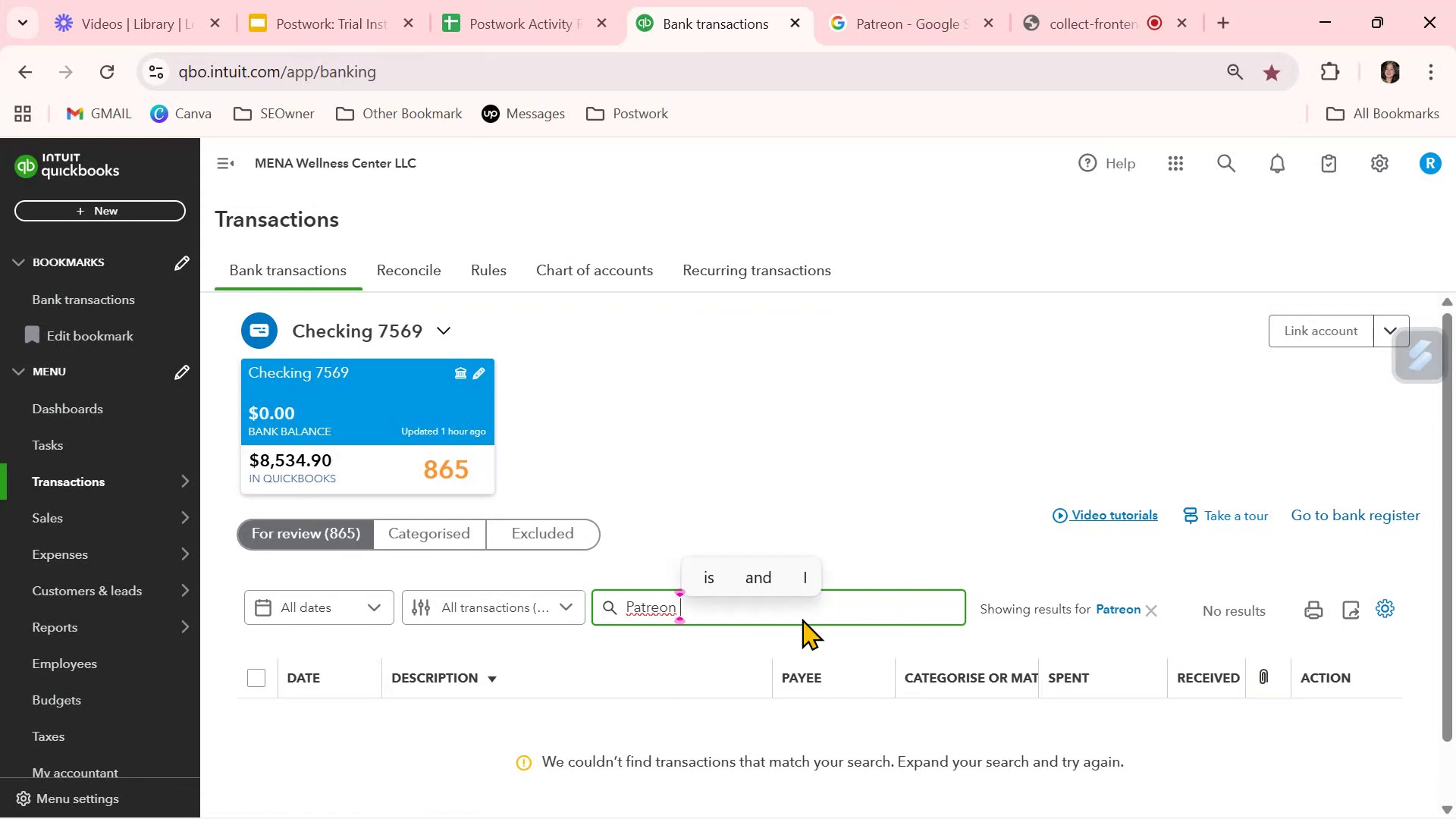 
key(NumpadEnter)
 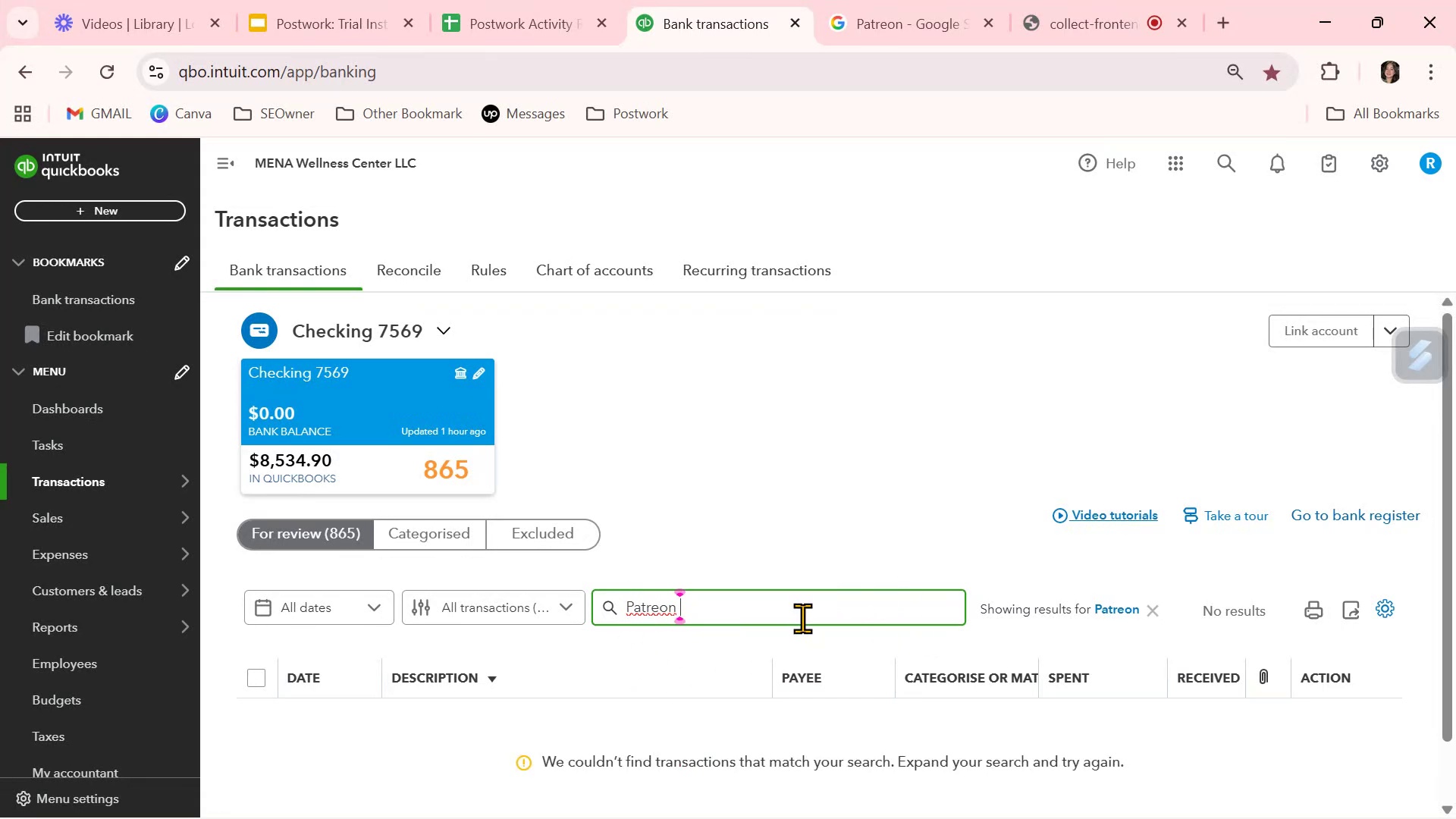 
scroll: coordinate [809, 643], scroll_direction: down, amount: 2.0
 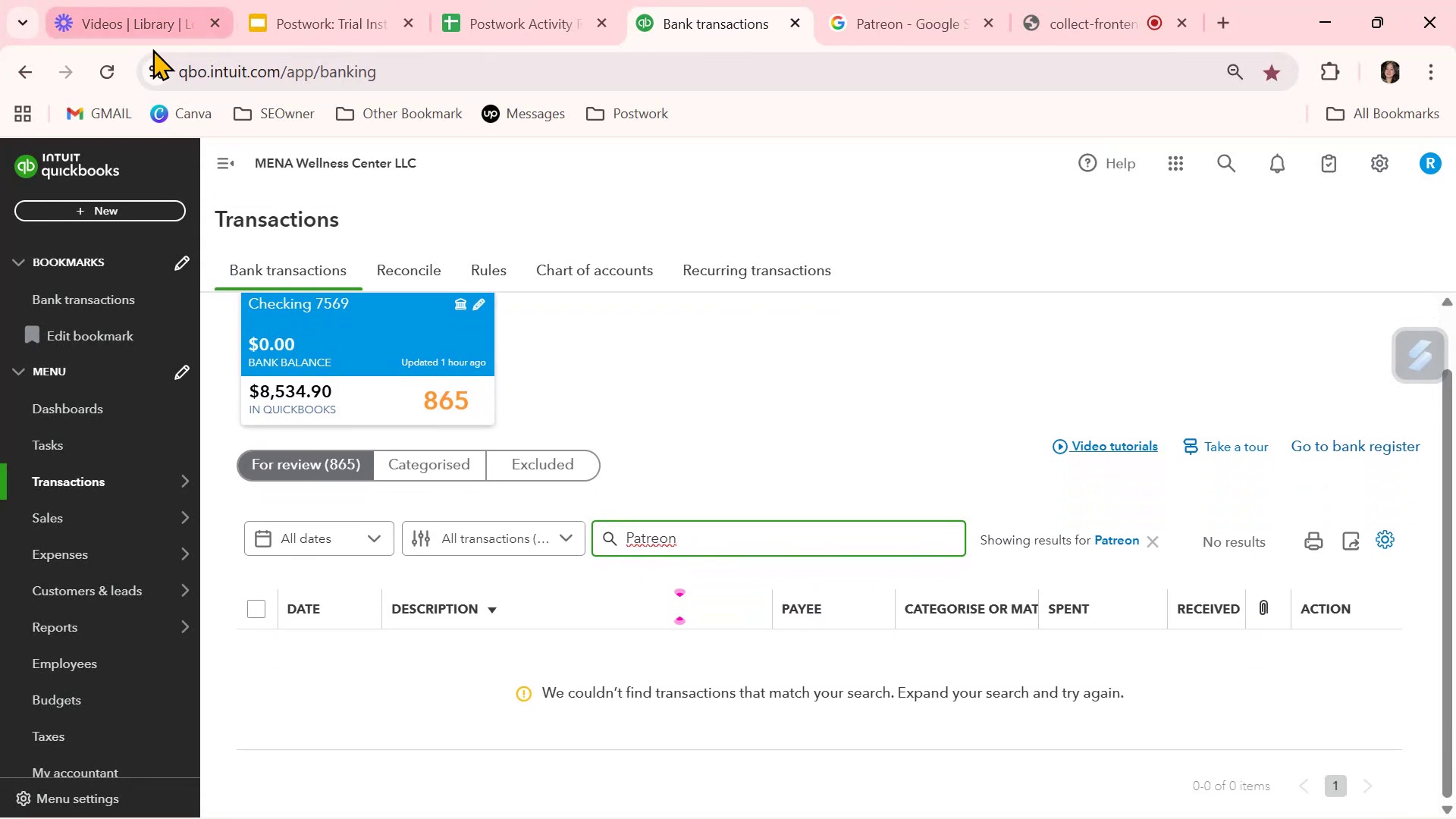 
left_click([105, 70])
 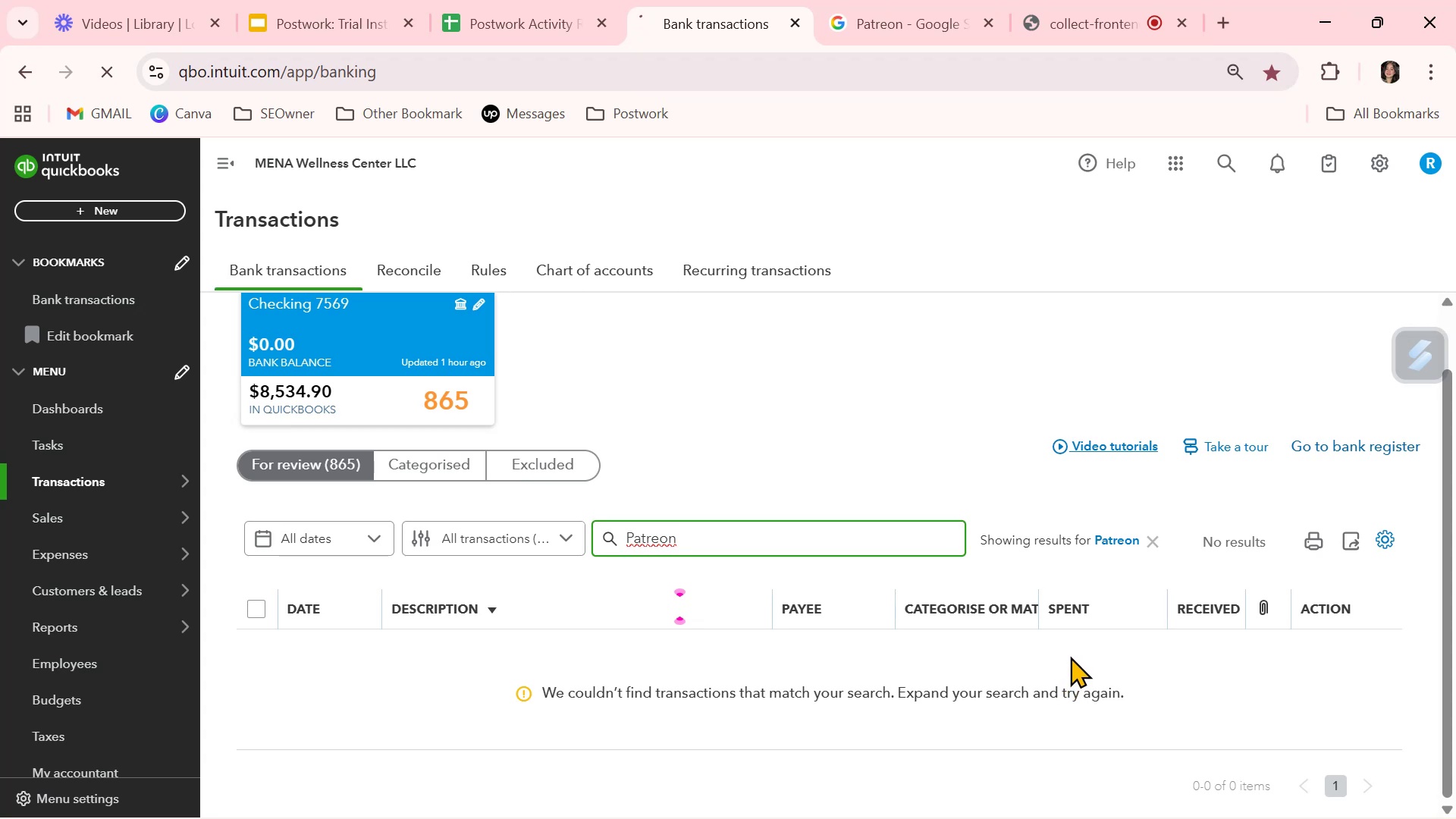 
wait(11.66)
 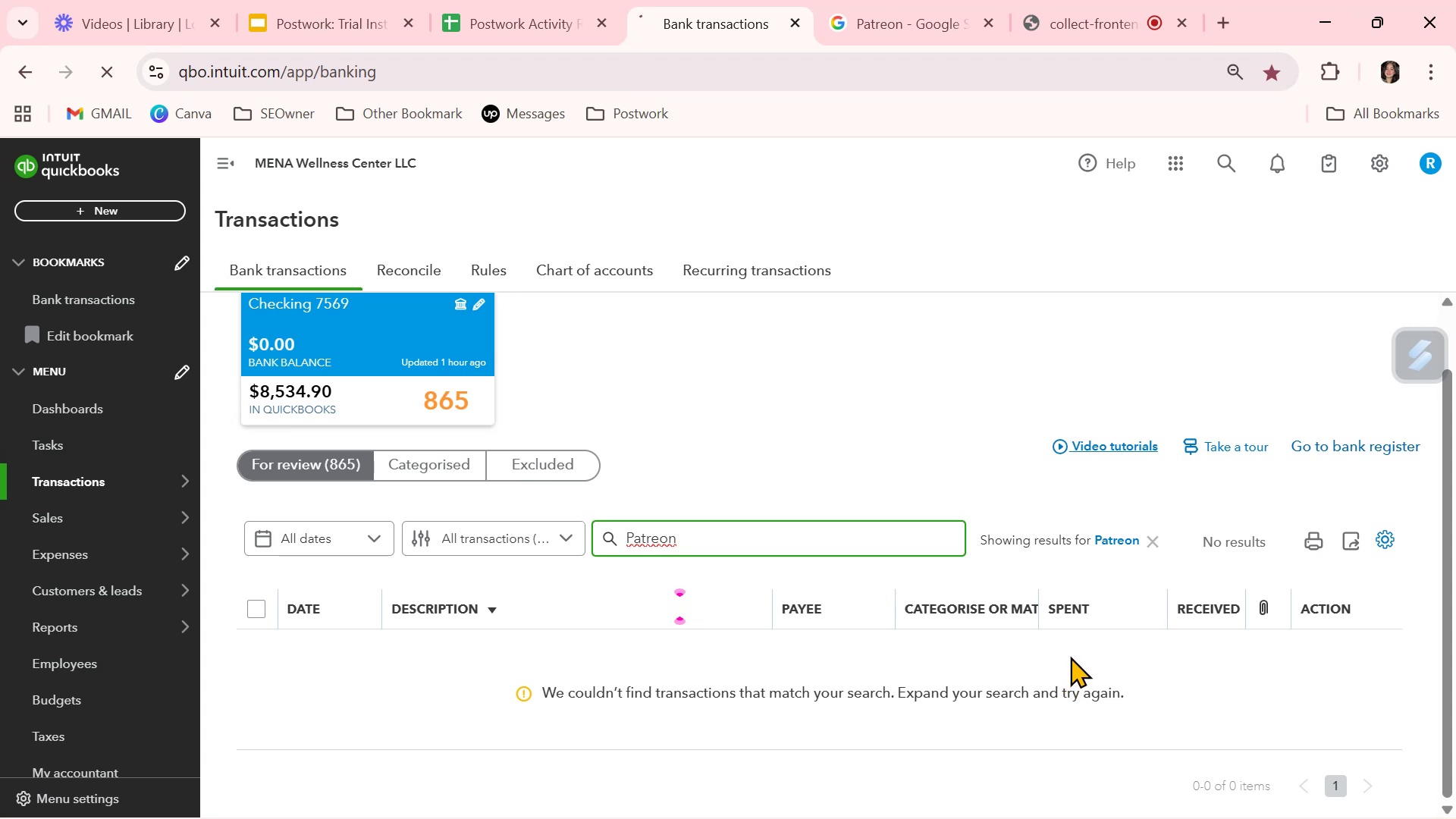 
scroll: coordinate [993, 818], scroll_direction: down, amount: 2.0
 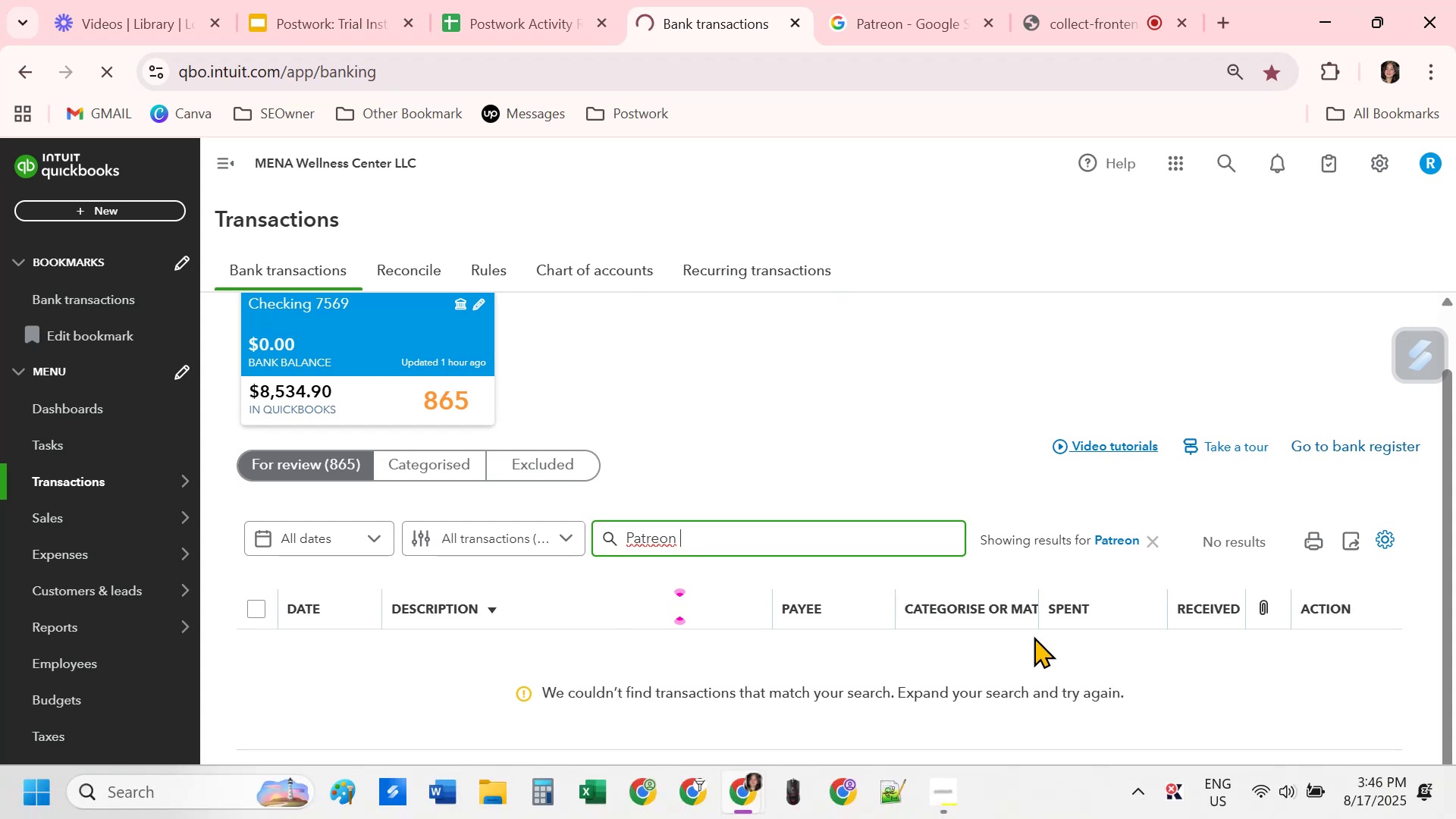 
scroll: coordinate [848, 495], scroll_direction: up, amount: 5.0
 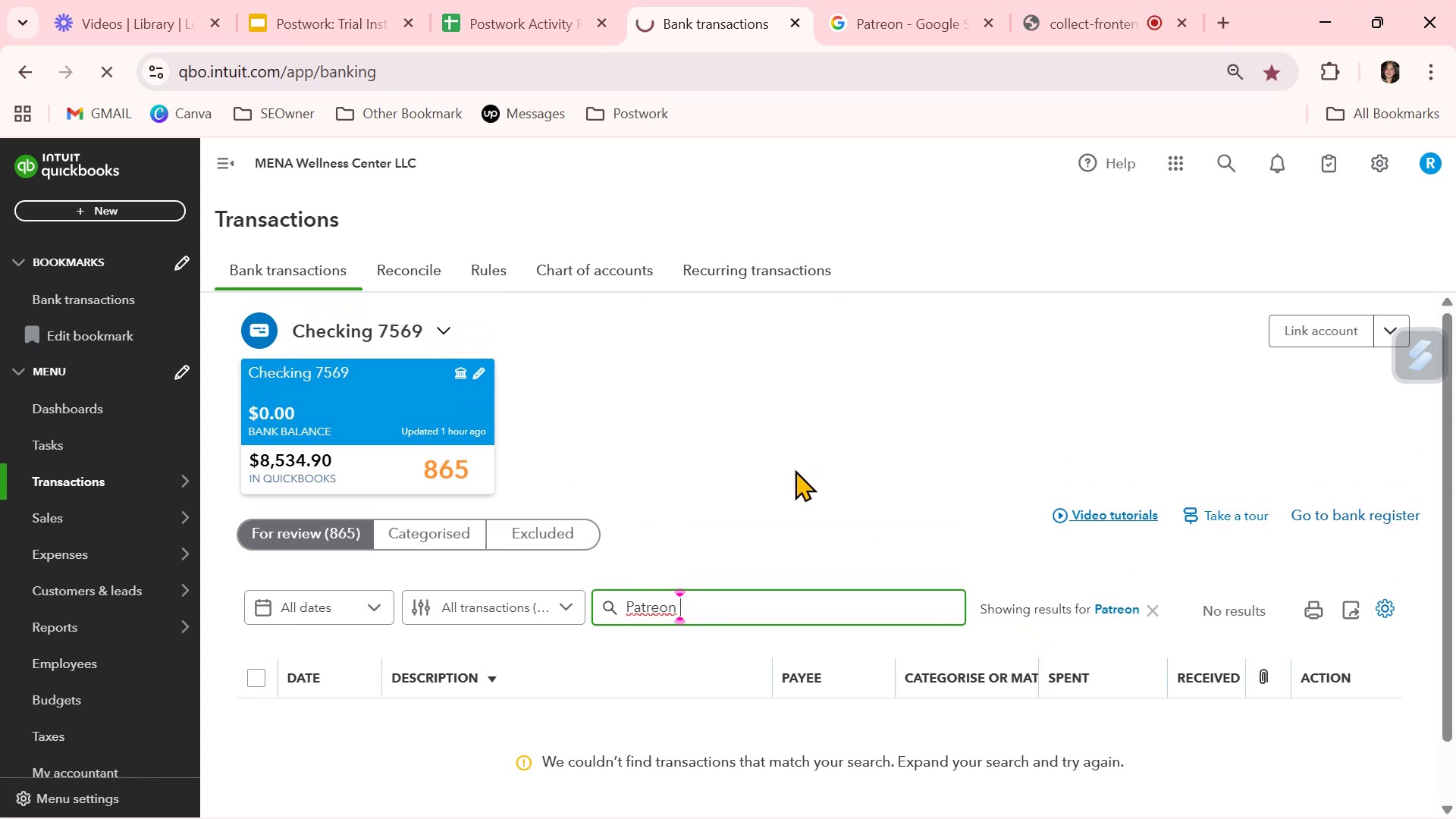 
scroll: coordinate [821, 487], scroll_direction: down, amount: 3.0
 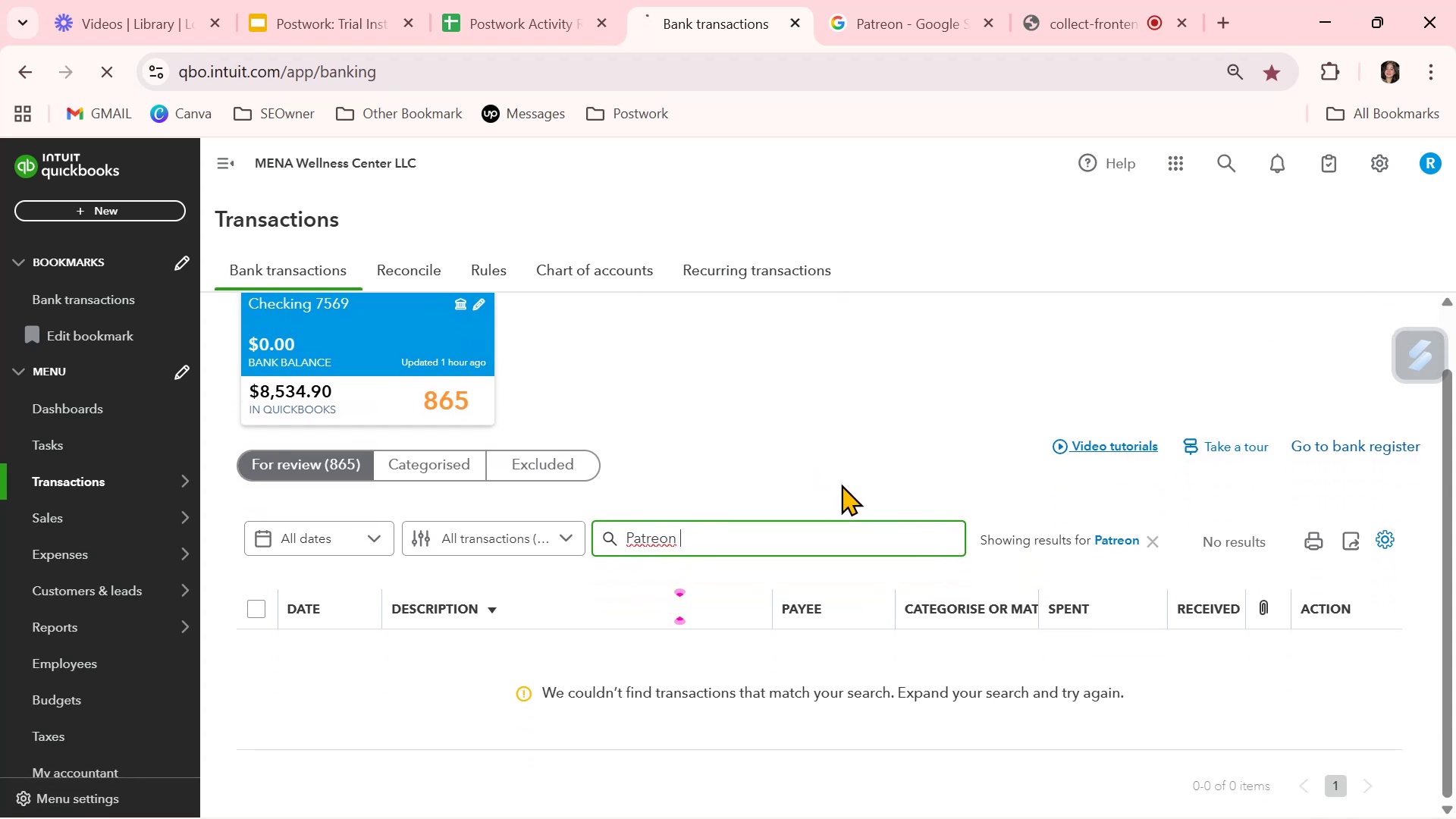 
wait(11.21)
 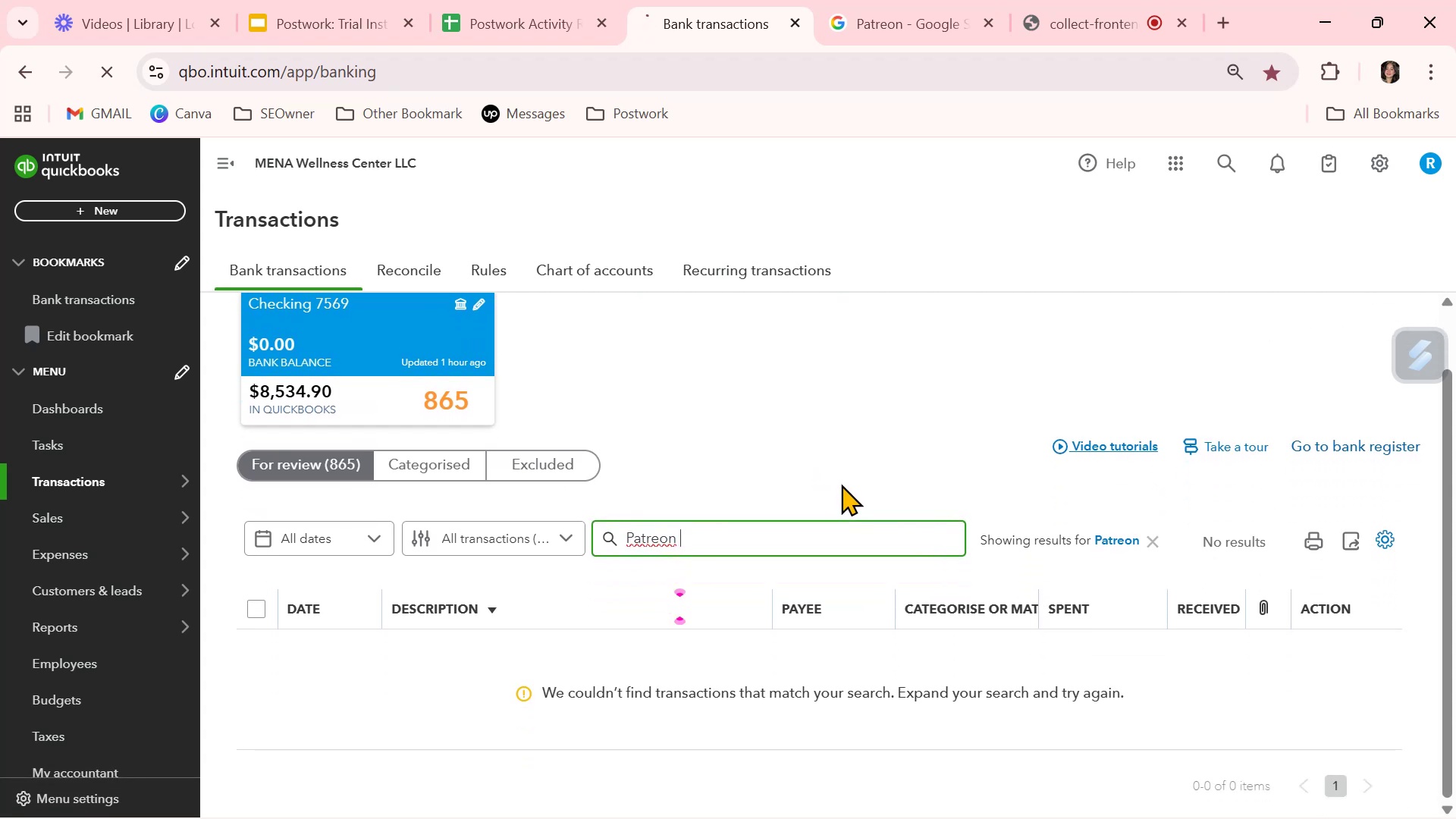 
scroll: coordinate [667, 728], scroll_direction: down, amount: 4.0
 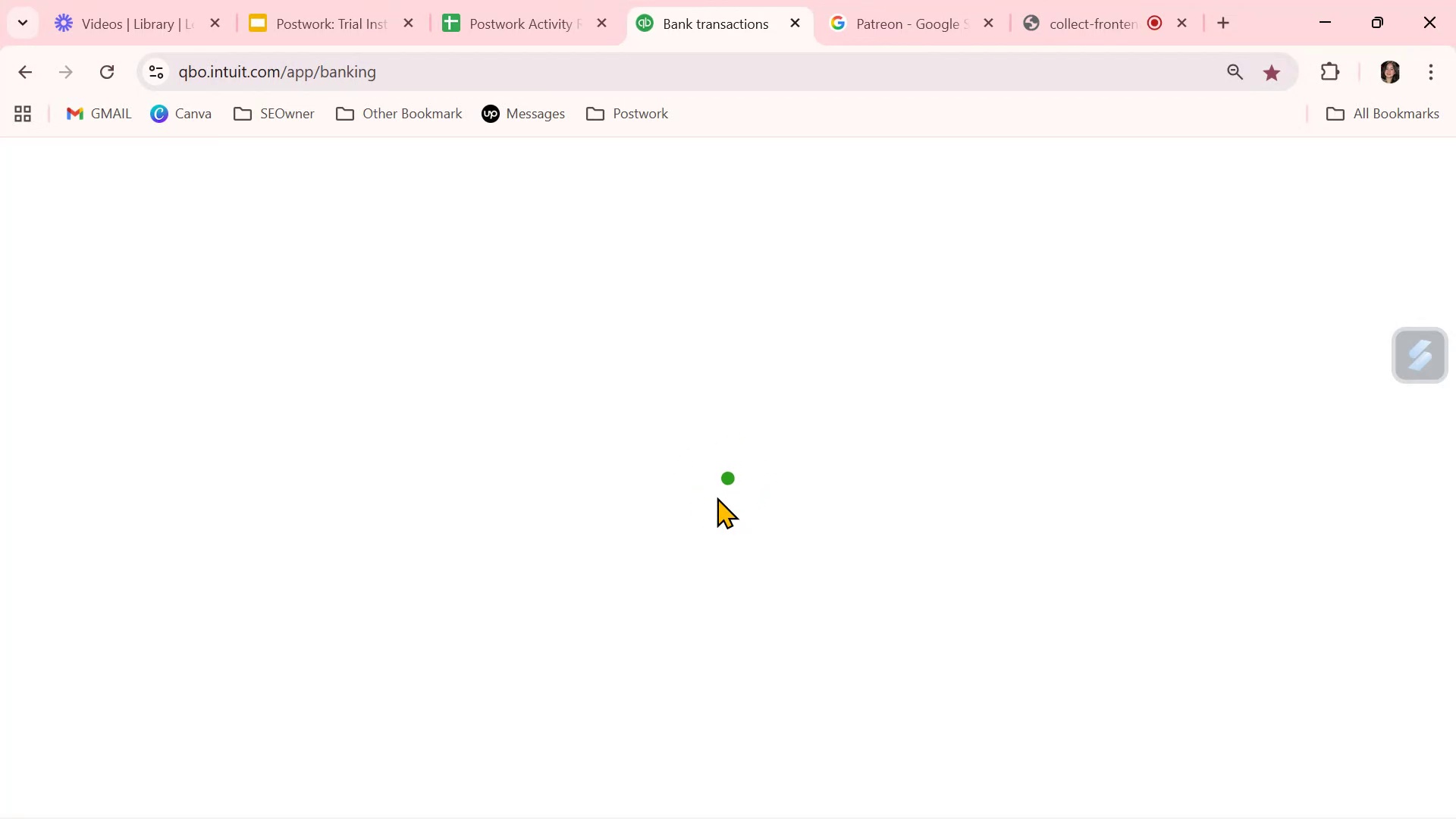 
wait(11.84)
 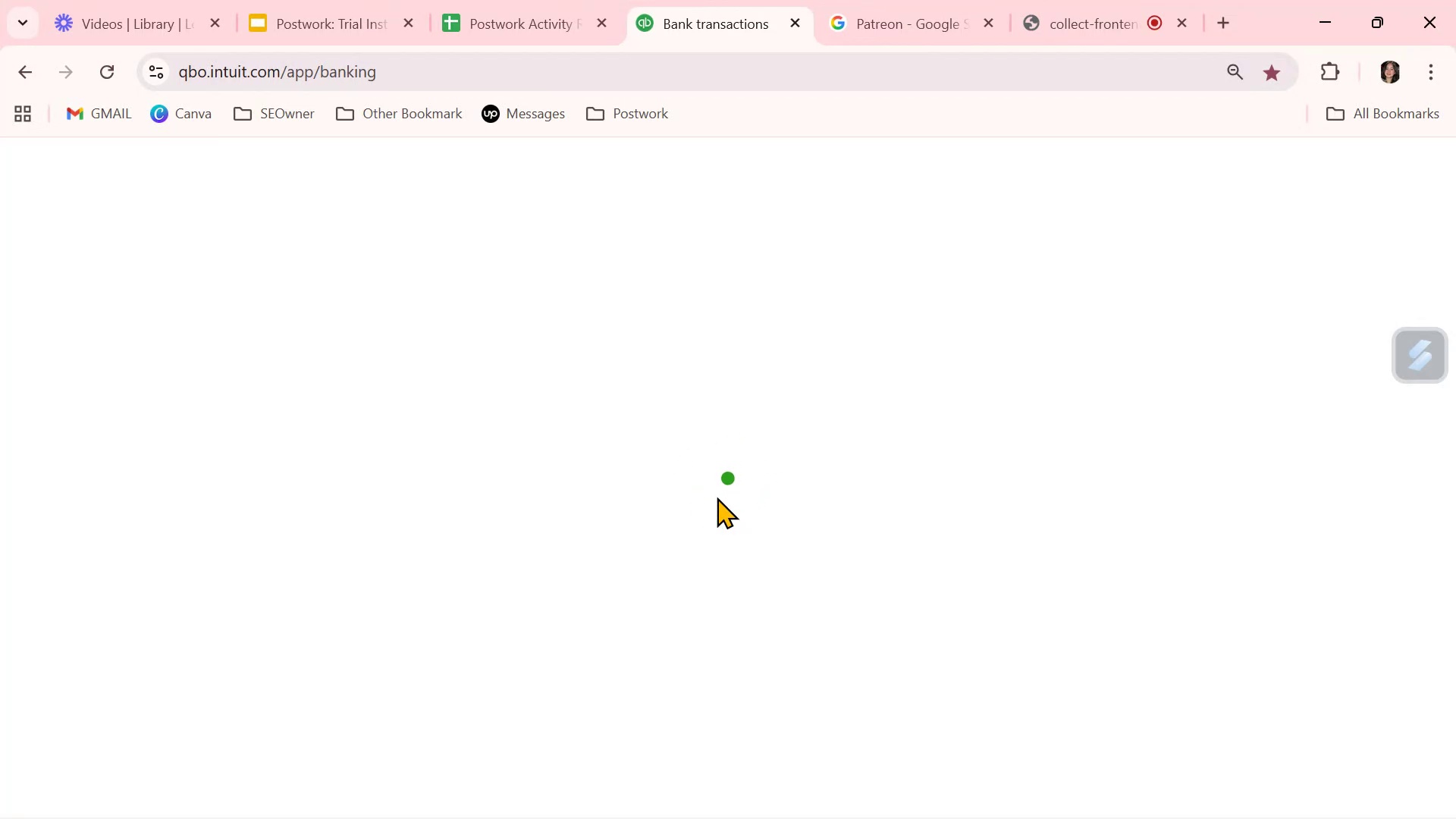 
left_click([691, 610])
 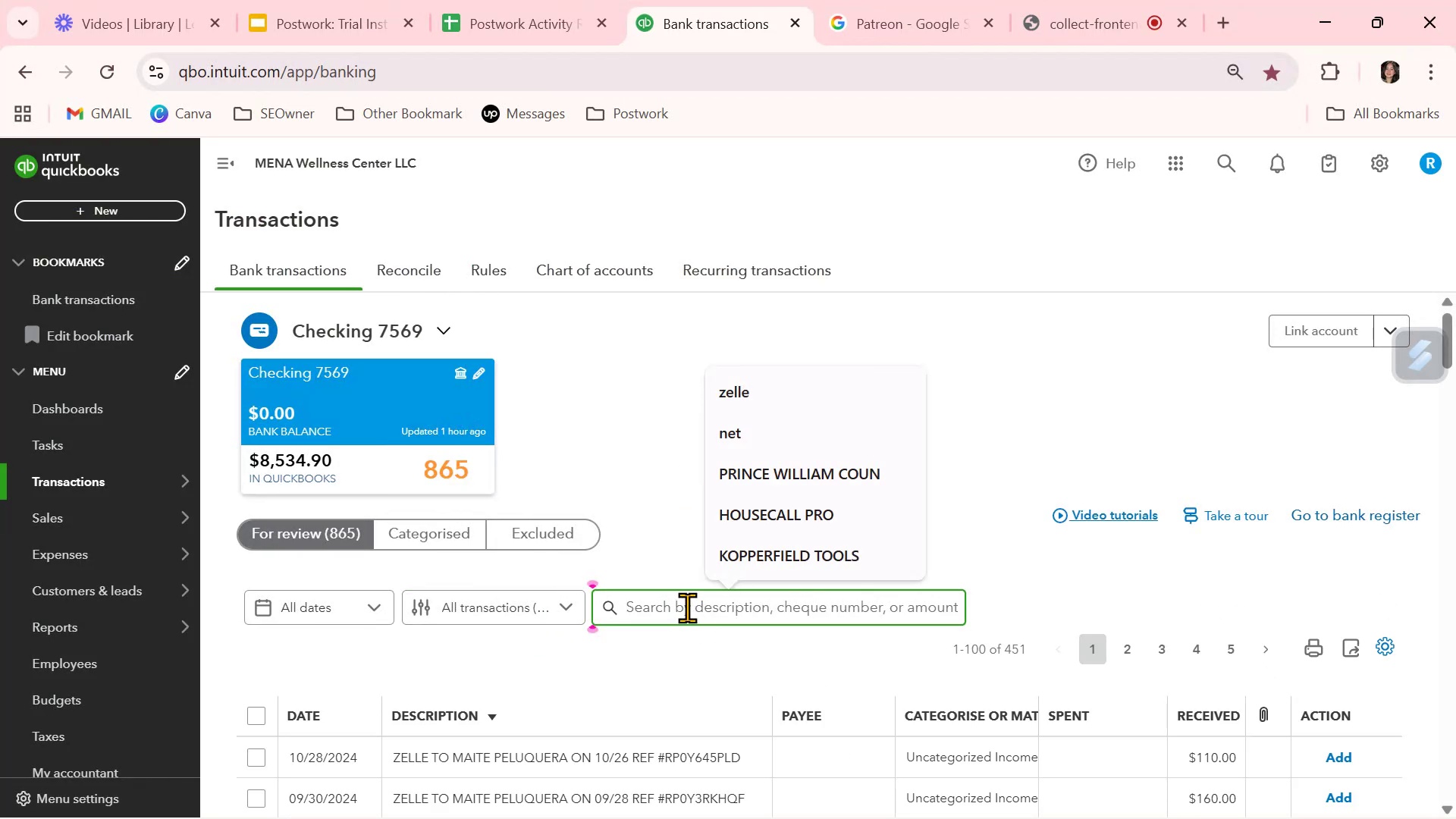 
key(Control+ControlLeft)
 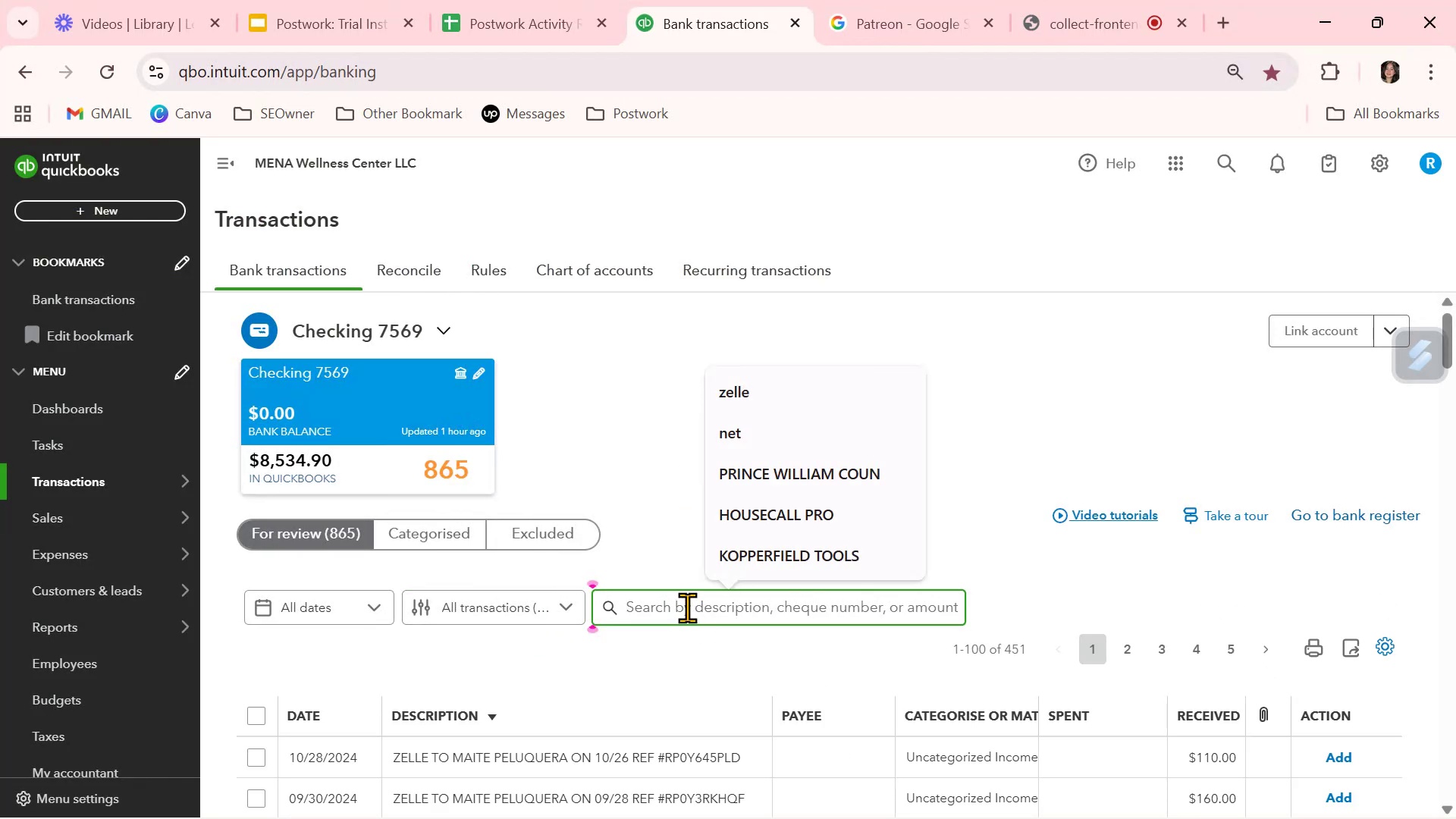 
key(Control+V)
 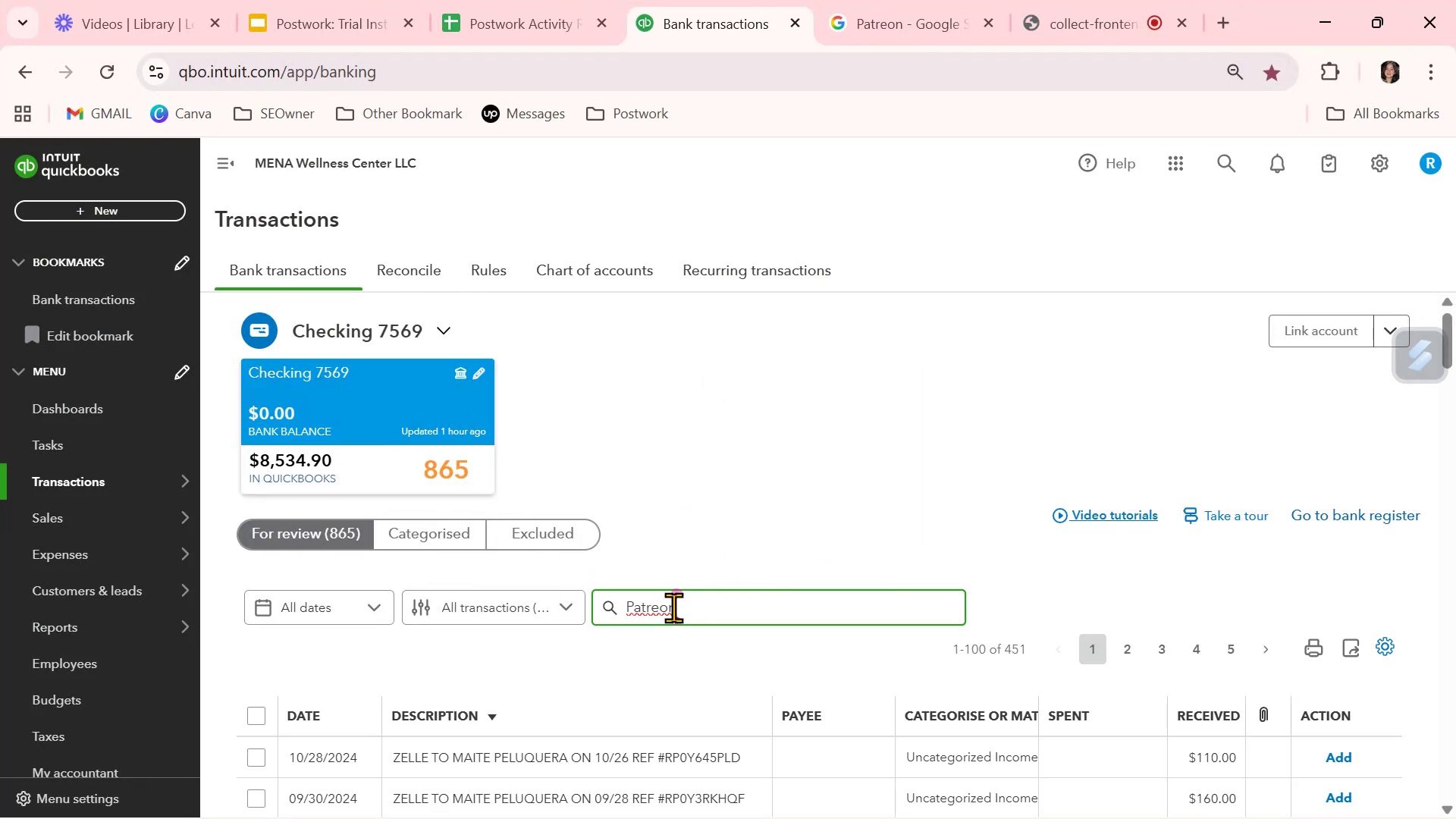 
key(NumpadEnter)
 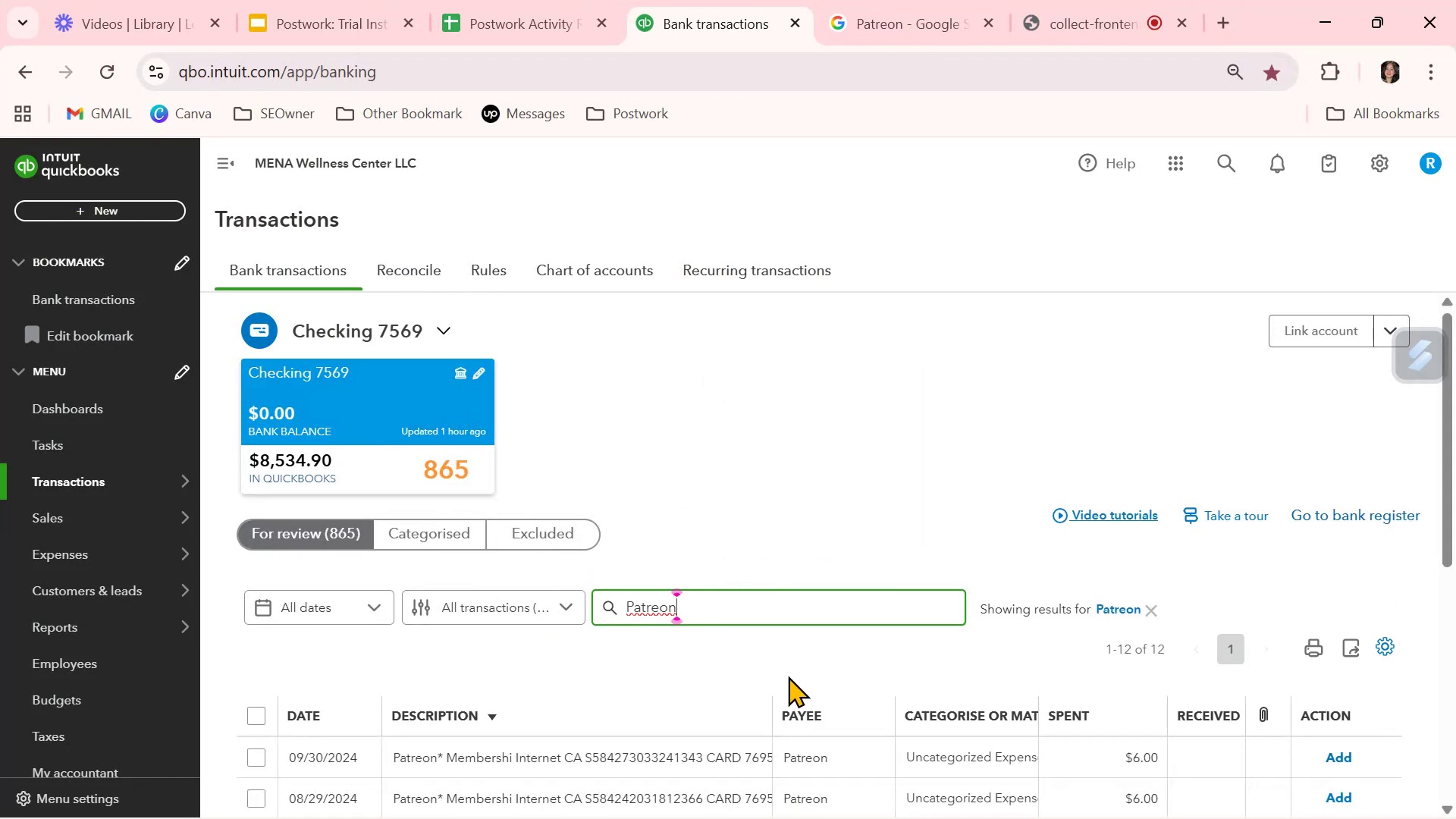 
scroll: coordinate [789, 676], scroll_direction: down, amount: 9.0
 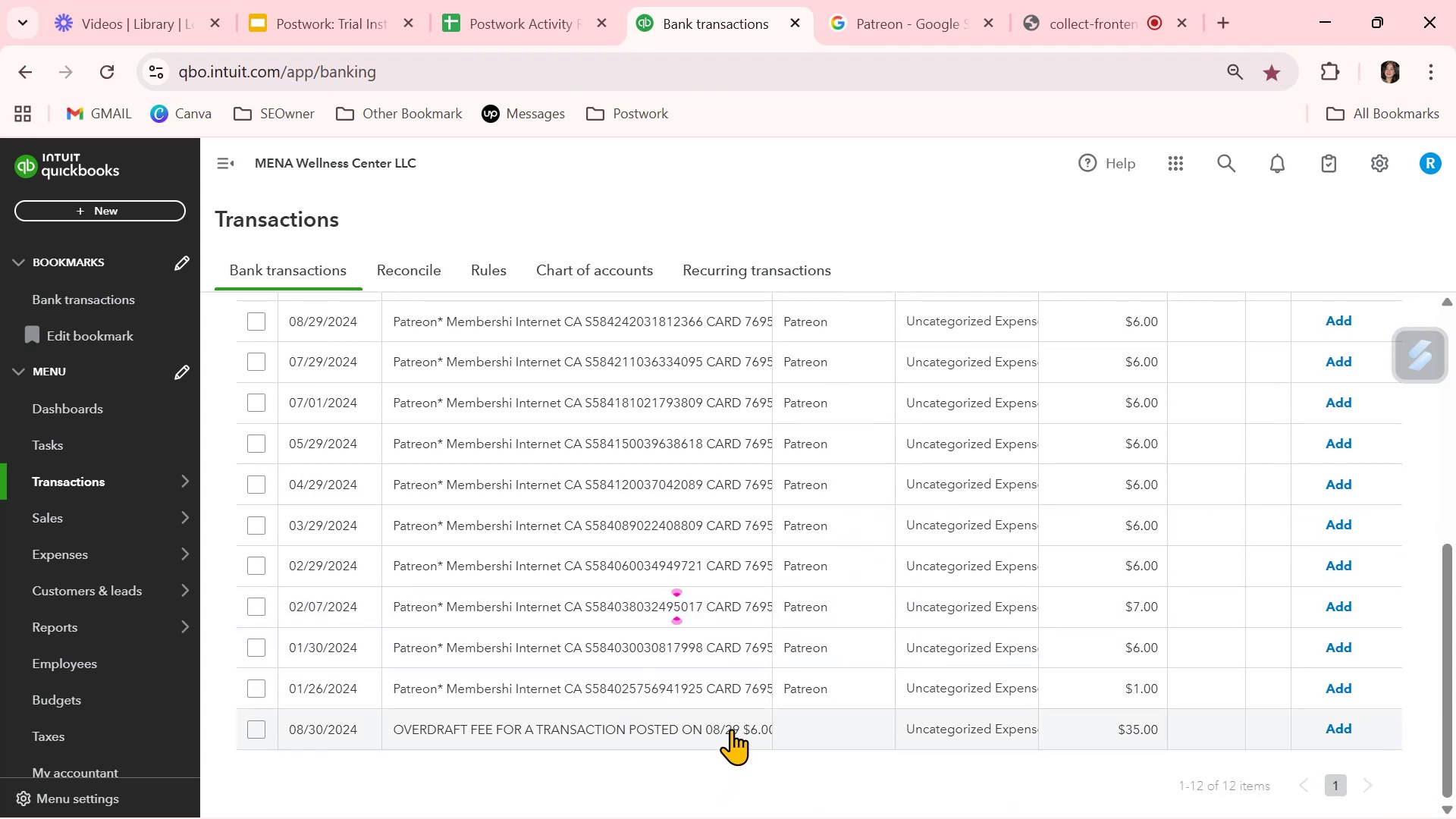 
wait(8.79)
 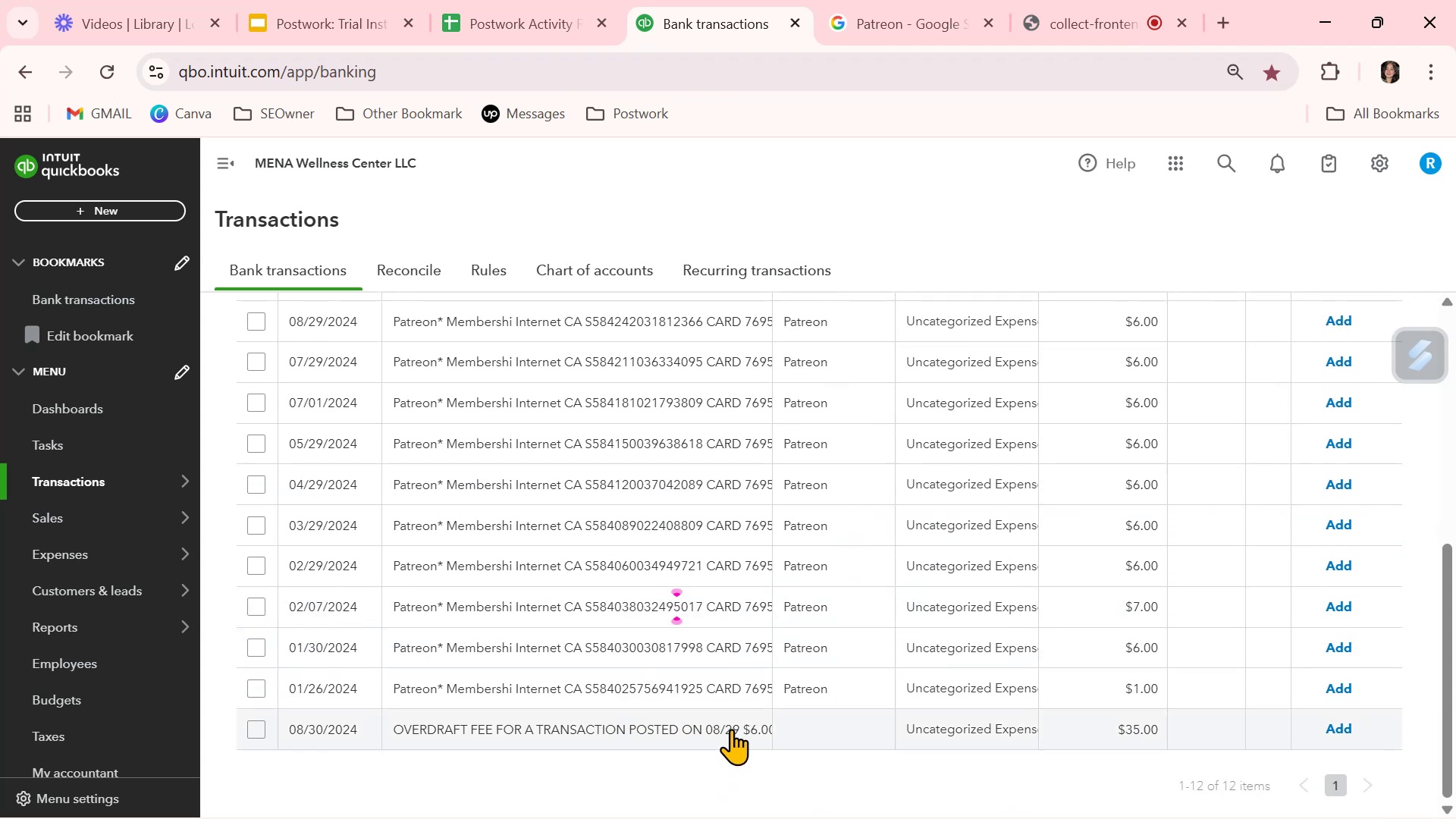 
left_click([731, 727])
 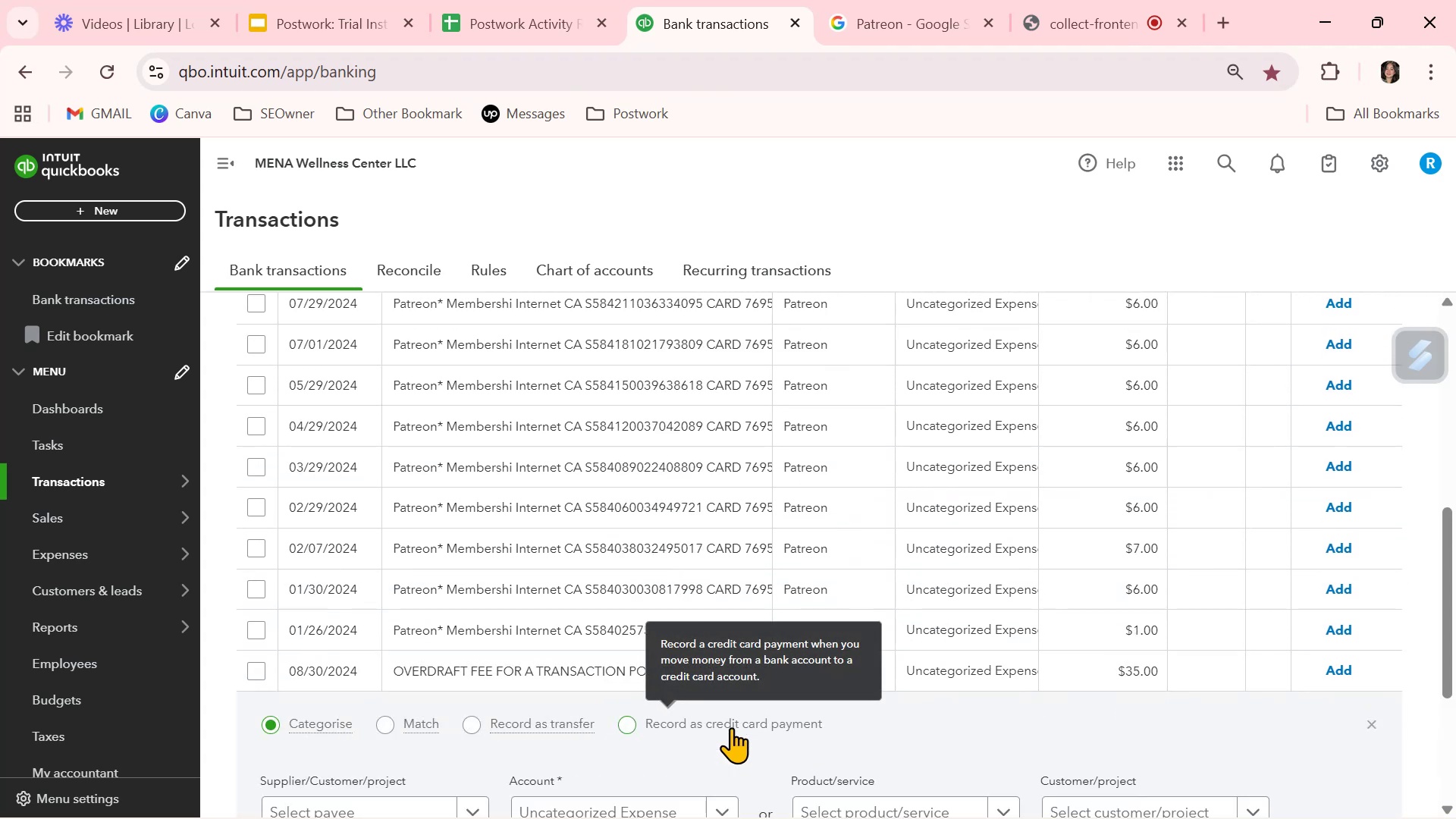 
scroll: coordinate [731, 727], scroll_direction: down, amount: 2.0
 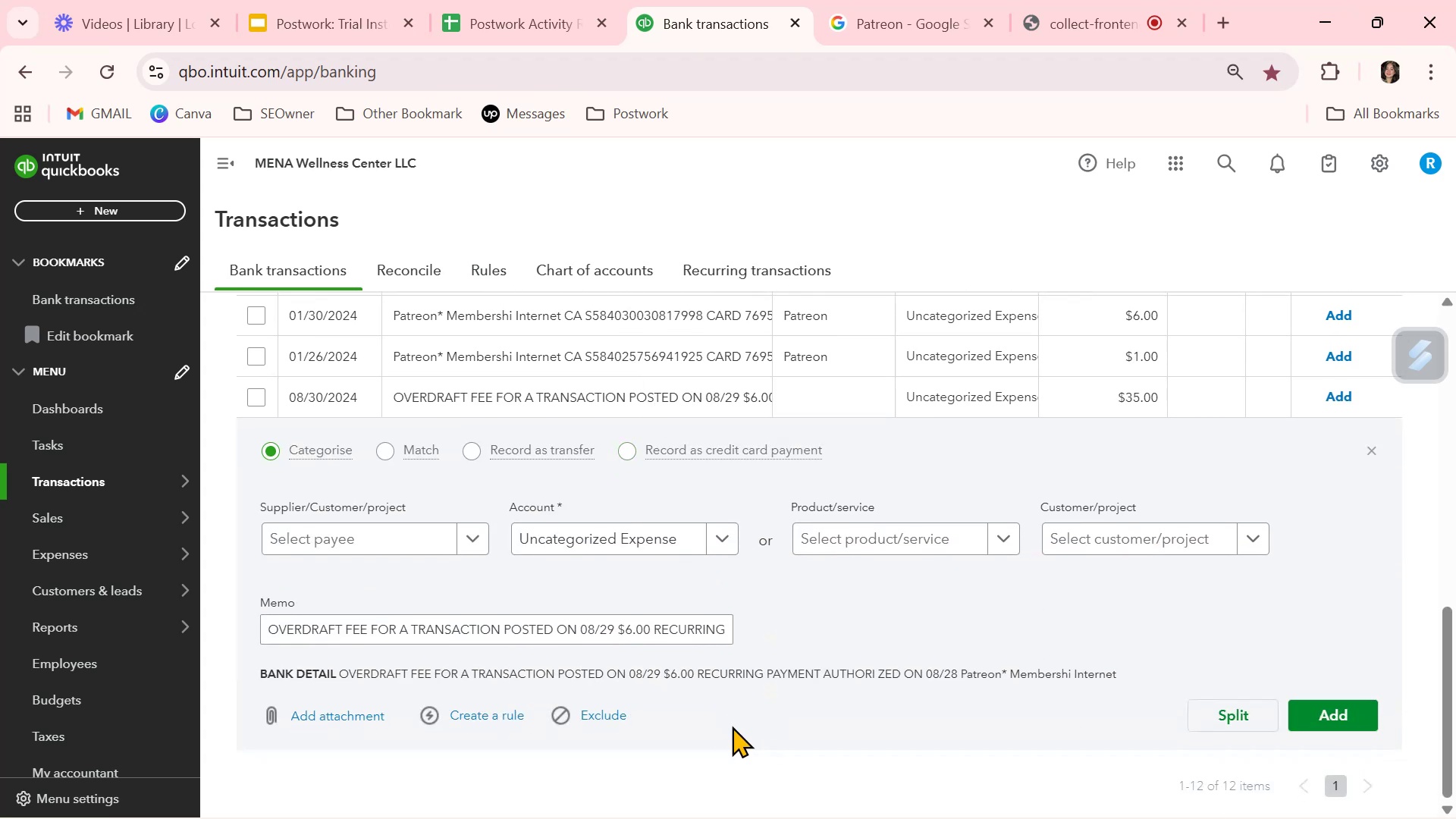 
scroll: coordinate [732, 726], scroll_direction: up, amount: 2.0
 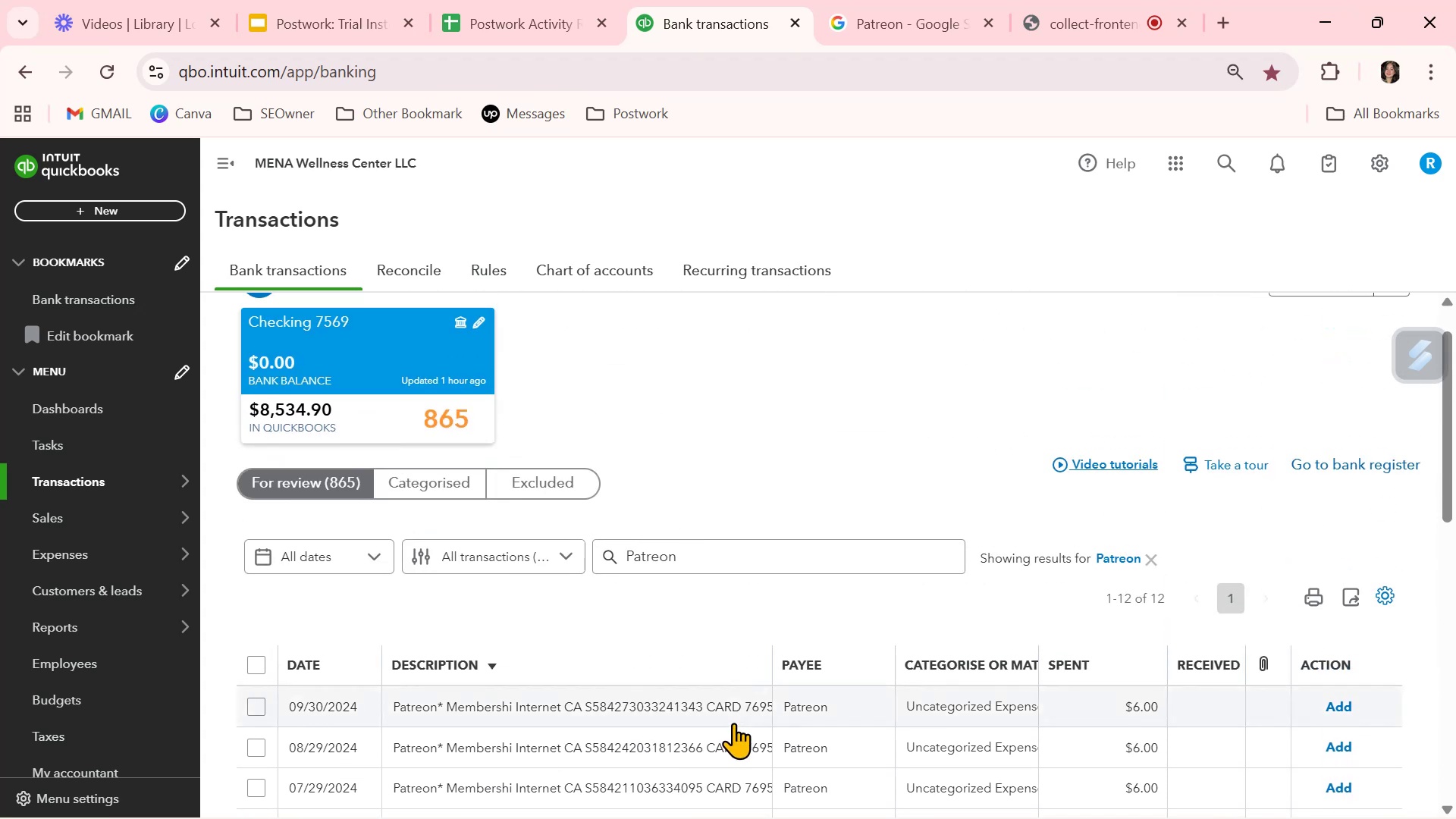 
scroll: coordinate [733, 722], scroll_direction: down, amount: 3.0
 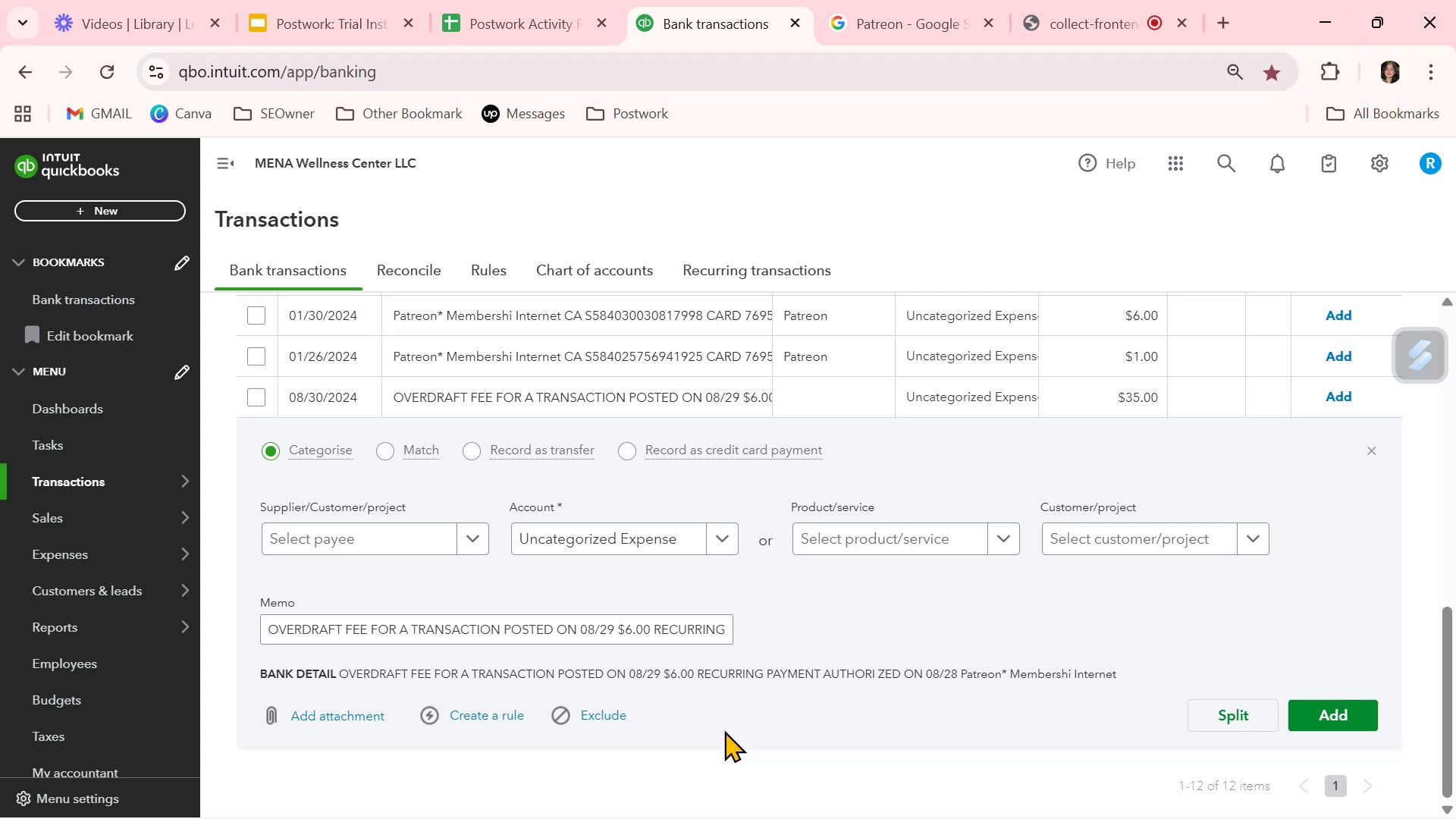 
wait(7.36)
 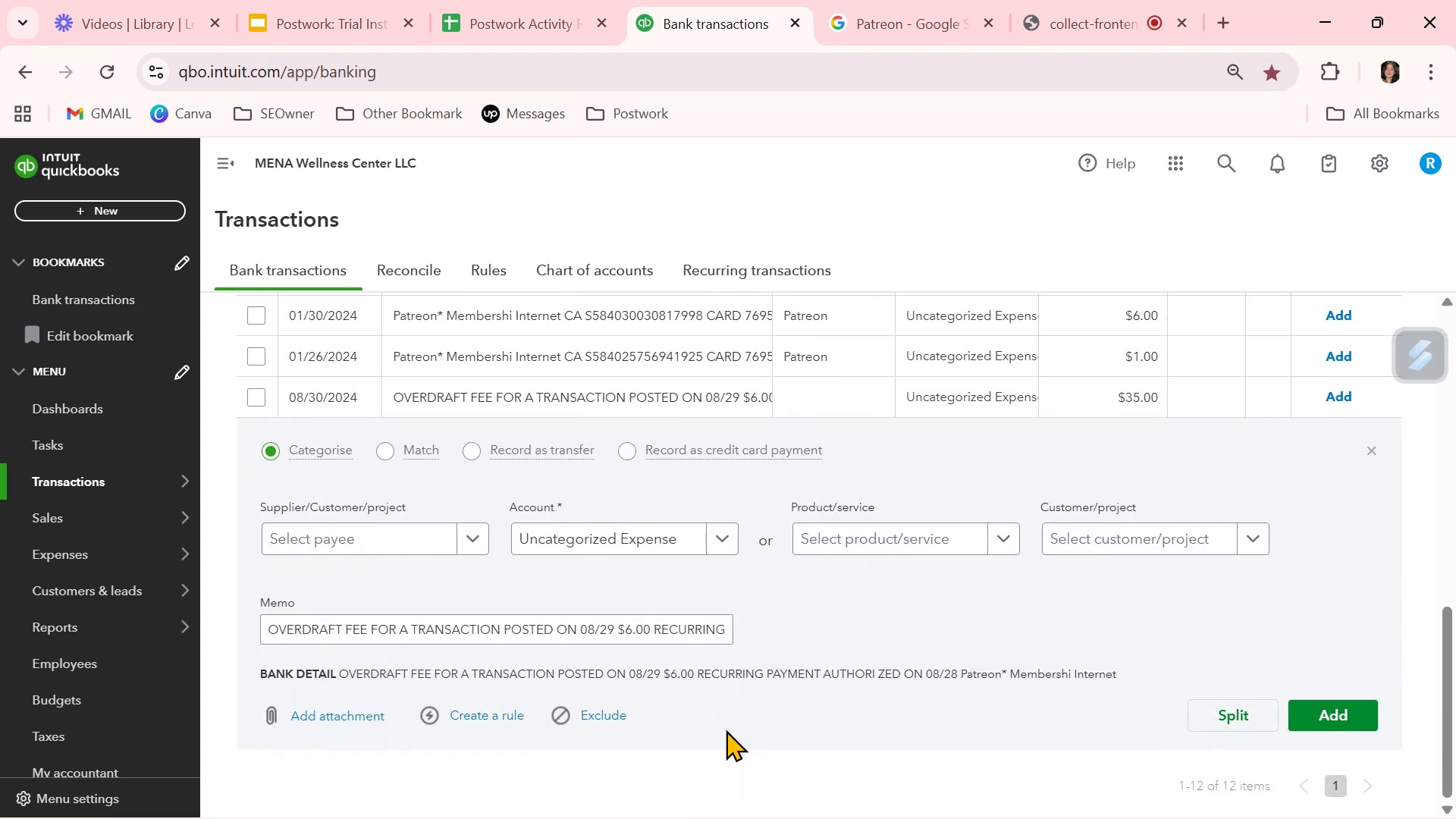 
left_click([727, 538])
 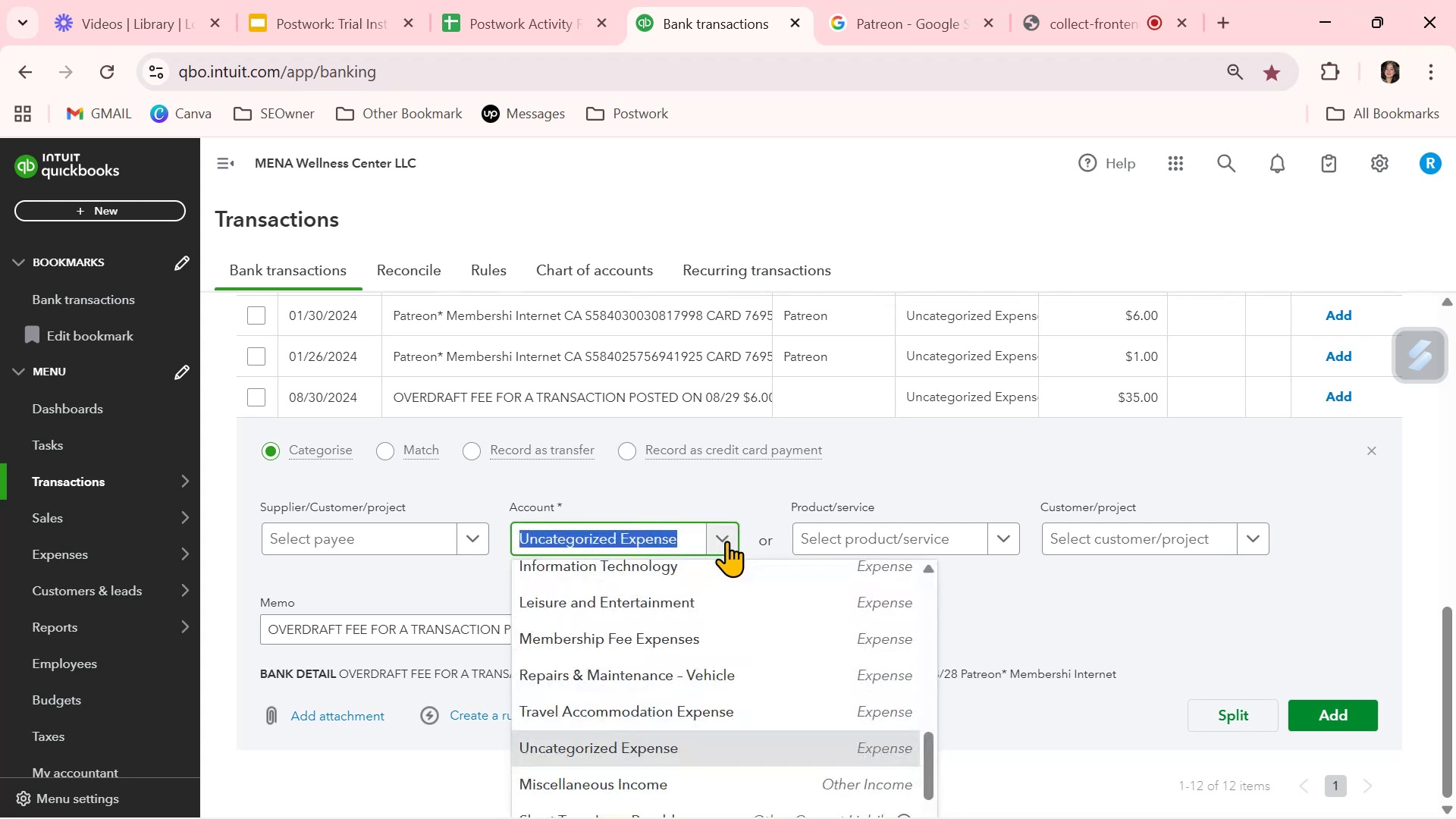 
scroll: coordinate [734, 672], scroll_direction: down, amount: 17.0
 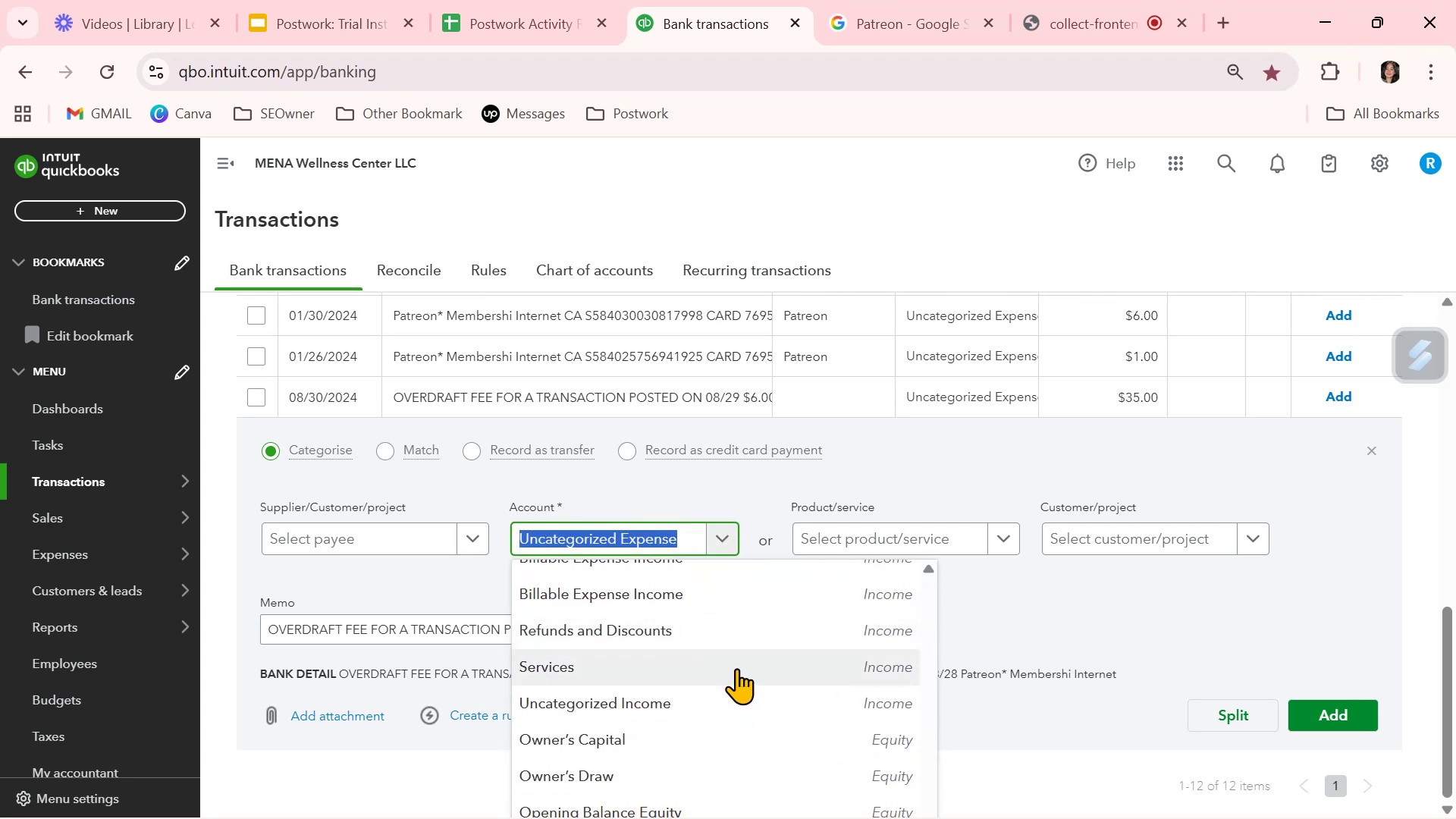 
scroll: coordinate [736, 667], scroll_direction: up, amount: 4.0
 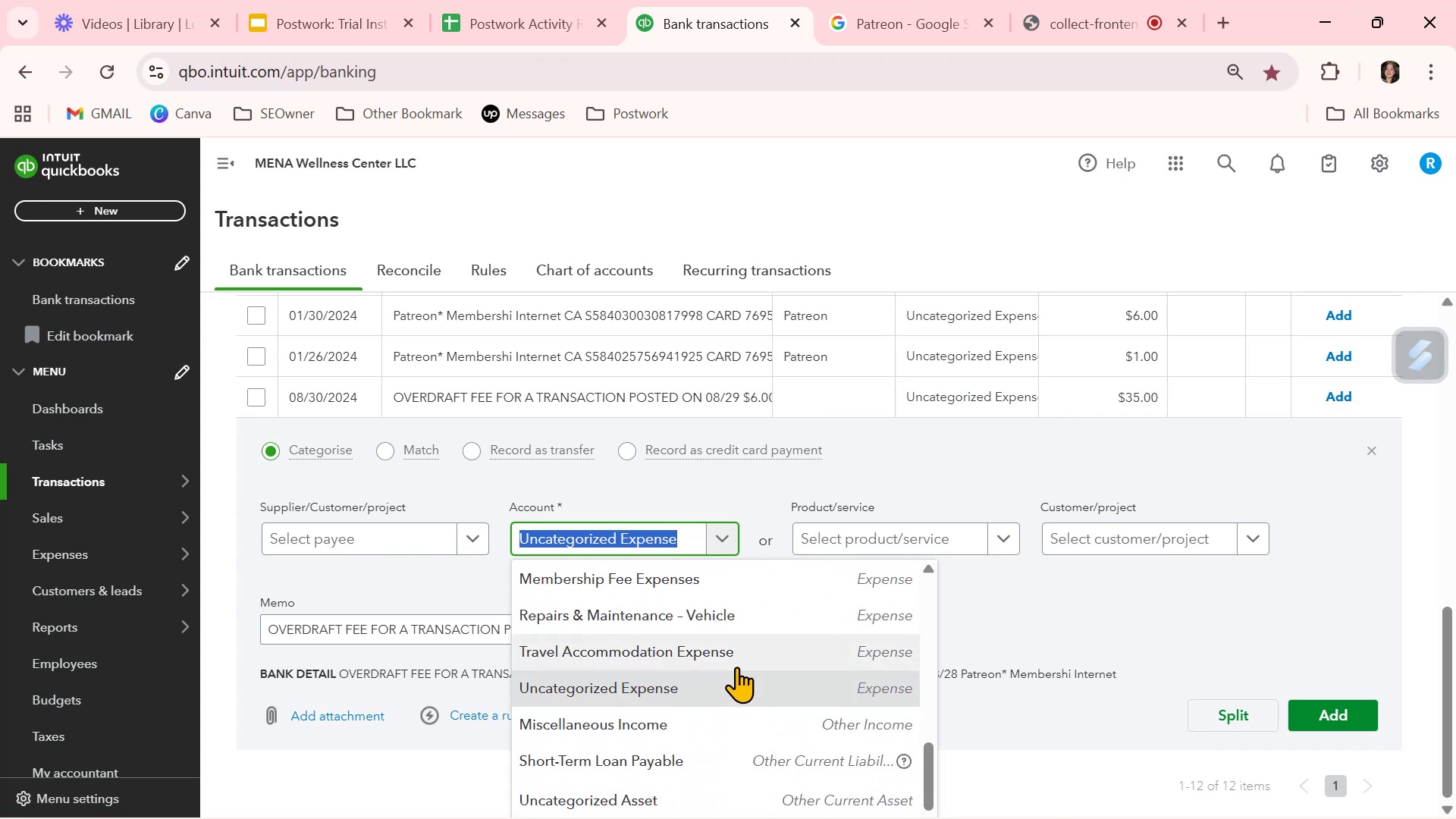 
scroll: coordinate [736, 667], scroll_direction: down, amount: 1.0
 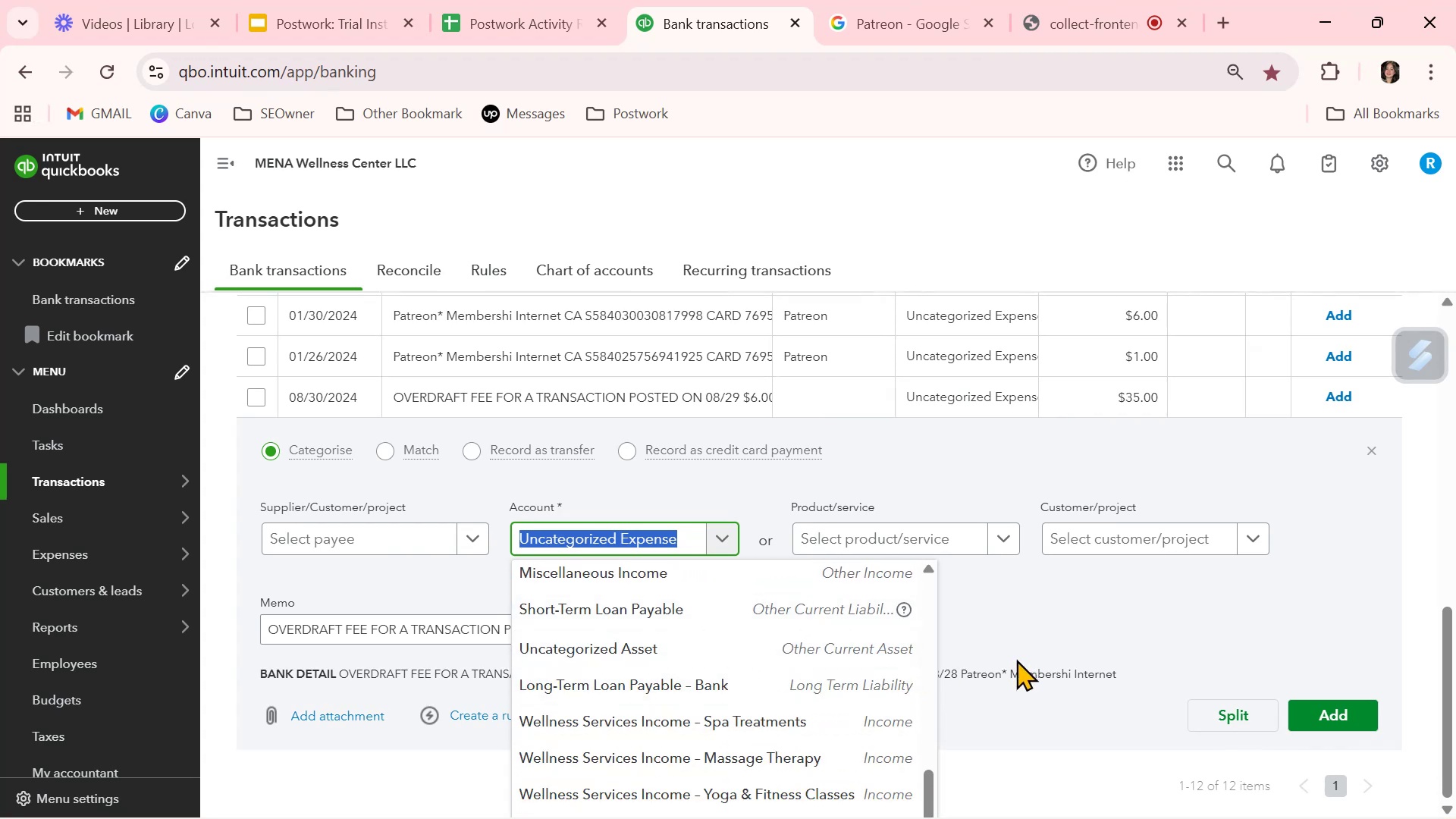 
wait(6.01)
 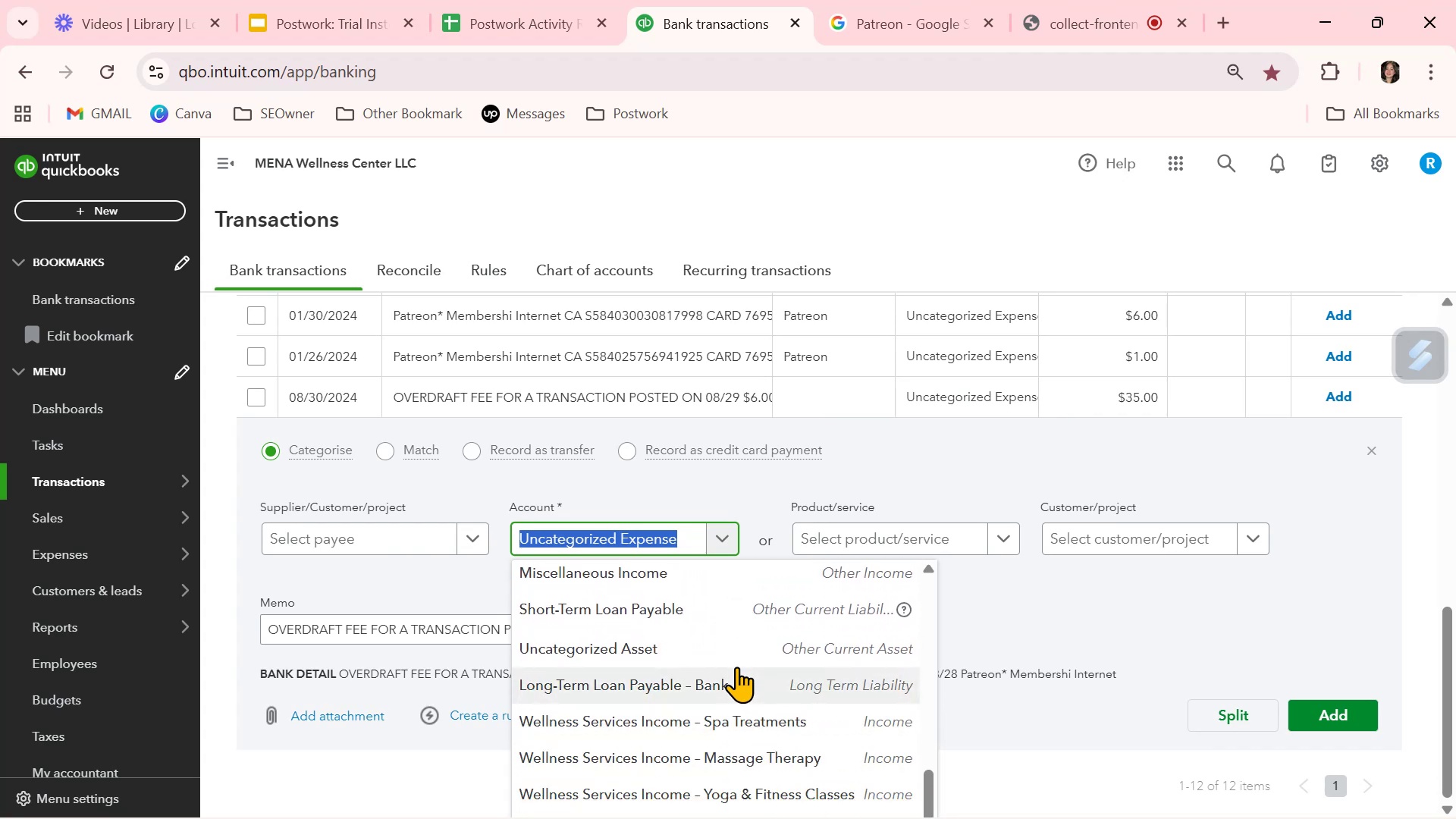 
left_click([1323, 578])
 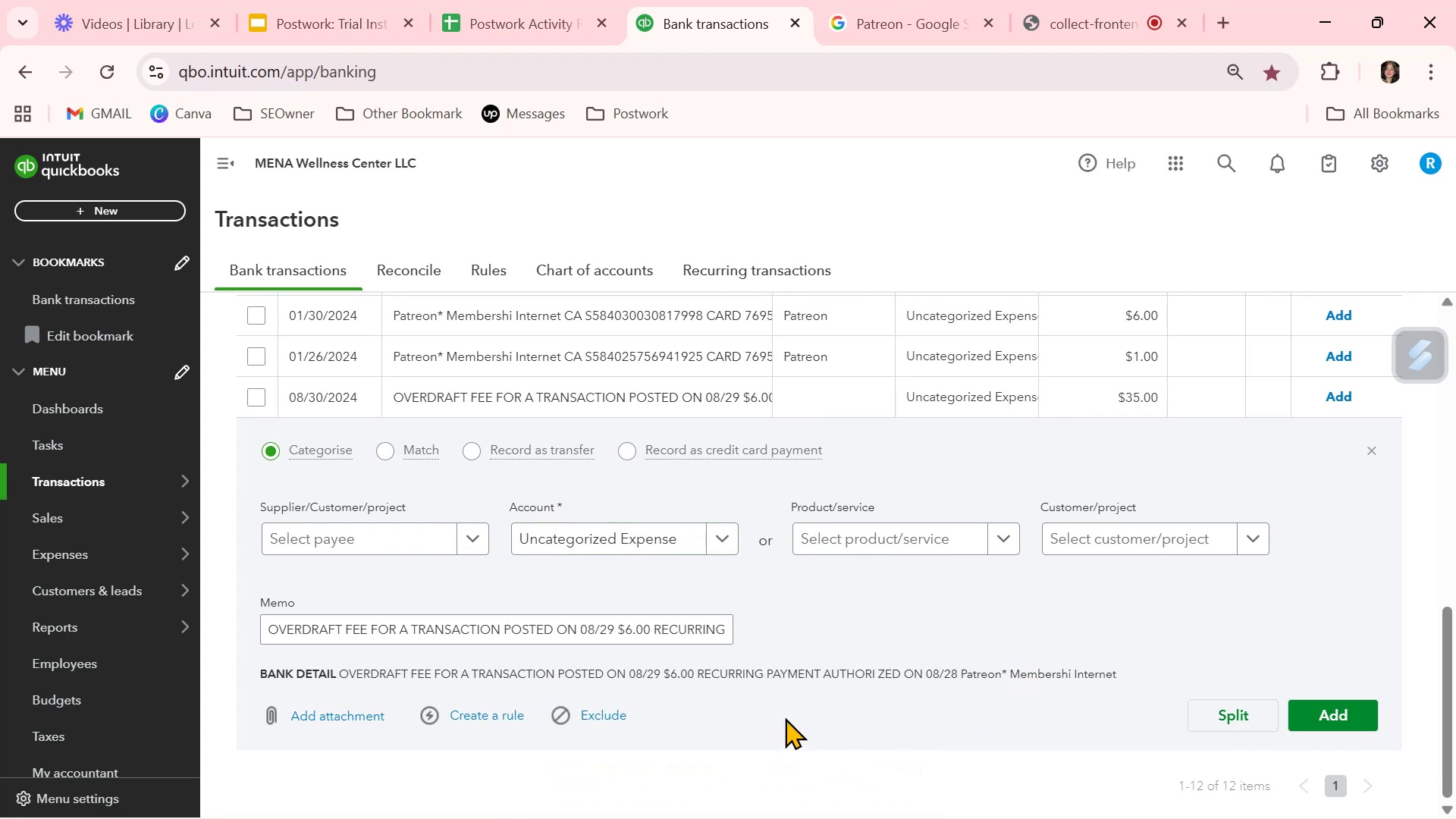 
scroll: coordinate [776, 695], scroll_direction: up, amount: 4.0
 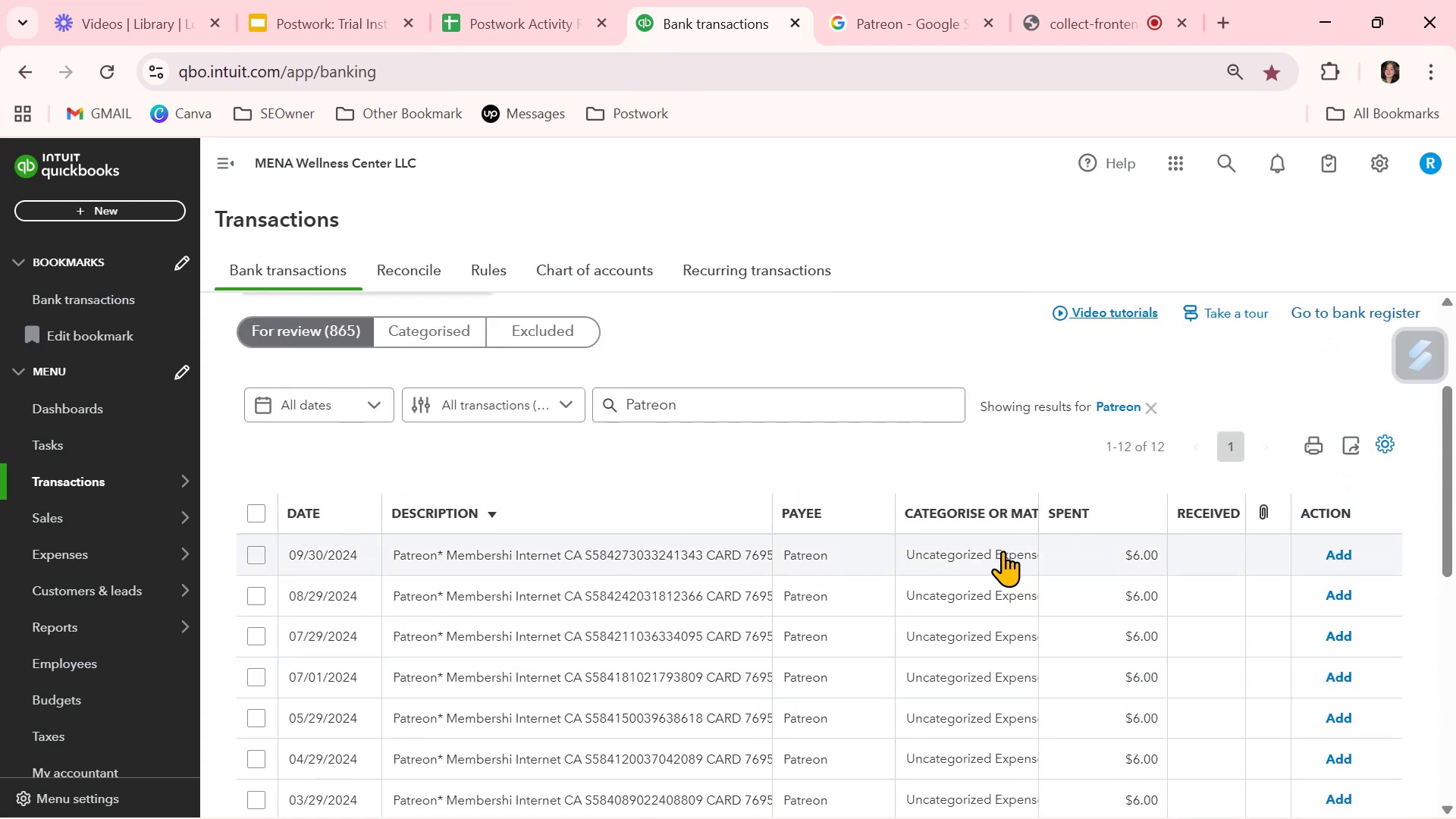 
left_click([1003, 551])
 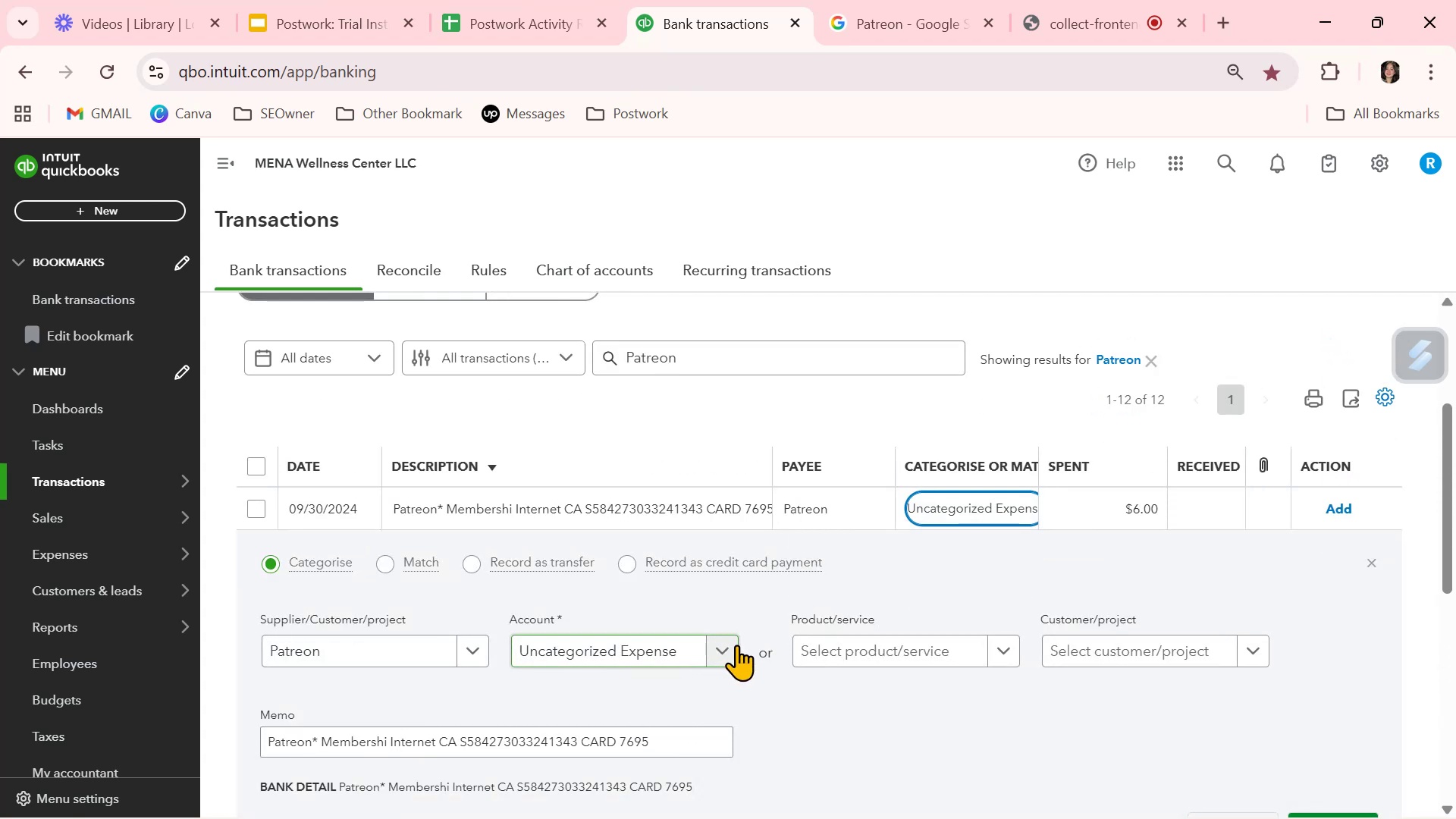 
left_click([736, 645])
 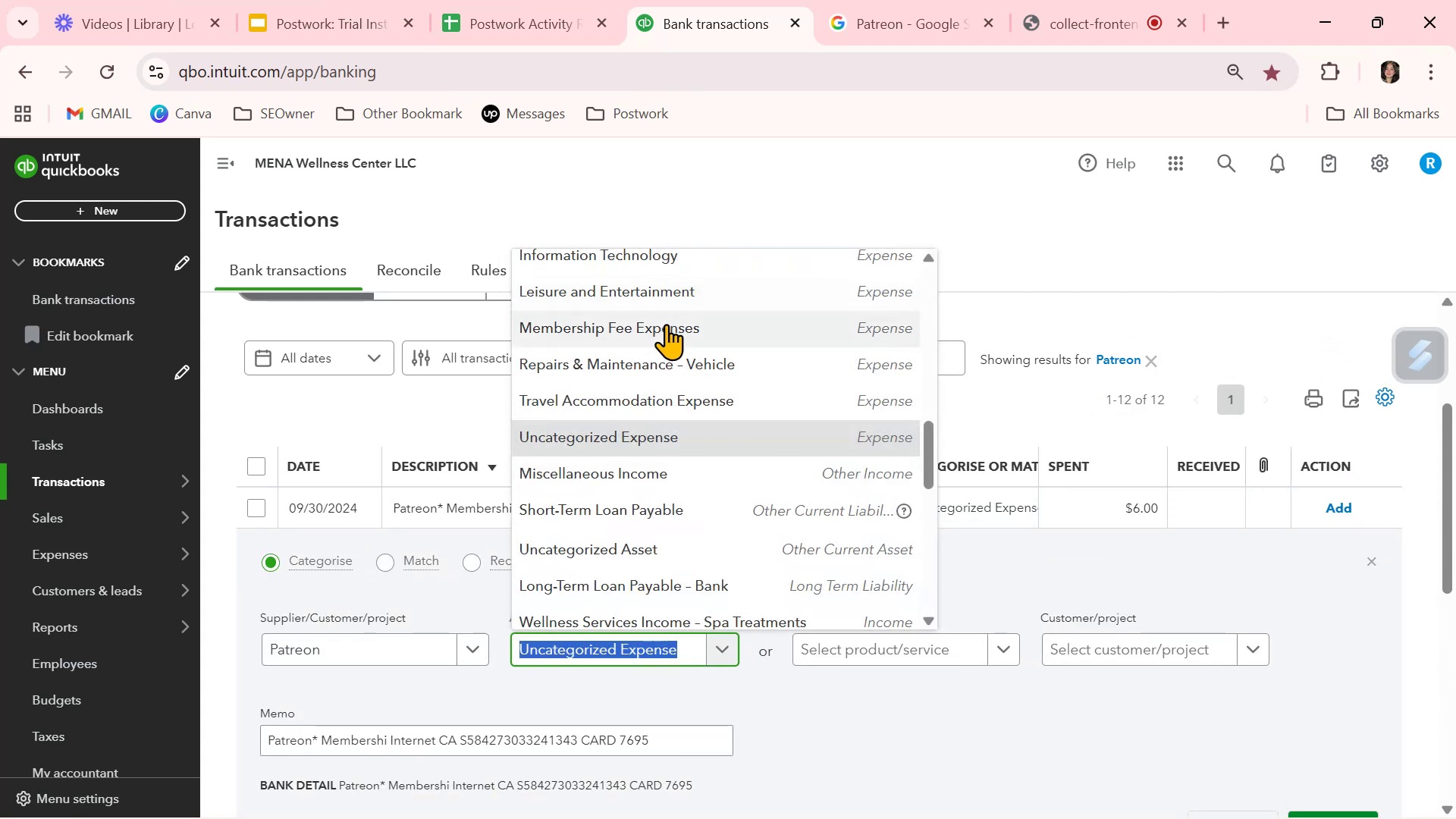 
left_click([667, 325])
 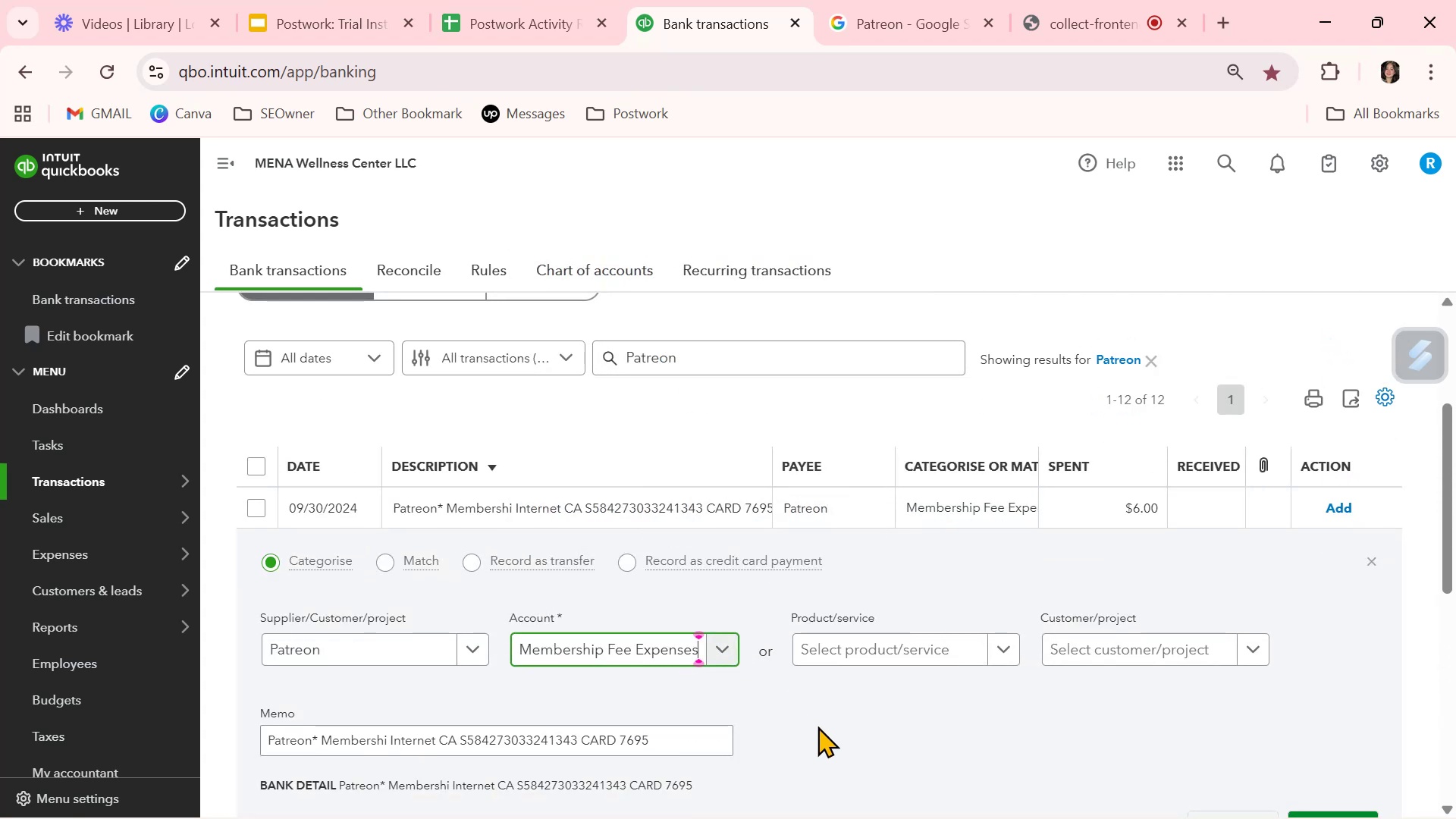 
left_click([824, 726])
 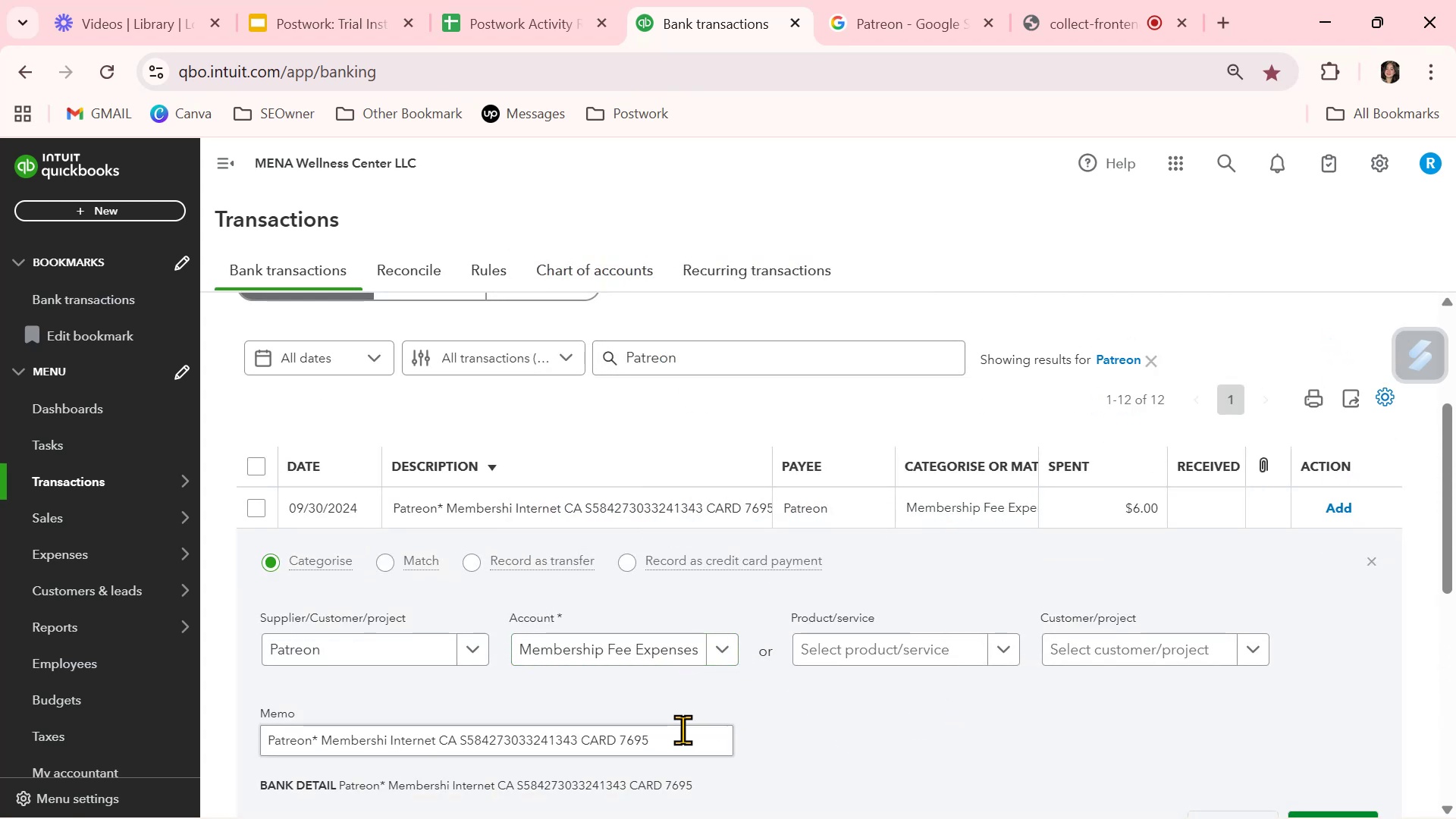 
scroll: coordinate [522, 741], scroll_direction: down, amount: 2.0
 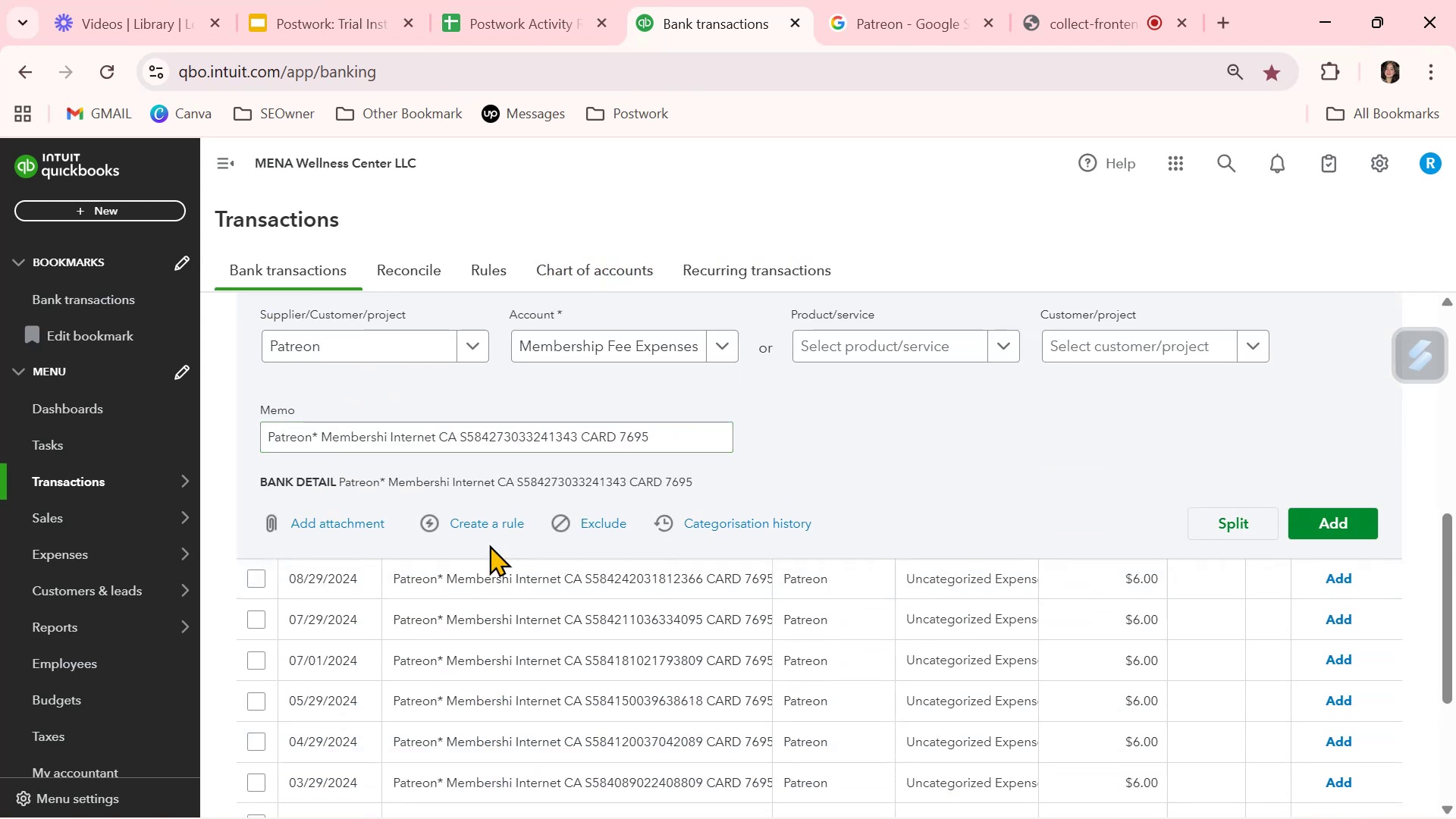 
left_click([497, 520])
 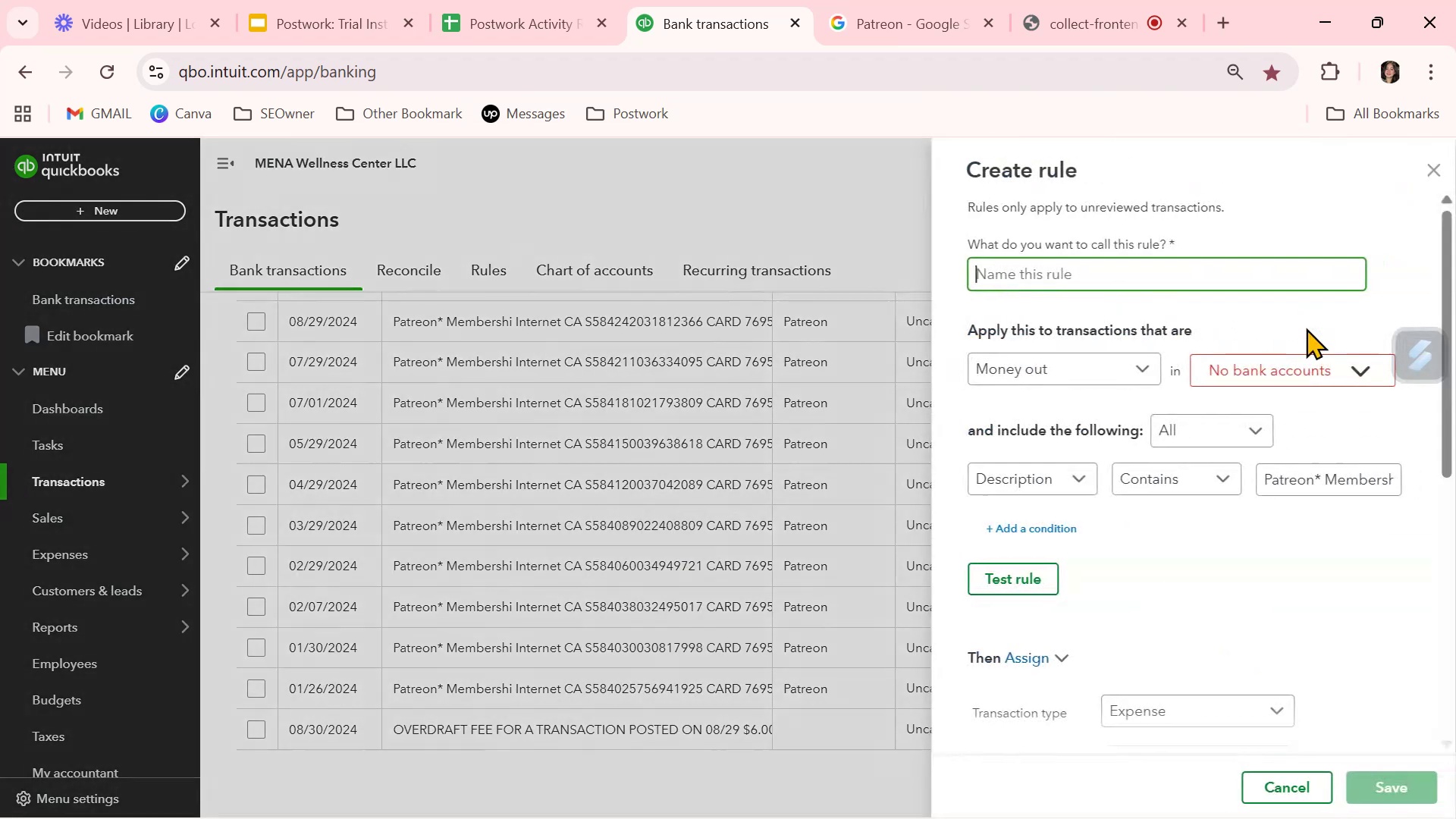 
key(Control+ControlLeft)
 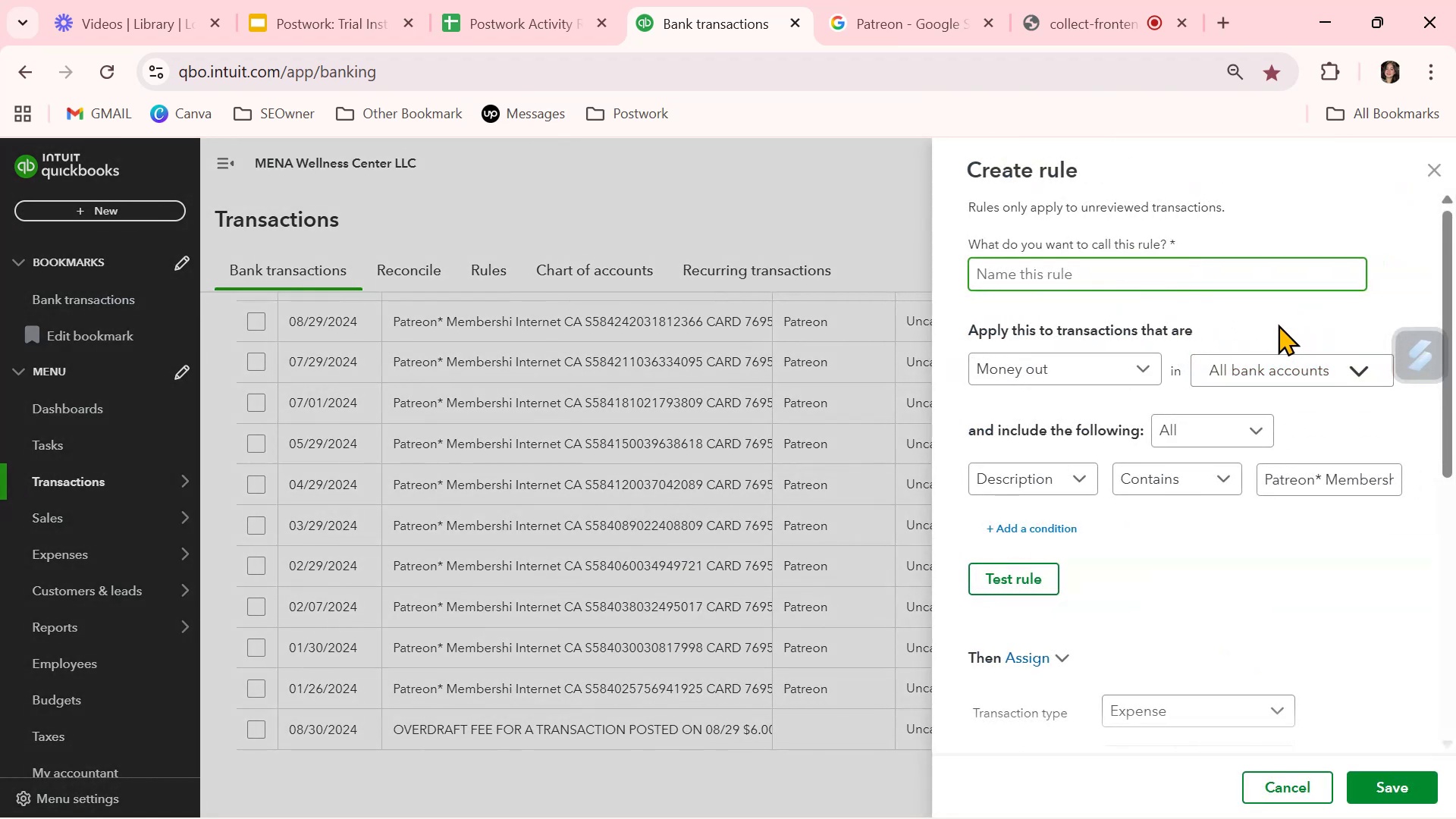 
key(Control+V)
 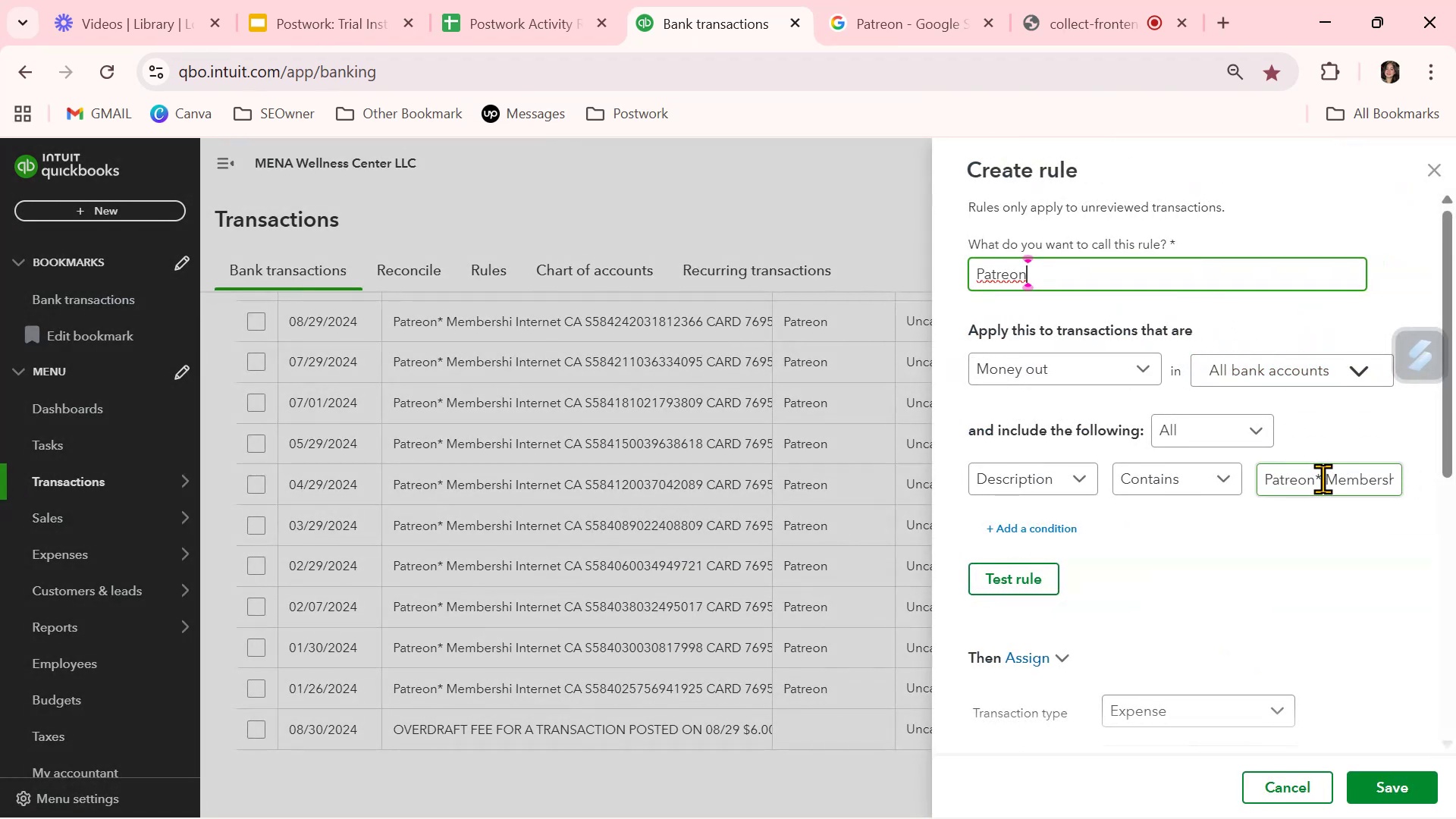 
left_click_drag(start_coordinate=[1317, 476], to_coordinate=[1455, 497])
 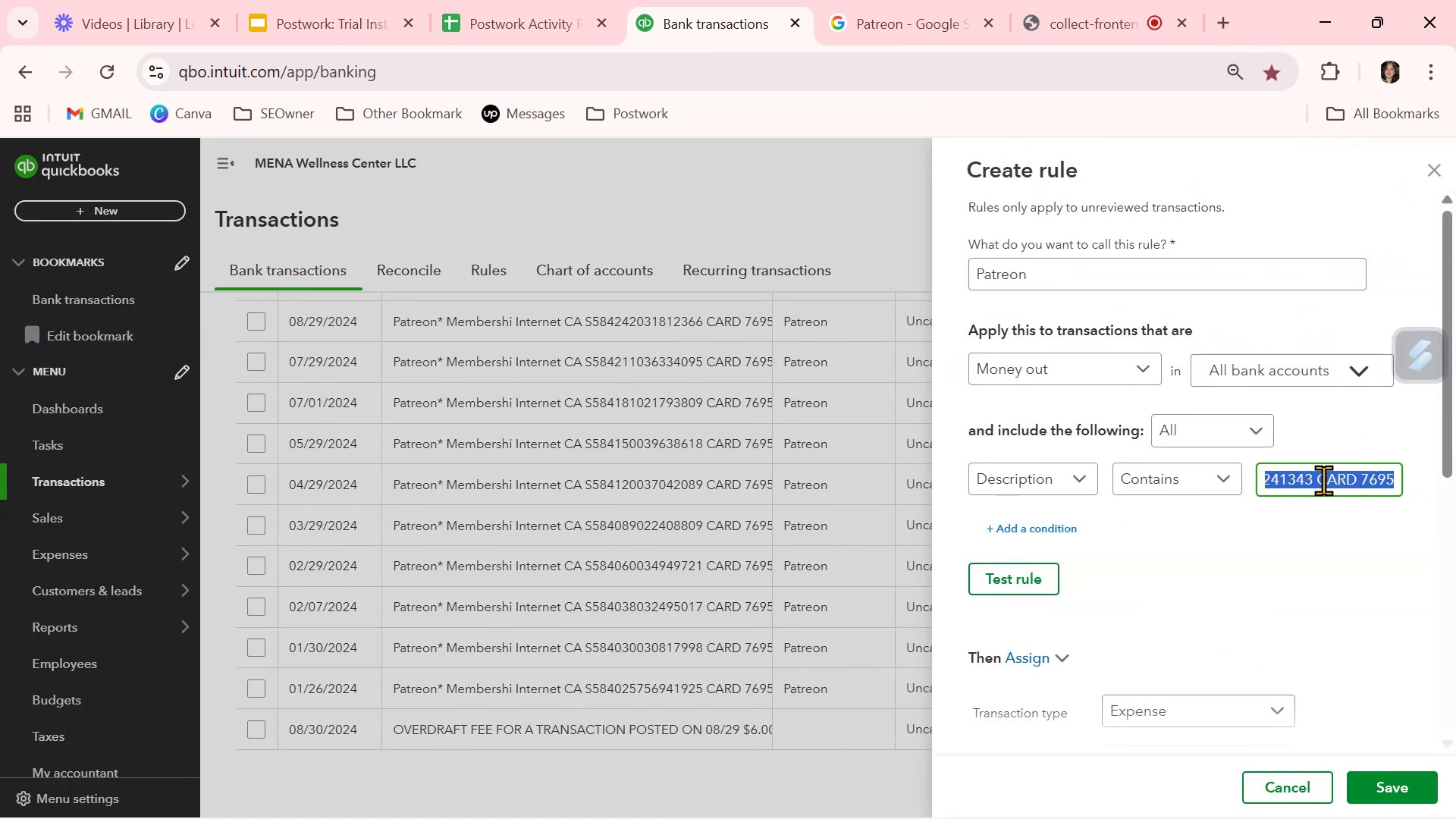 
left_click([1320, 479])
 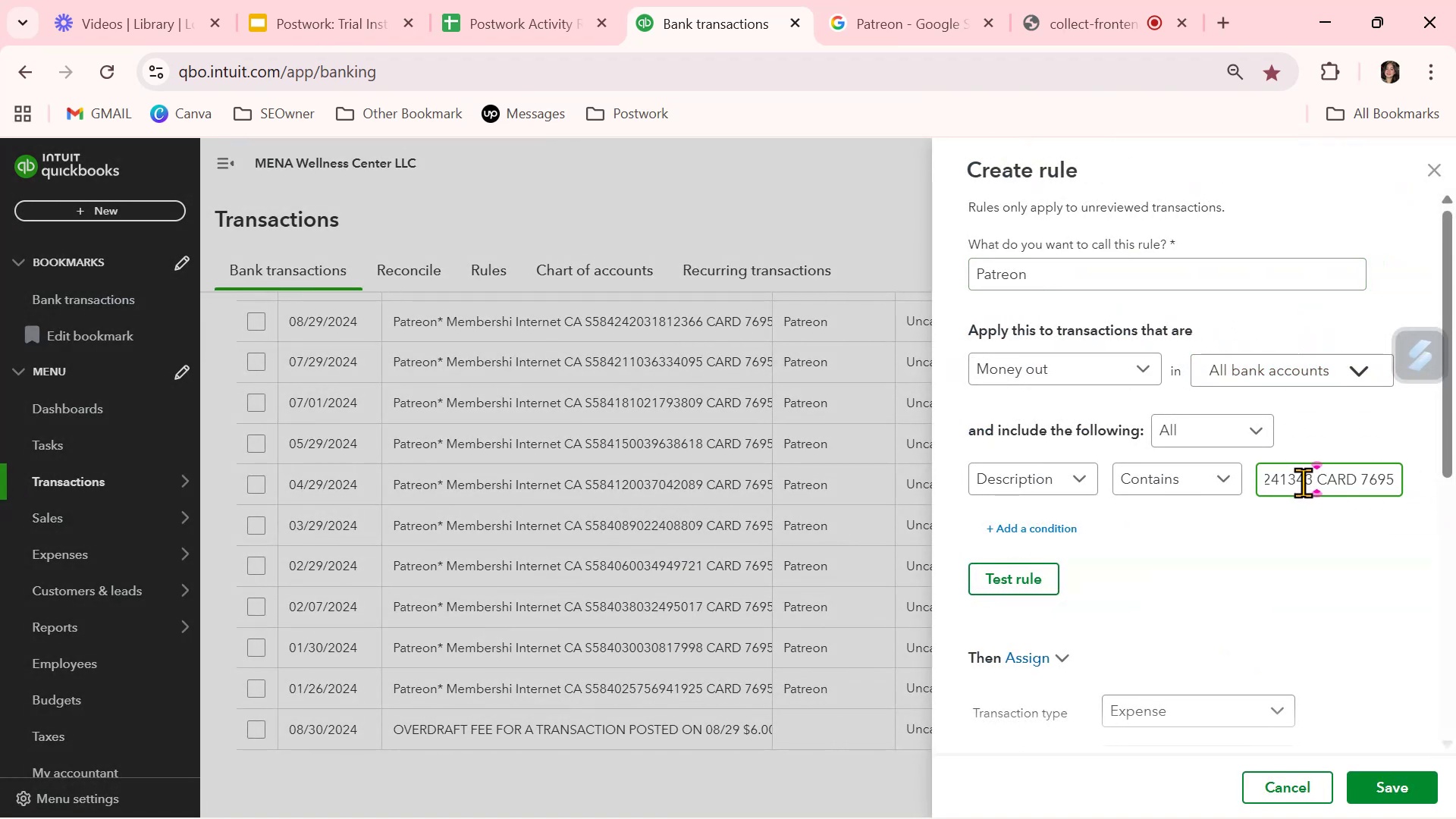 
left_click([1297, 483])
 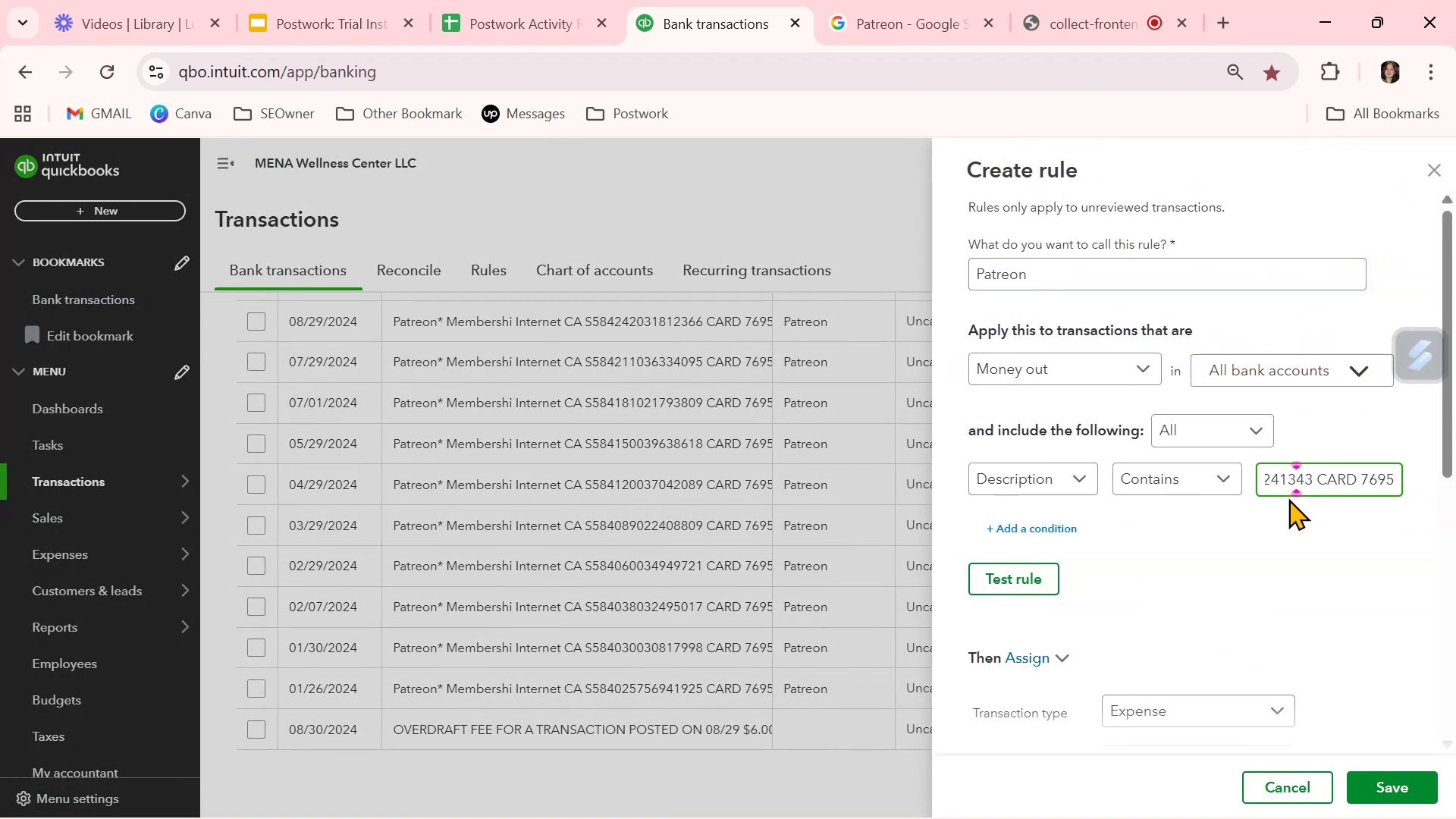 
hold_key(key=ArrowLeft, duration=0.86)
 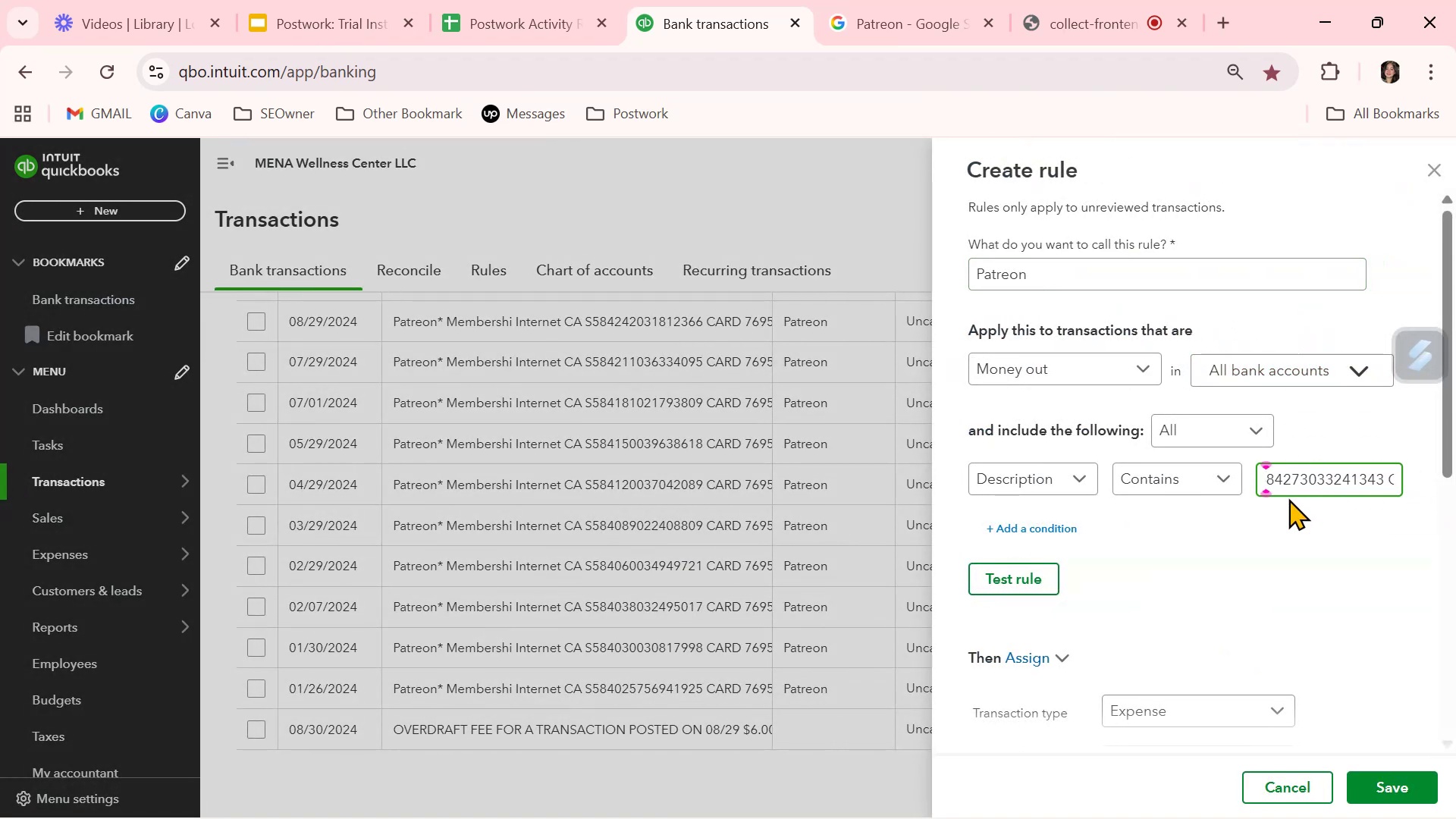 
hold_key(key=ArrowLeft, duration=0.9)
 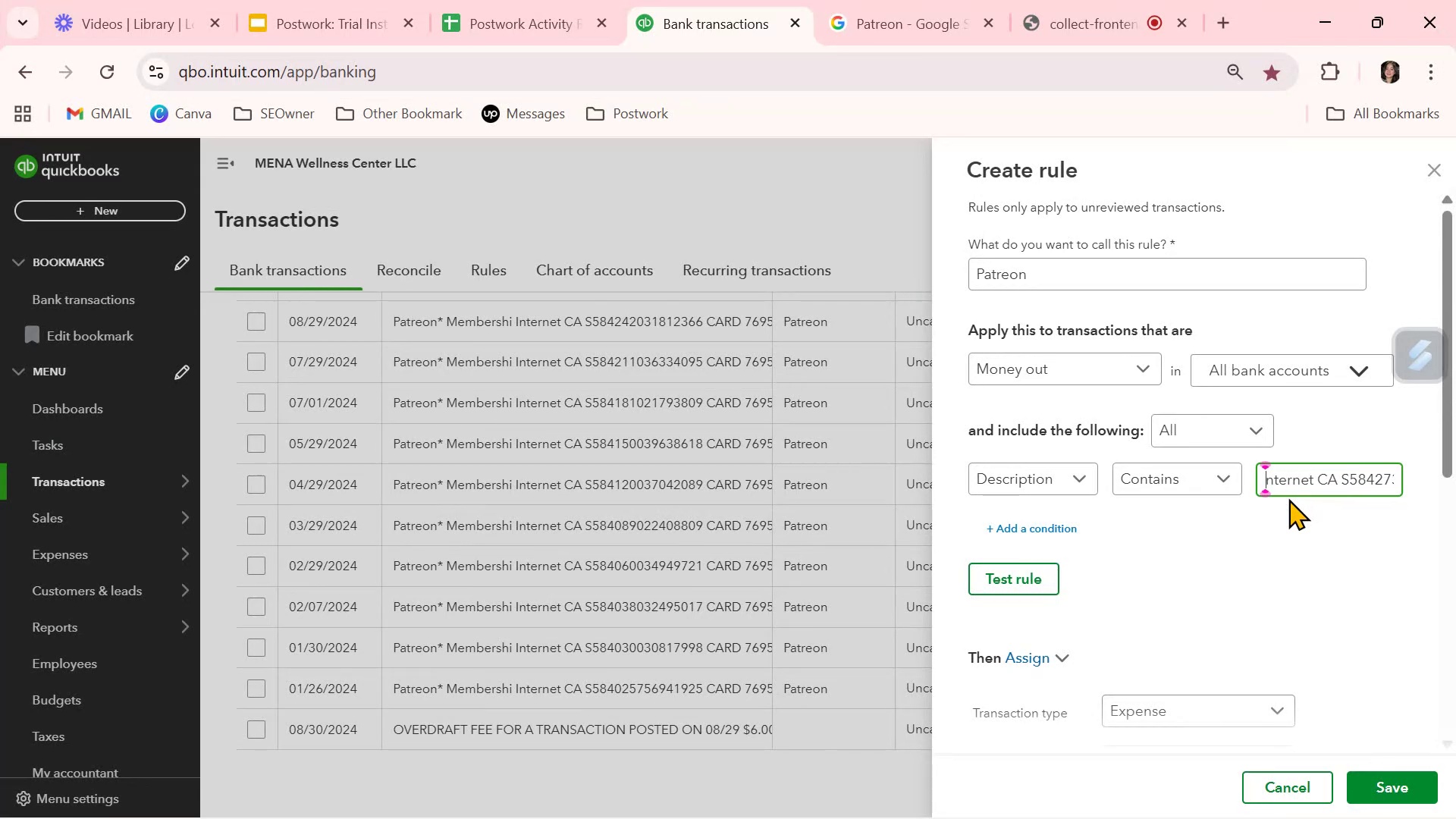 
key(ArrowLeft)
 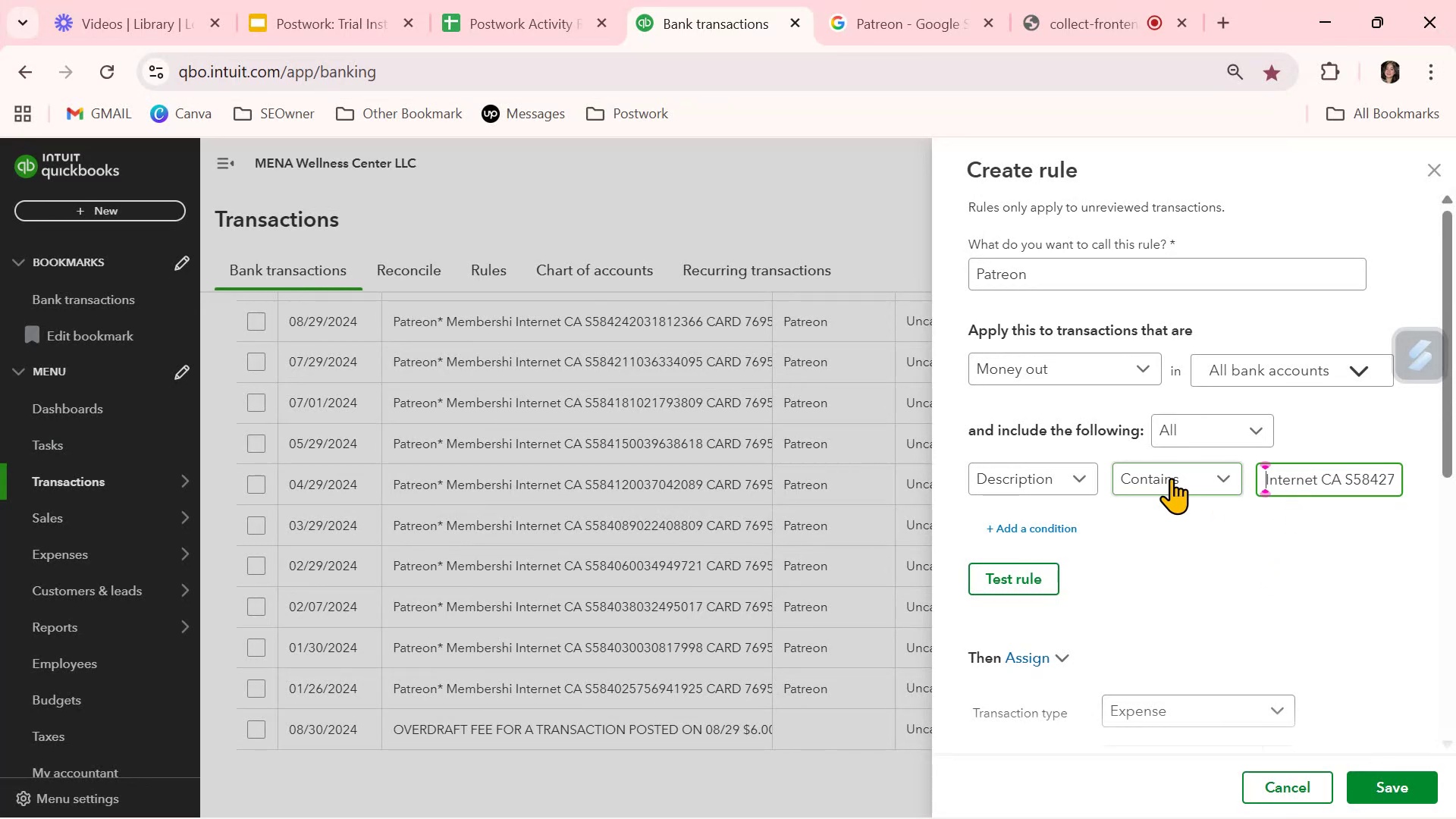 
left_click([1040, 279])
 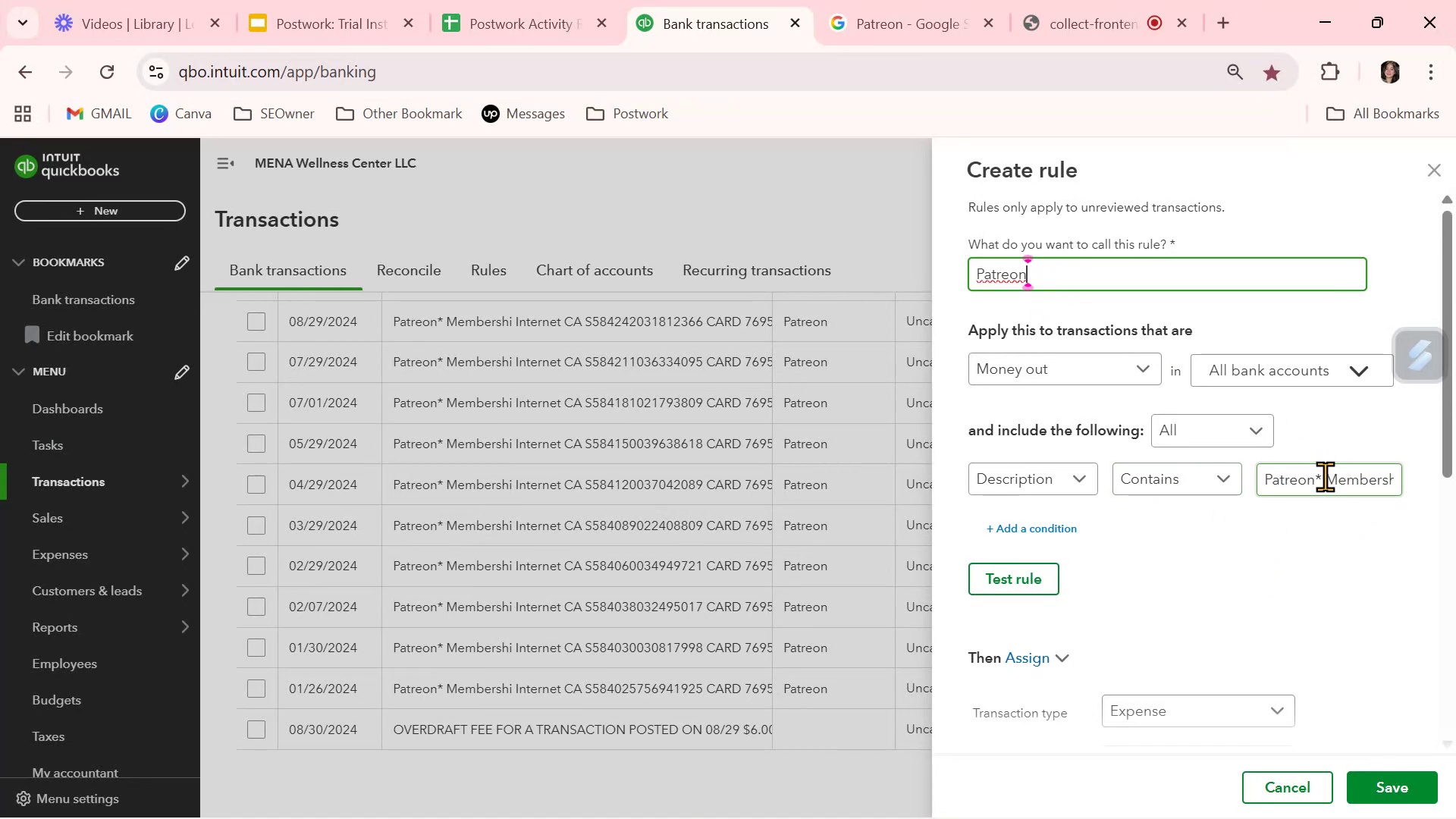 
left_click_drag(start_coordinate=[1316, 476], to_coordinate=[1455, 529])
 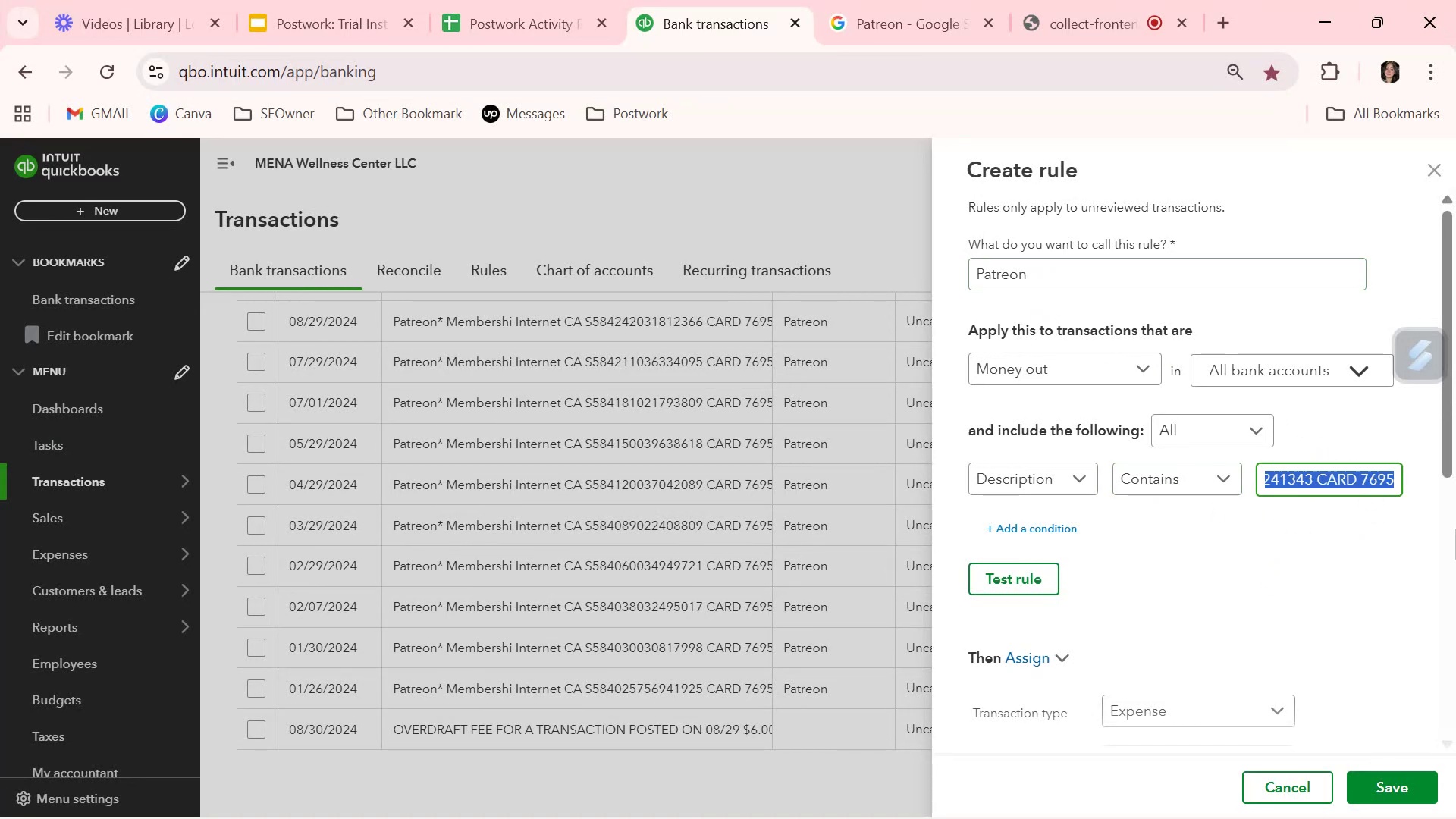 
key(Backspace)
 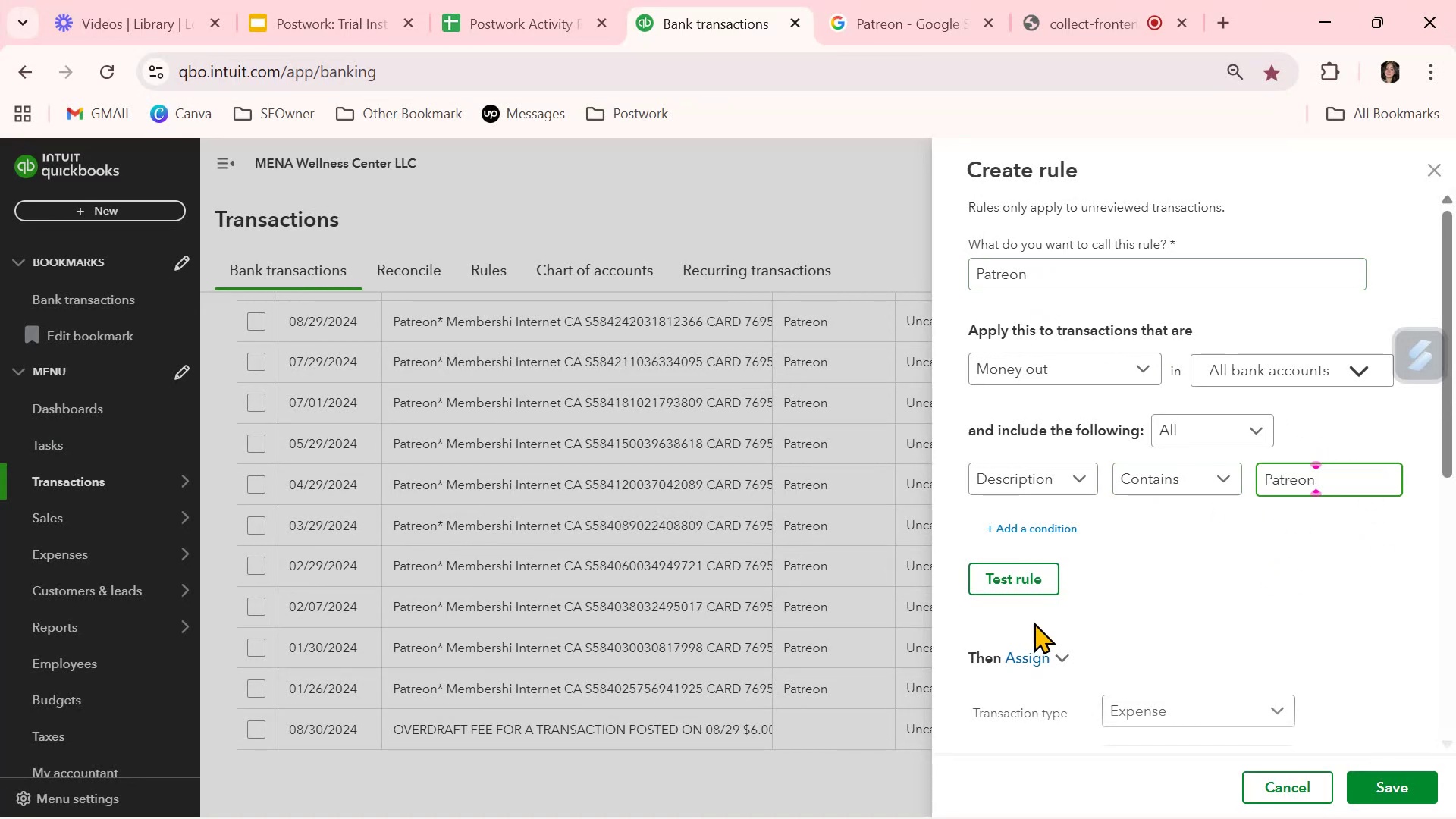 
left_click([1040, 585])
 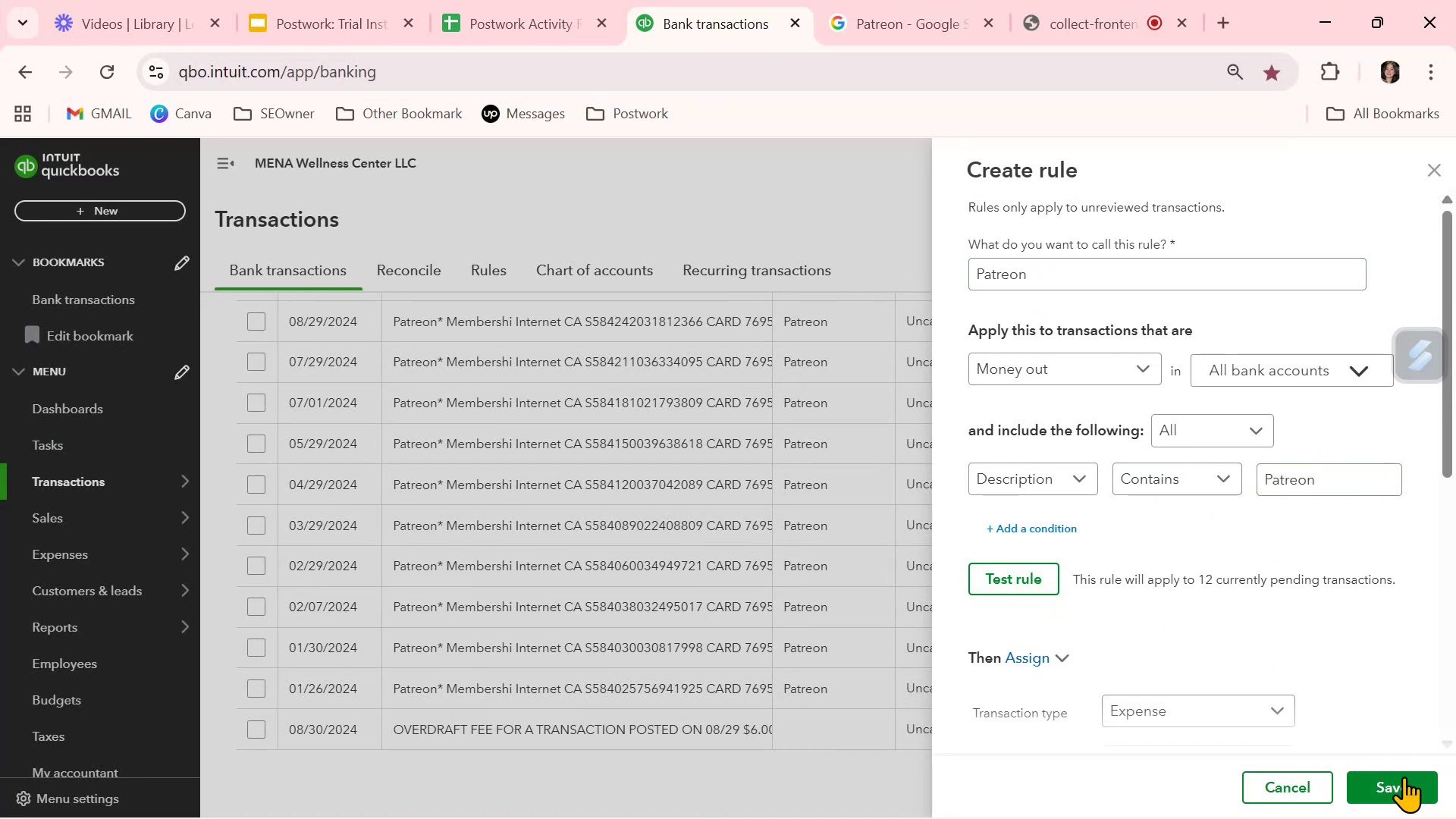 
left_click([1404, 781])
 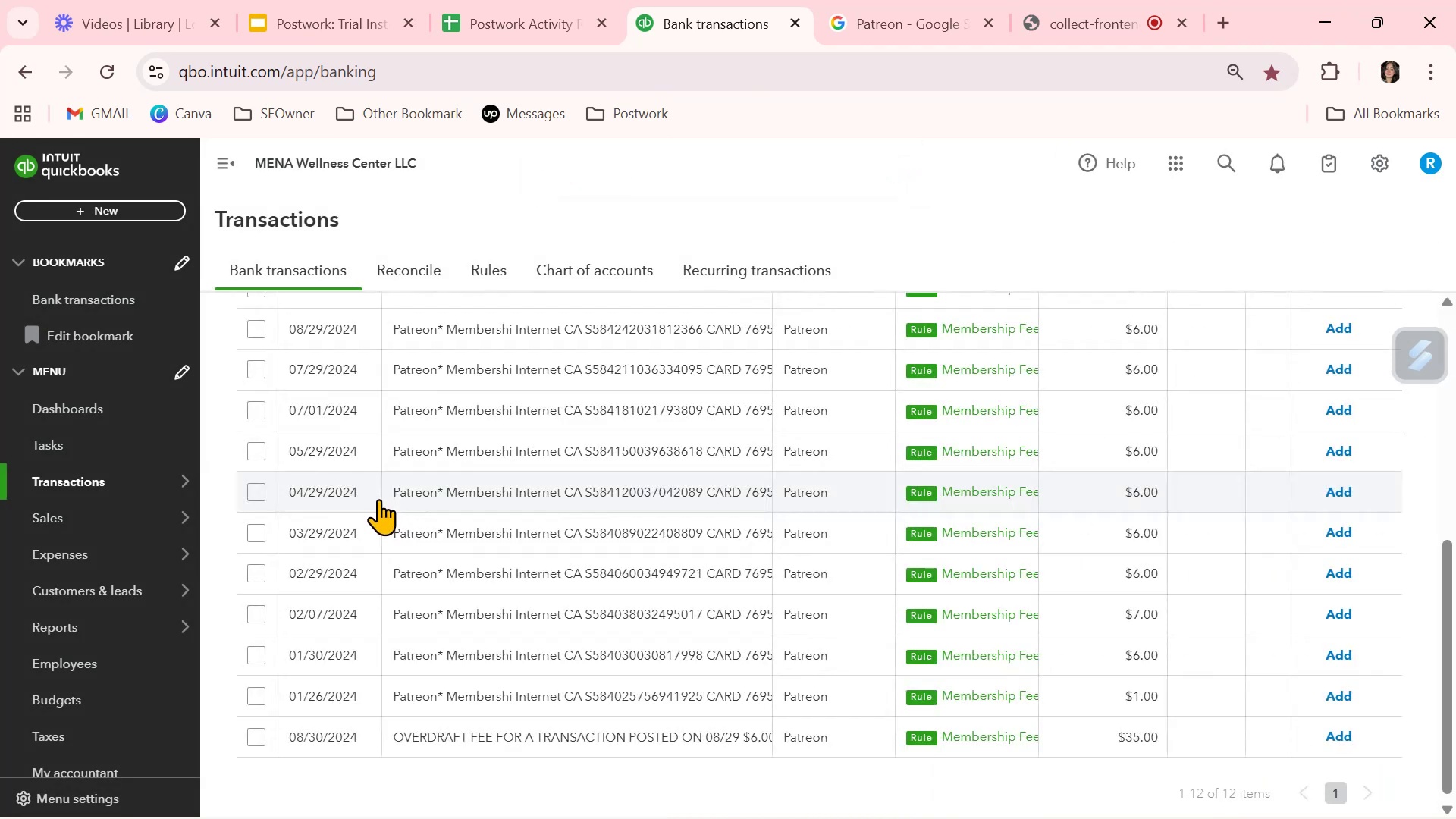 
scroll: coordinate [350, 625], scroll_direction: up, amount: 3.0
 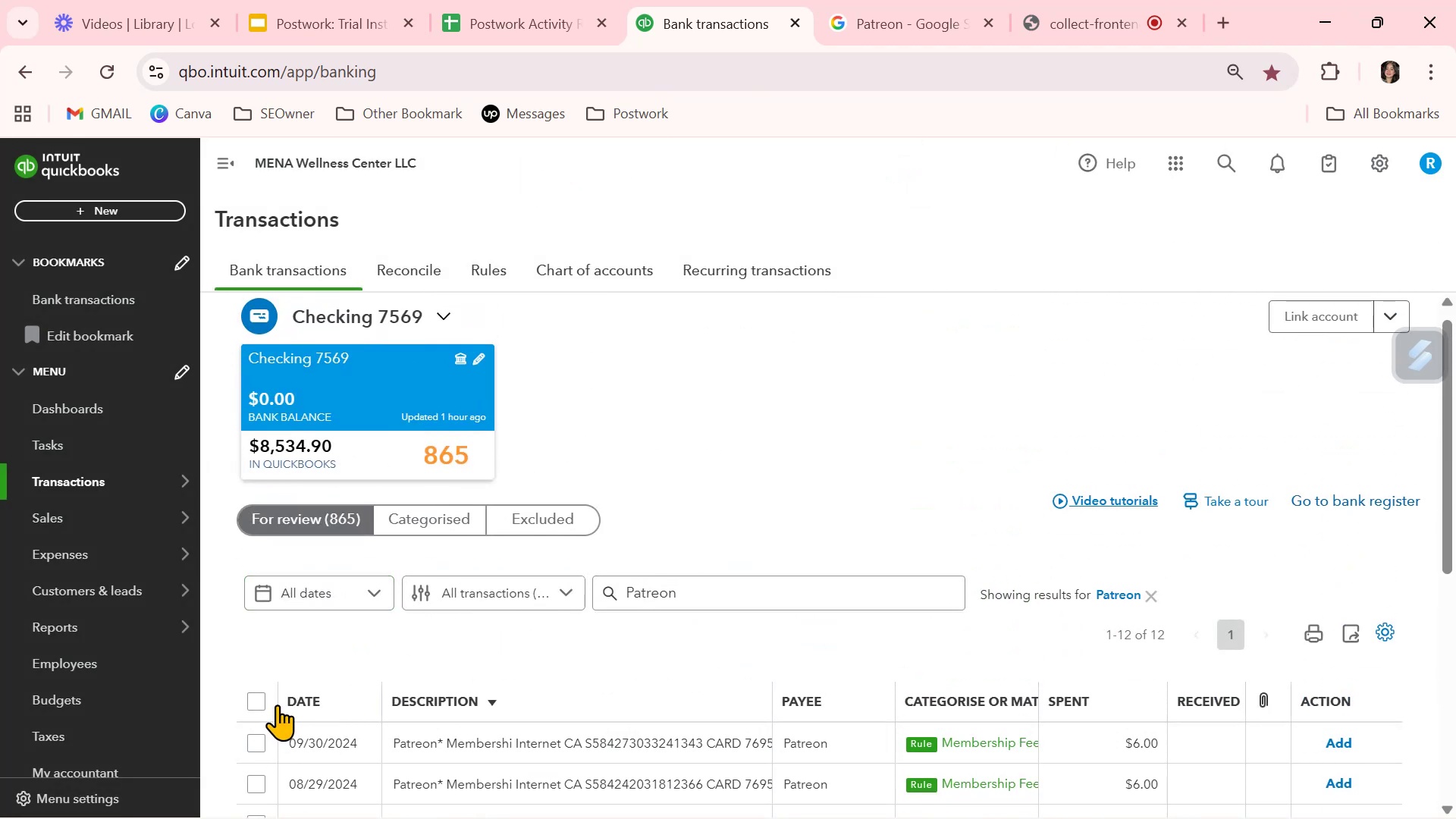 
left_click([256, 701])
 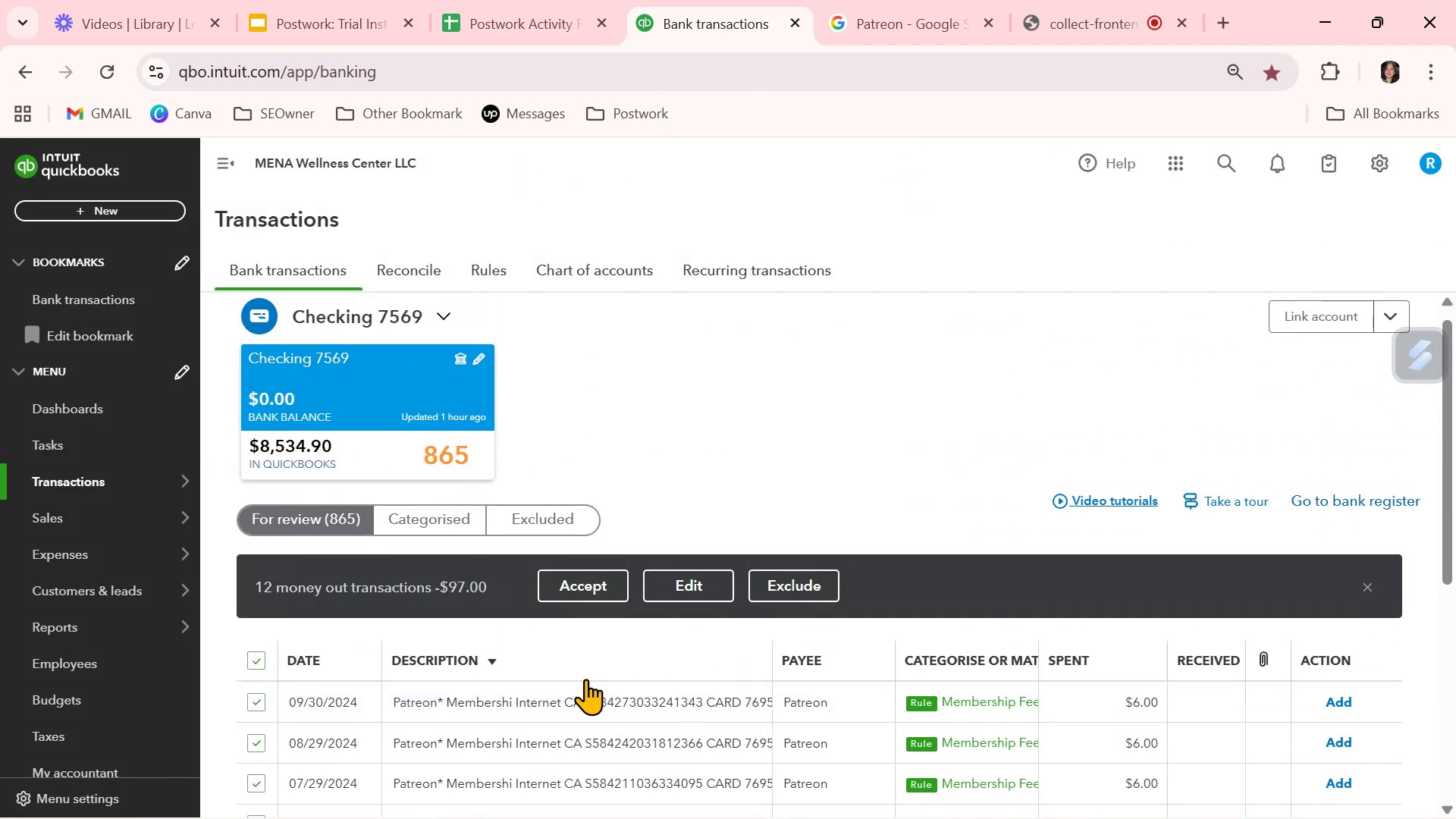 
scroll: coordinate [639, 669], scroll_direction: down, amount: 6.0
 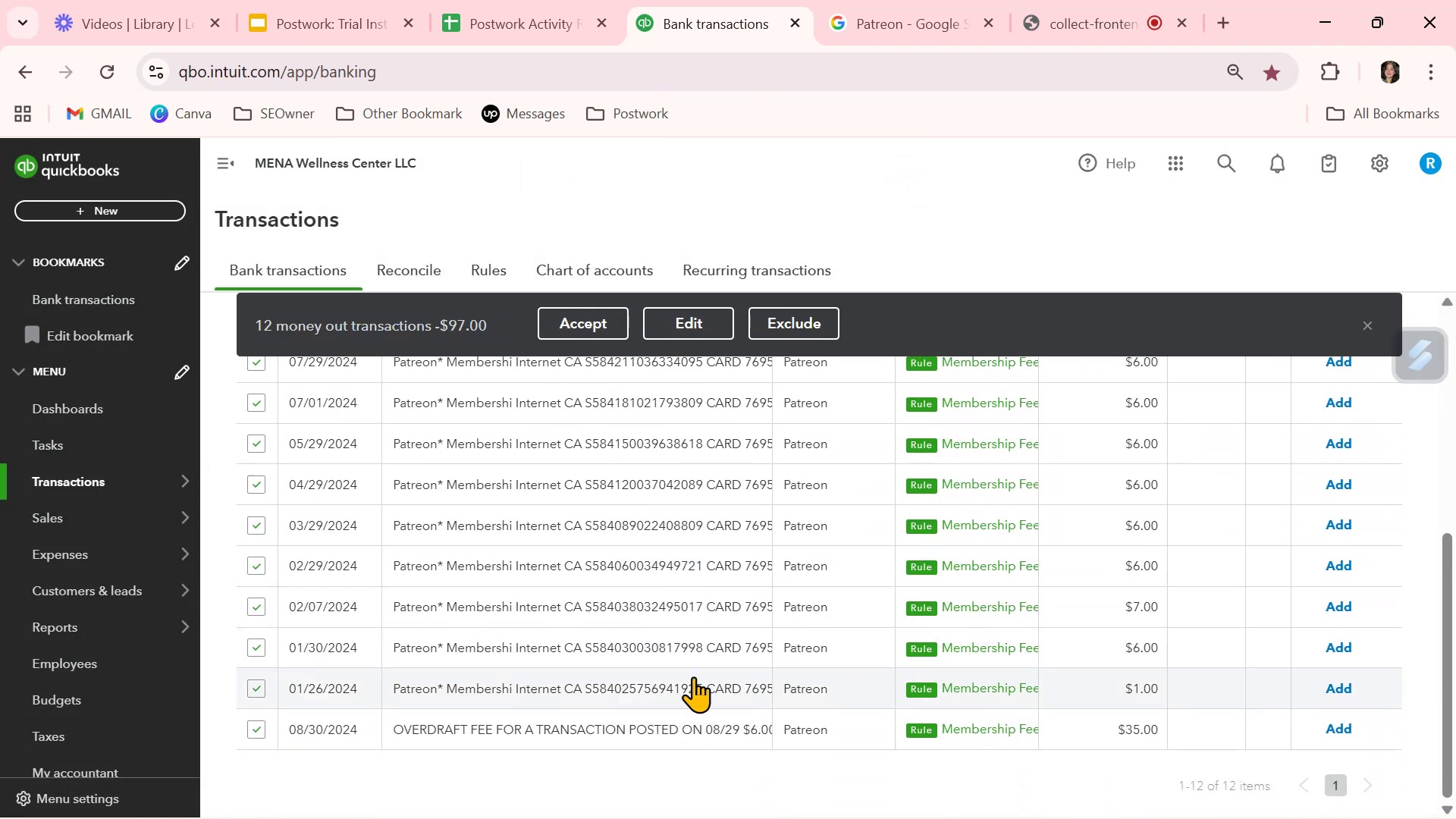 
wait(9.07)
 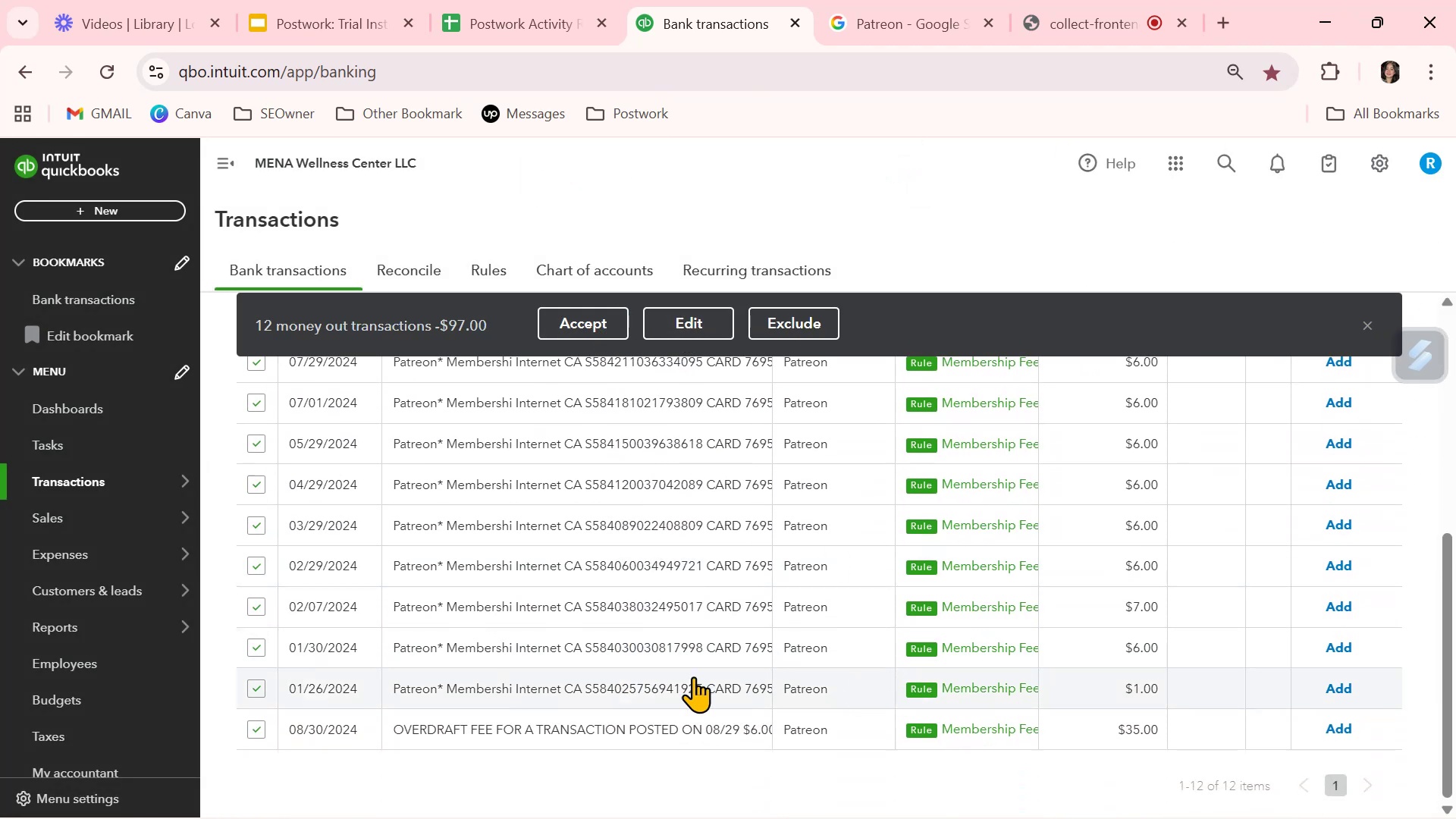 
scroll: coordinate [270, 661], scroll_direction: up, amount: 2.0
 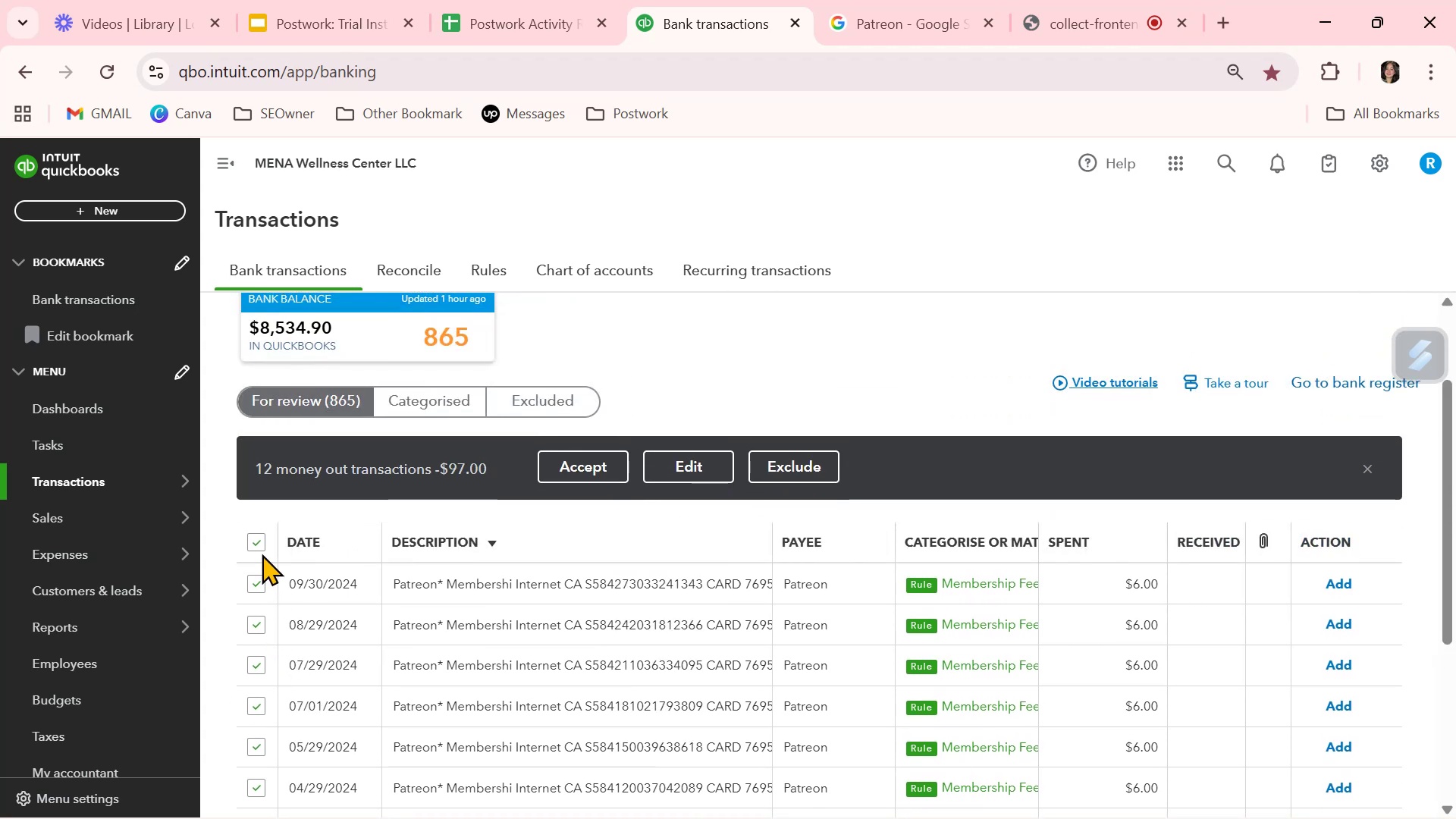 
left_click([256, 542])
 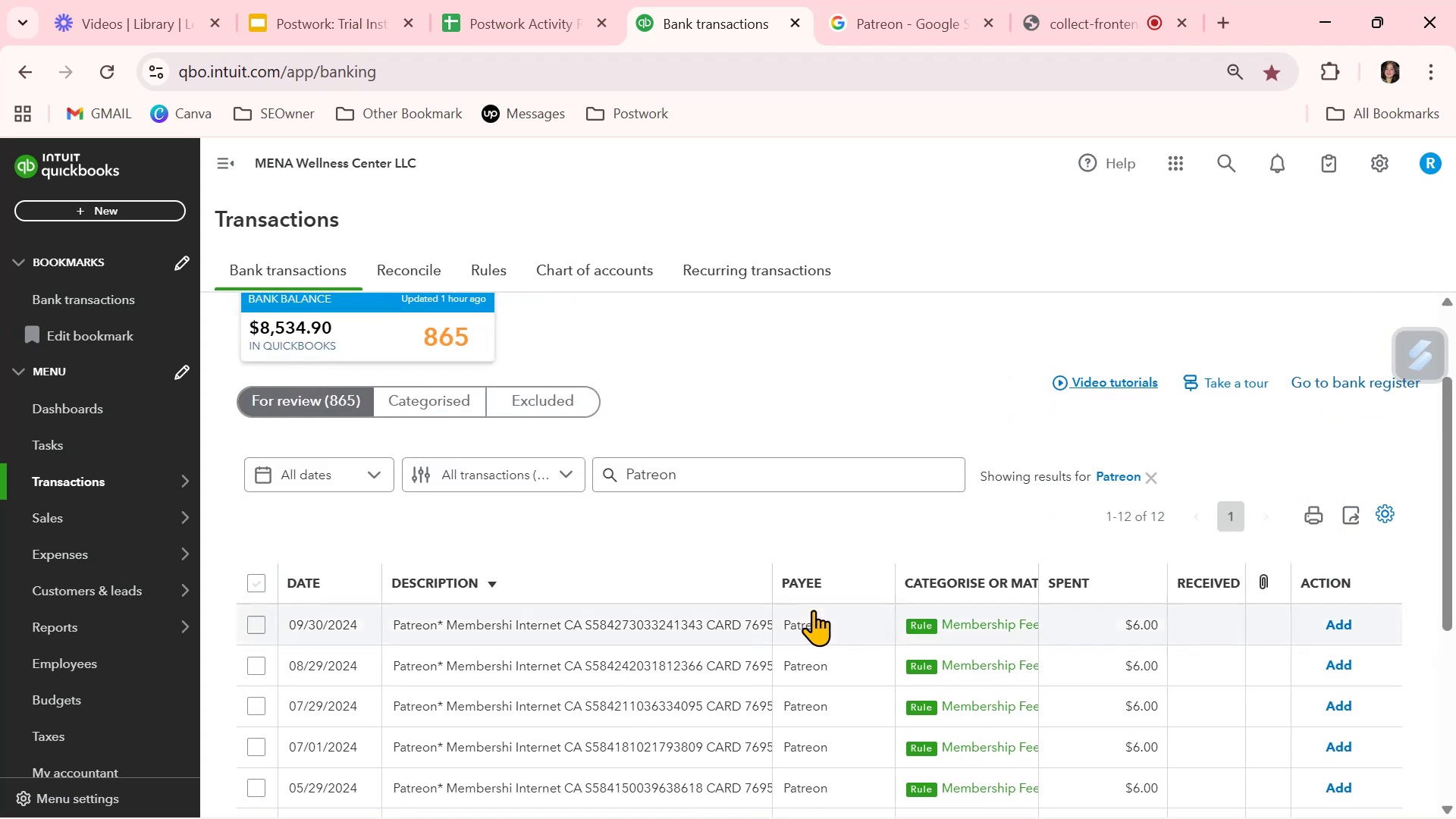 
scroll: coordinate [843, 651], scroll_direction: down, amount: 3.0
 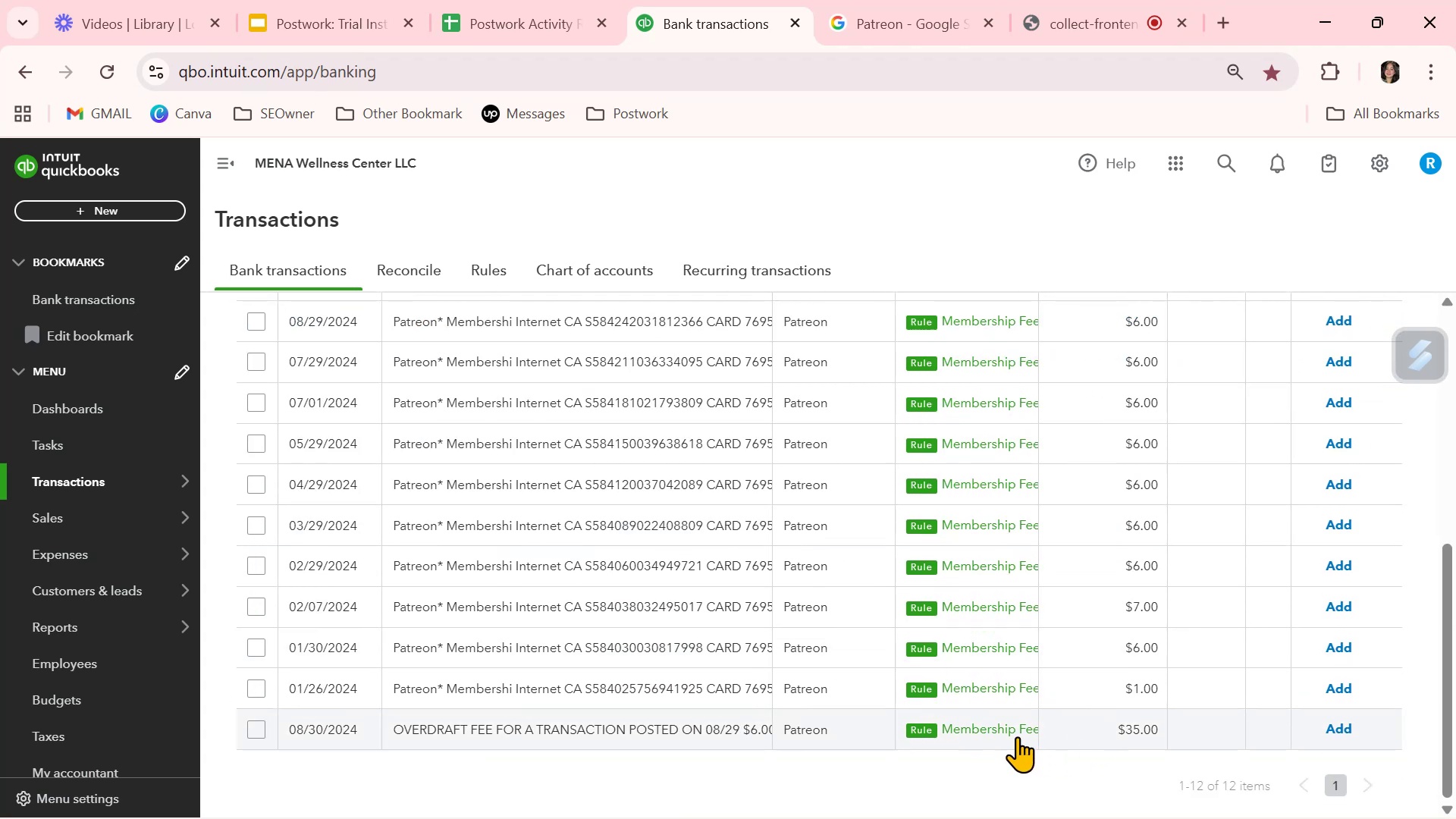 
scroll: coordinate [623, 593], scroll_direction: up, amount: 3.0
 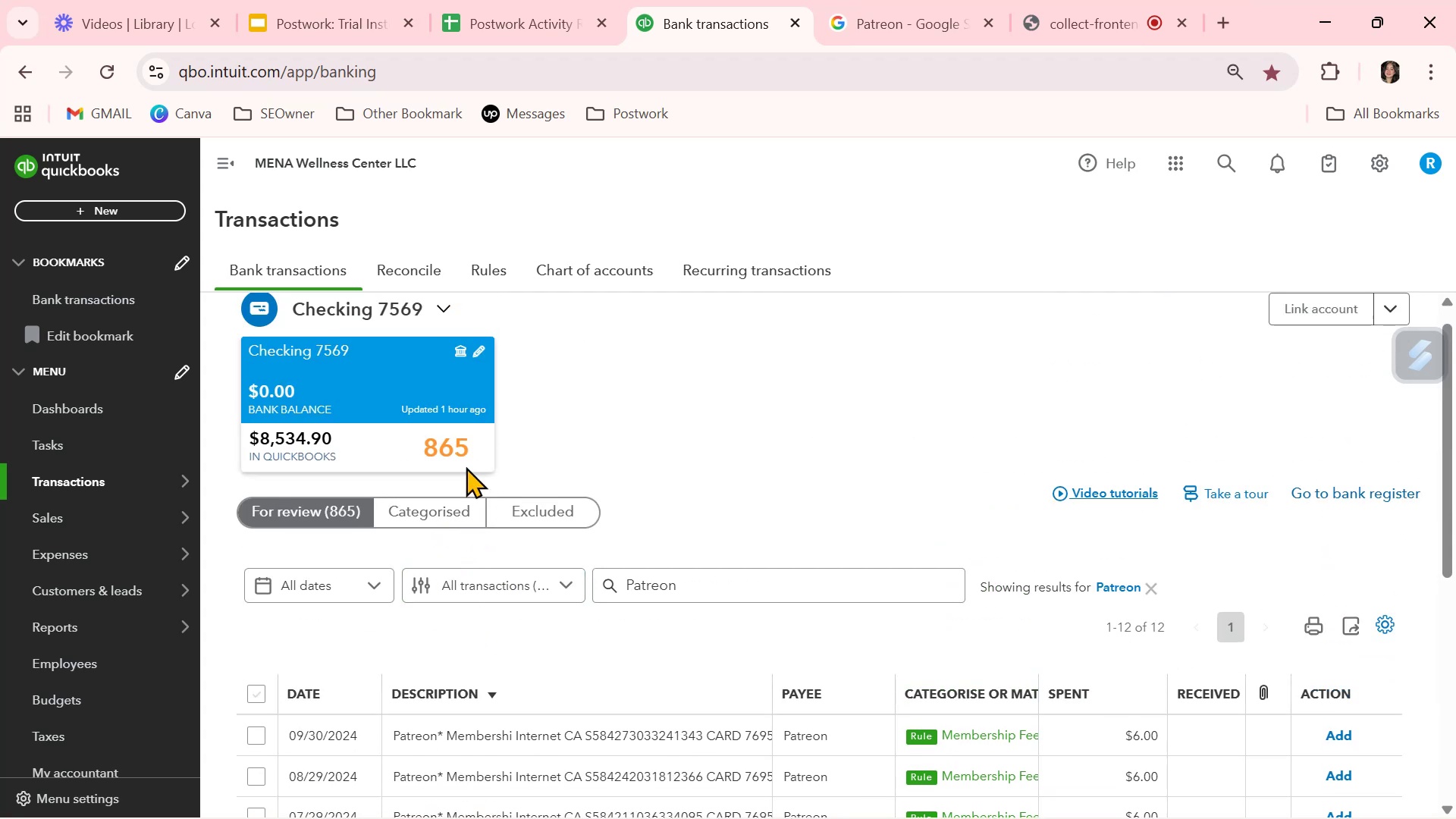 
left_click([484, 281])
 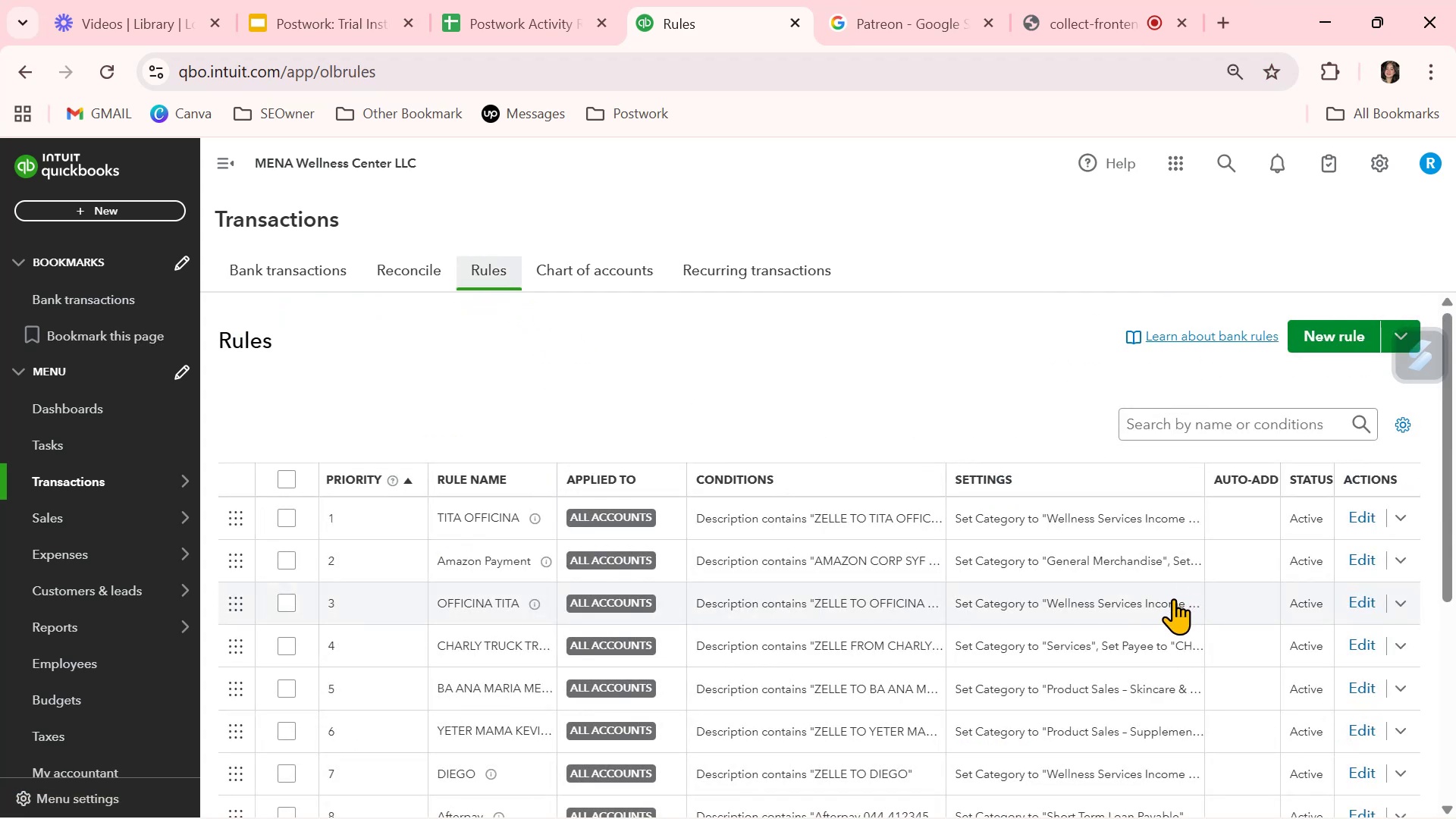 
scroll: coordinate [1170, 601], scroll_direction: down, amount: 4.0
 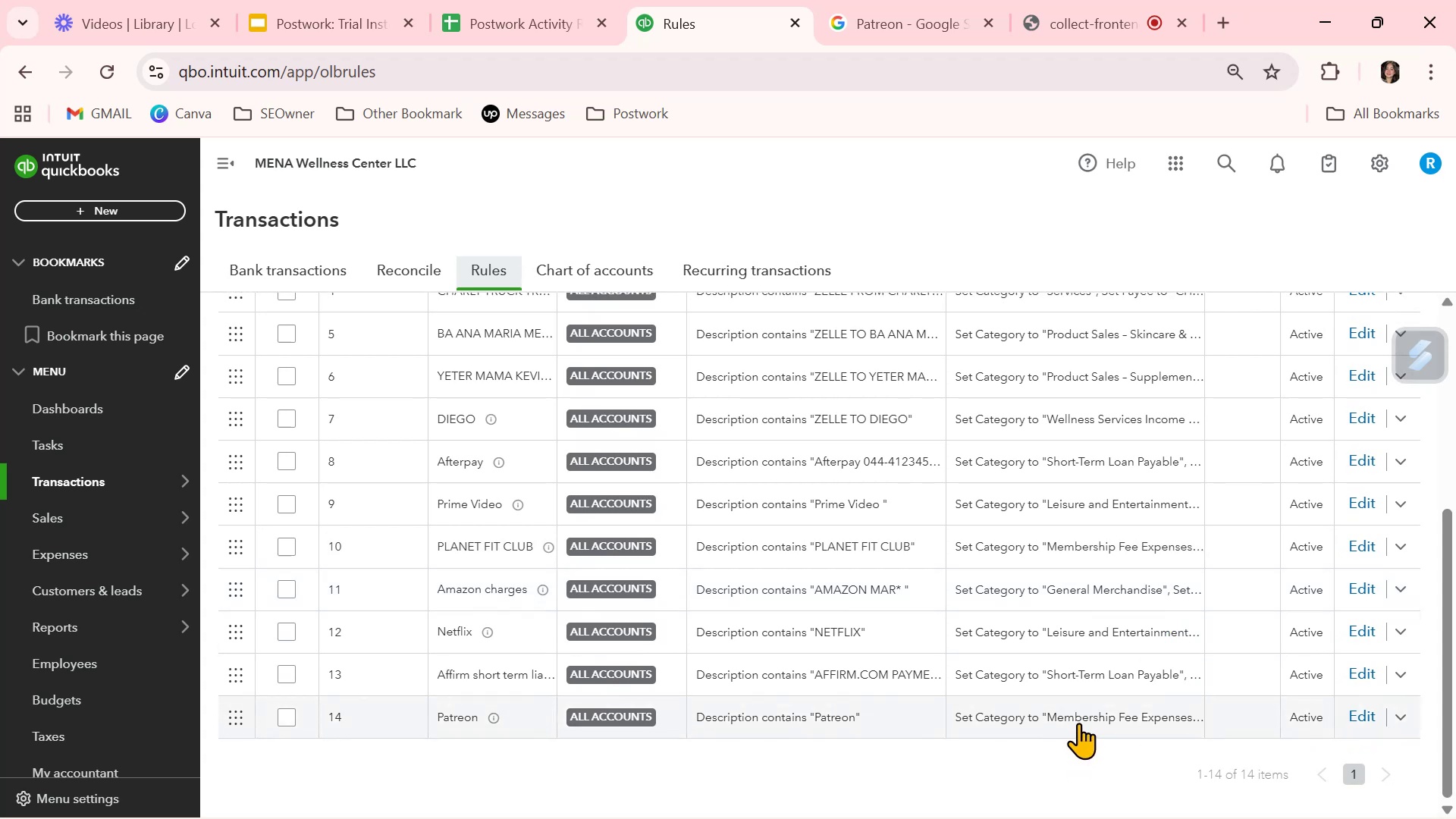 
wait(7.7)
 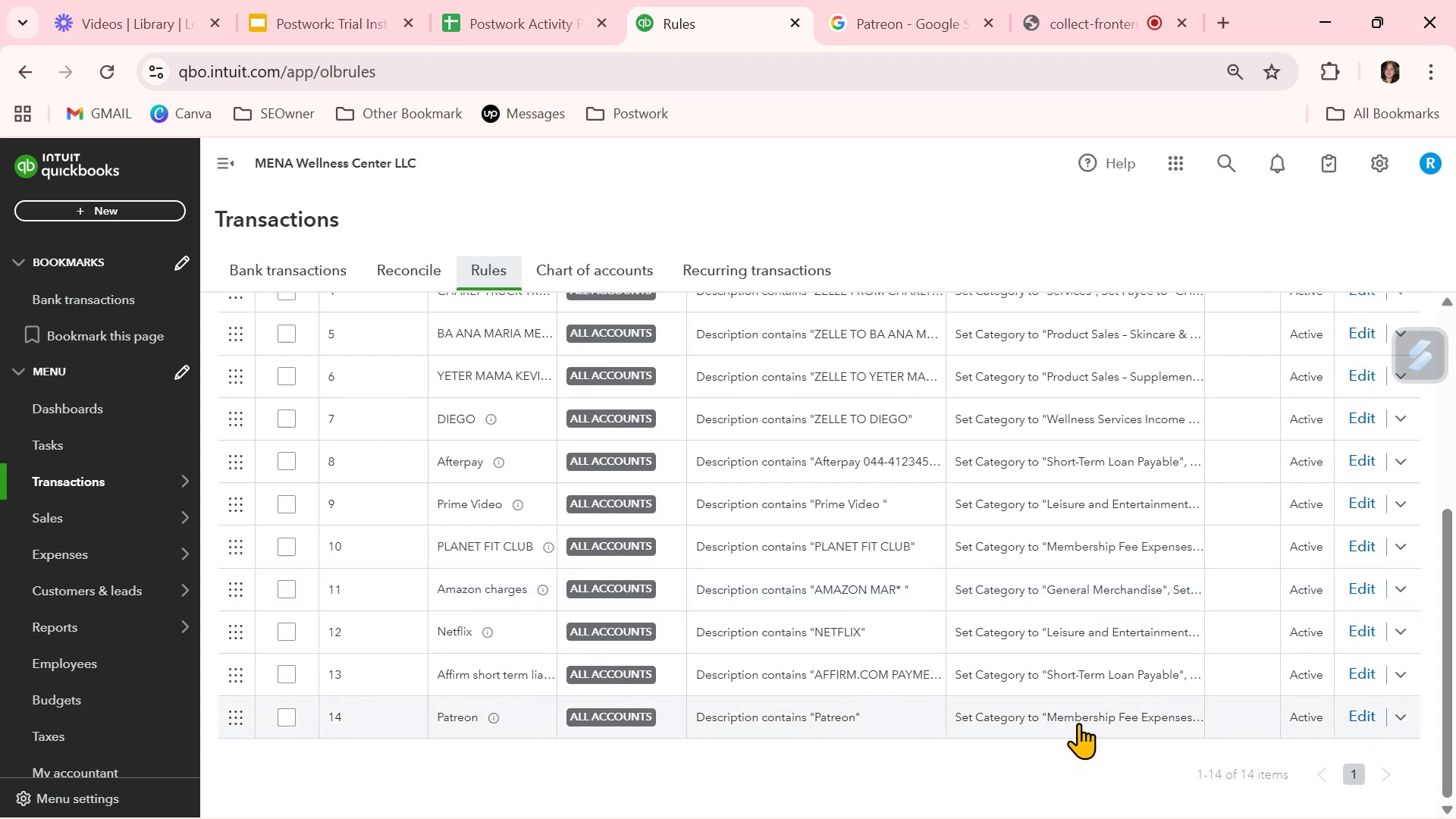 
left_click([1362, 722])
 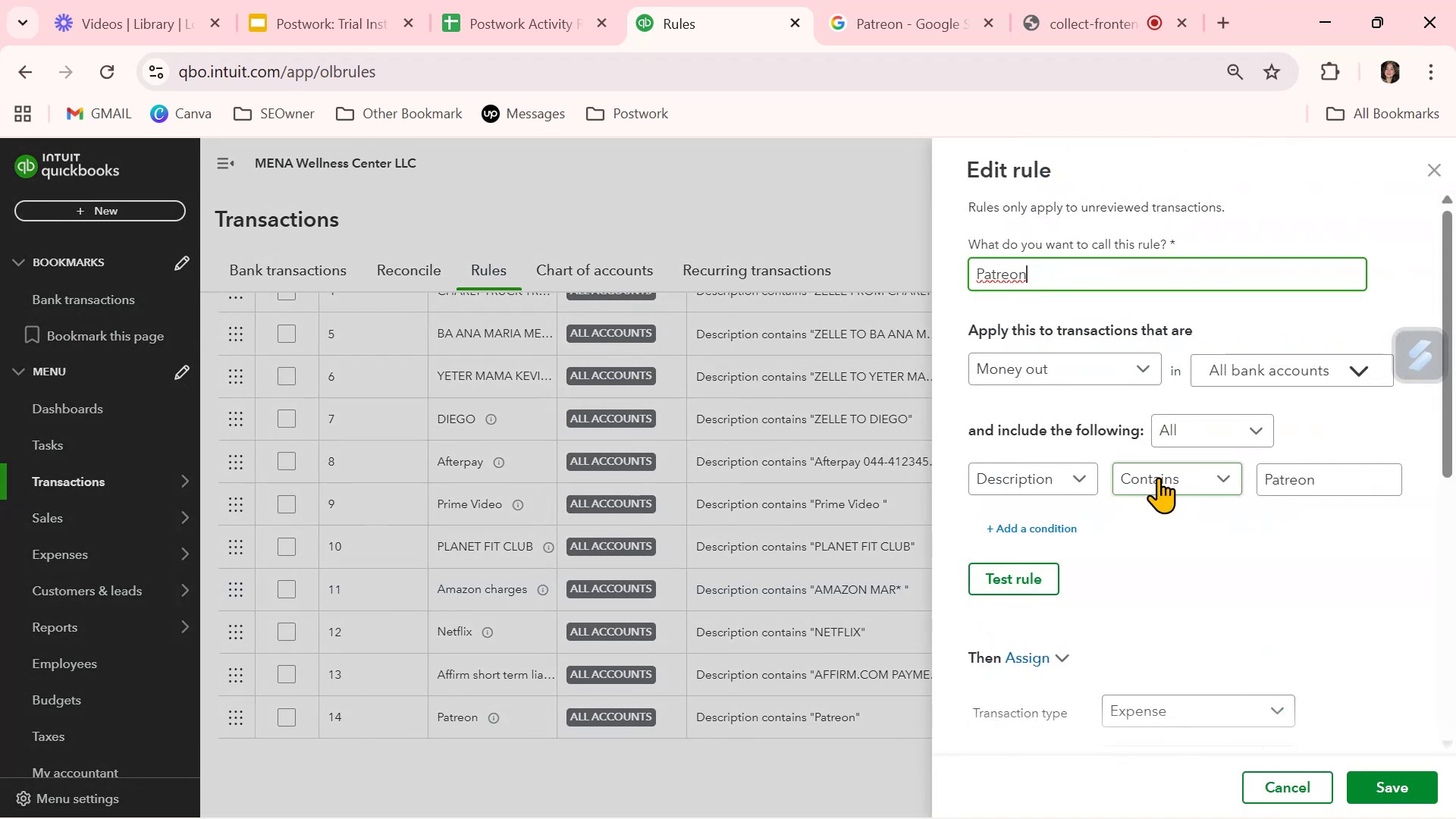 
left_click([1321, 479])
 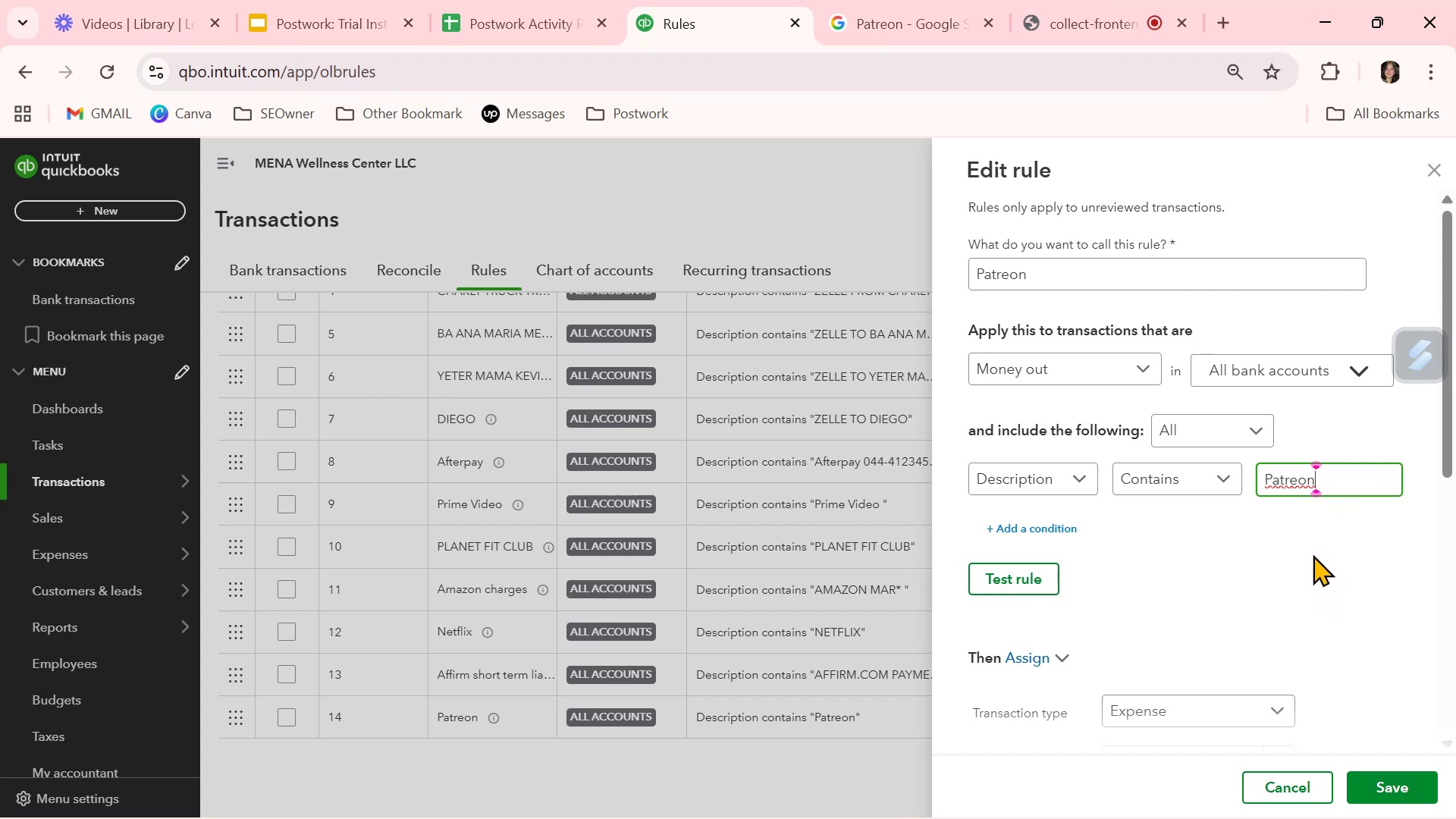 
wait(5.79)
 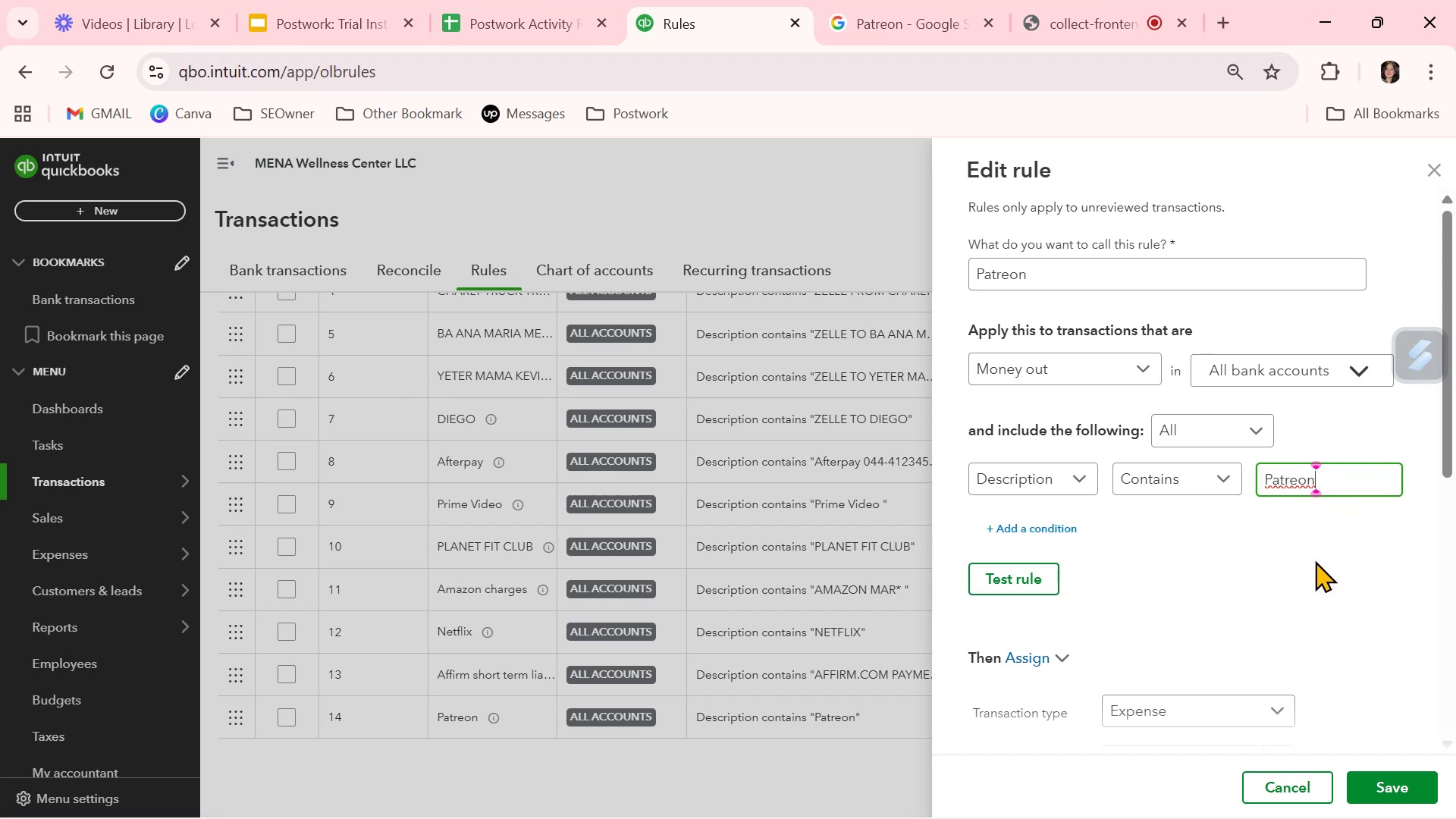 
key(NumpadMultiply)
 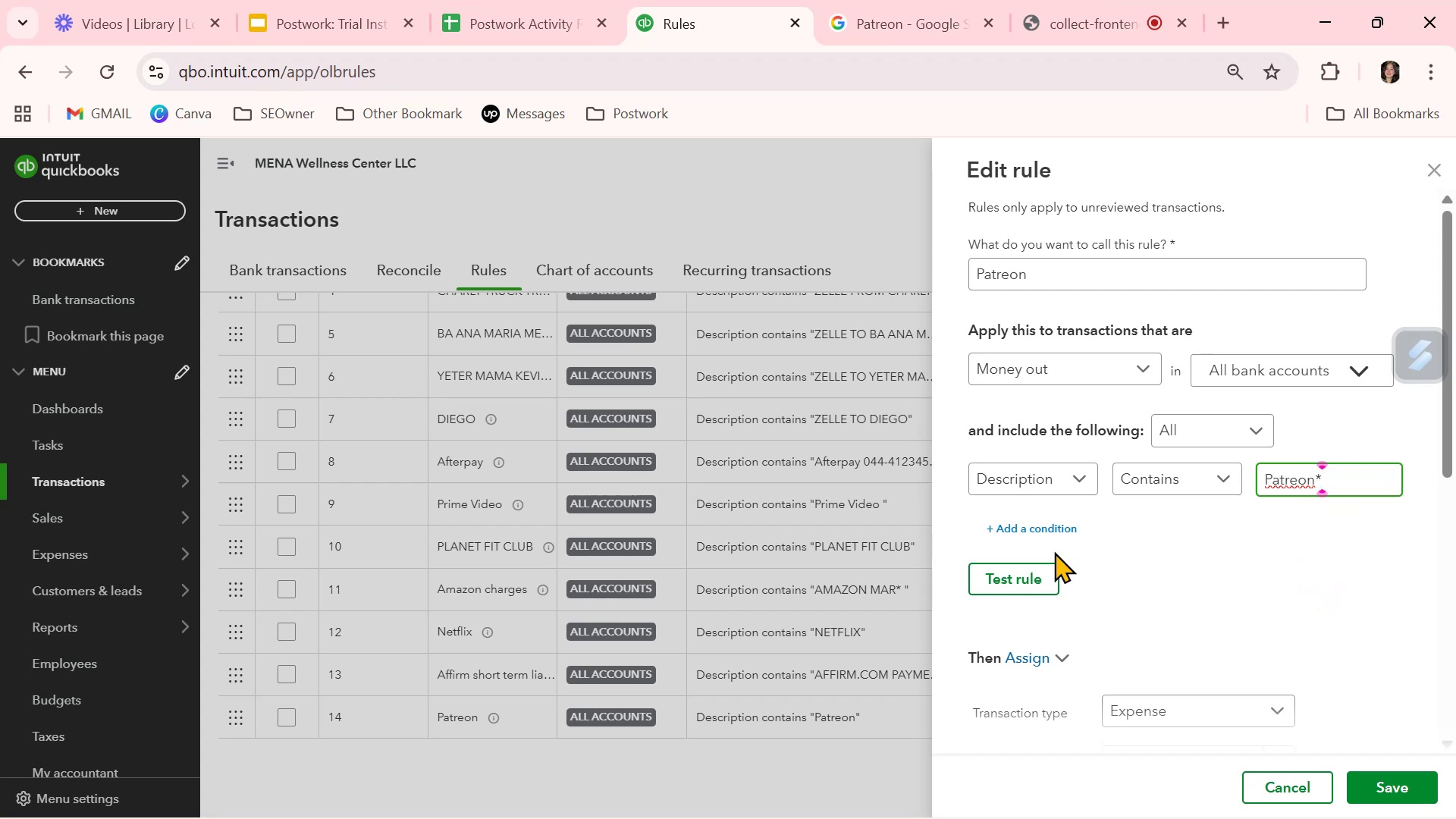 
left_click([1014, 589])
 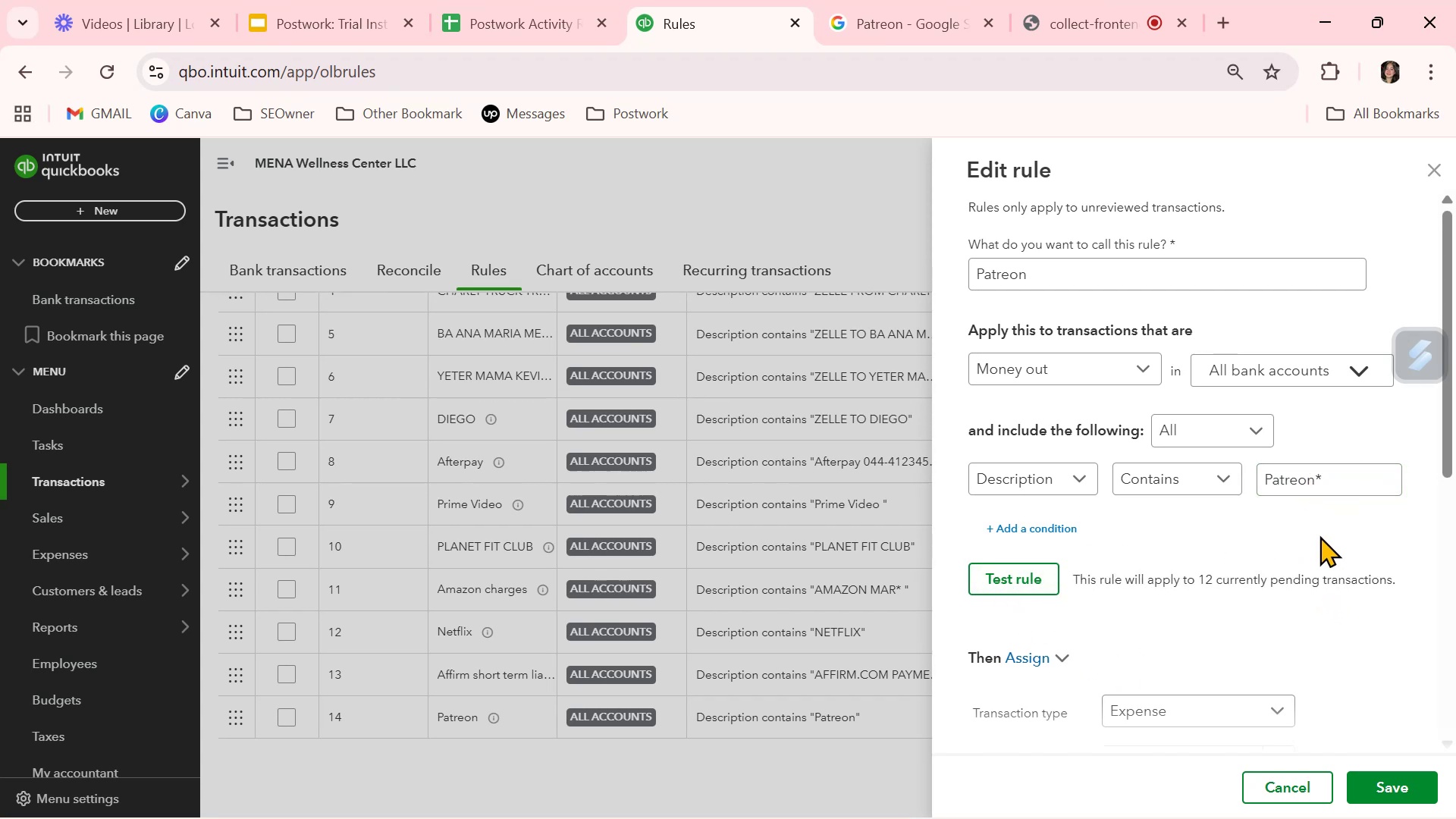 
type( Members)
 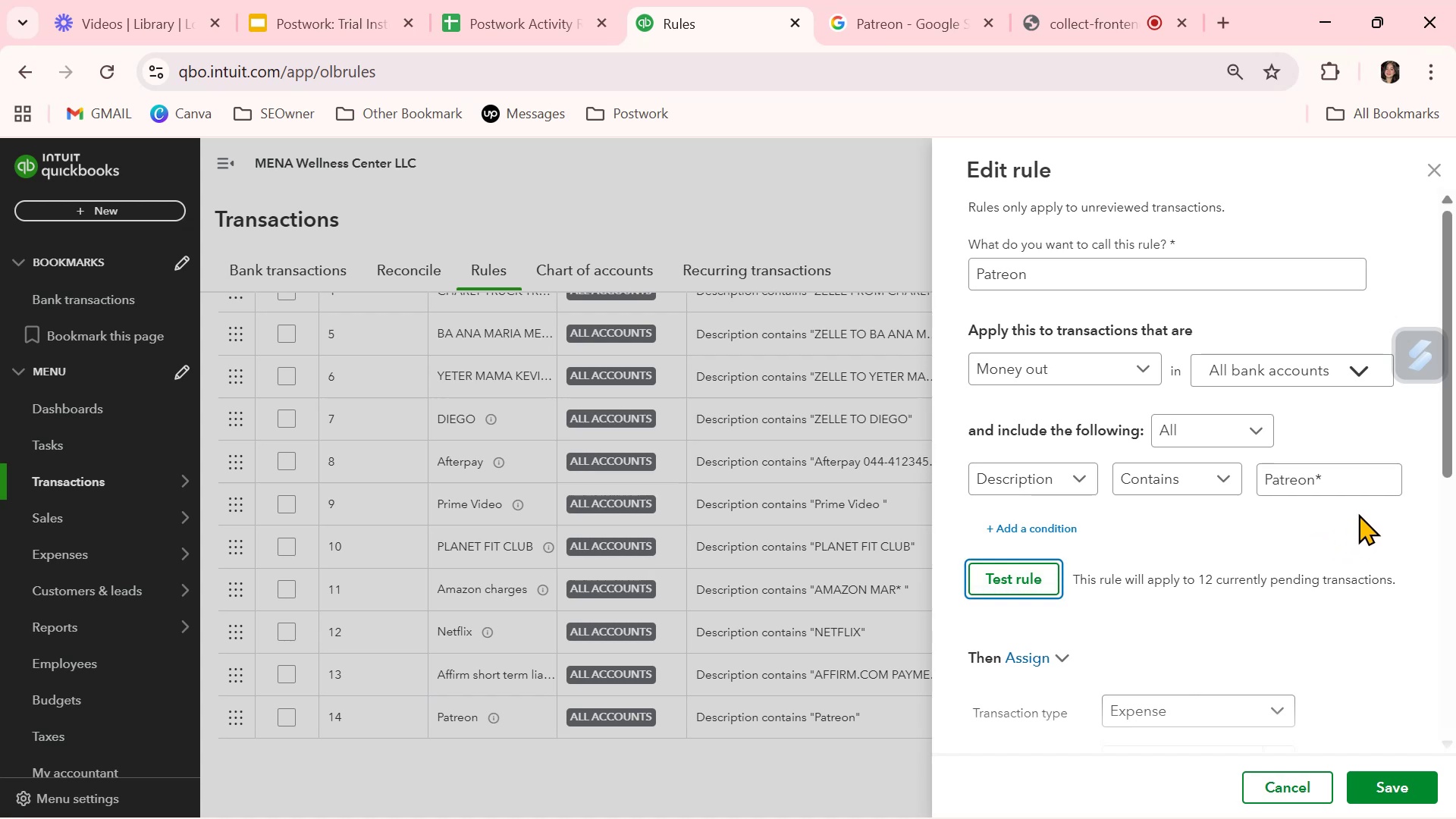 
left_click([1367, 485])
 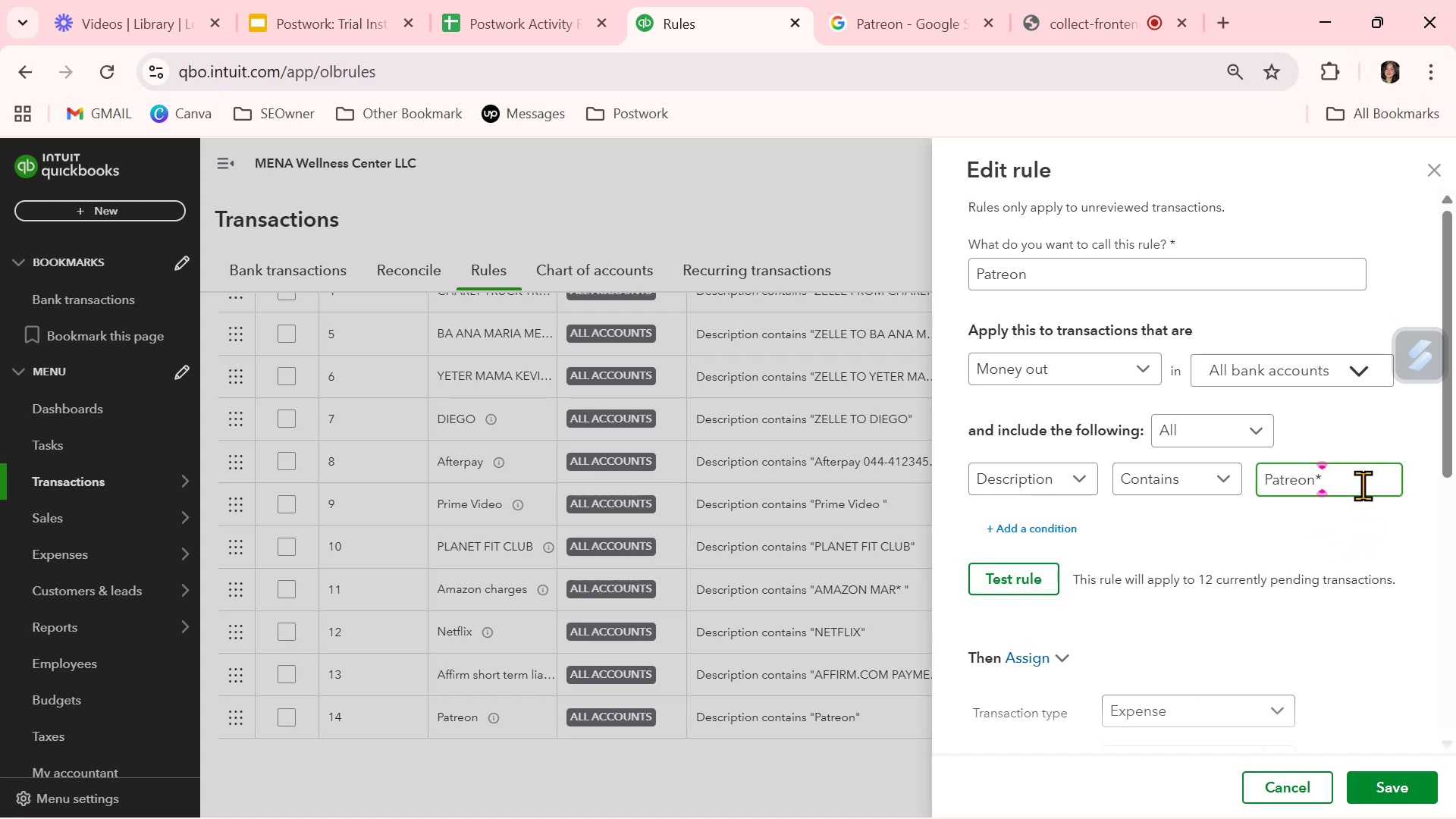 
type( Member)
key(Backspace)
key(Backspace)
key(Backspace)
key(Backspace)
key(Backspace)
key(Backspace)
type(mEMBERSH)
 